 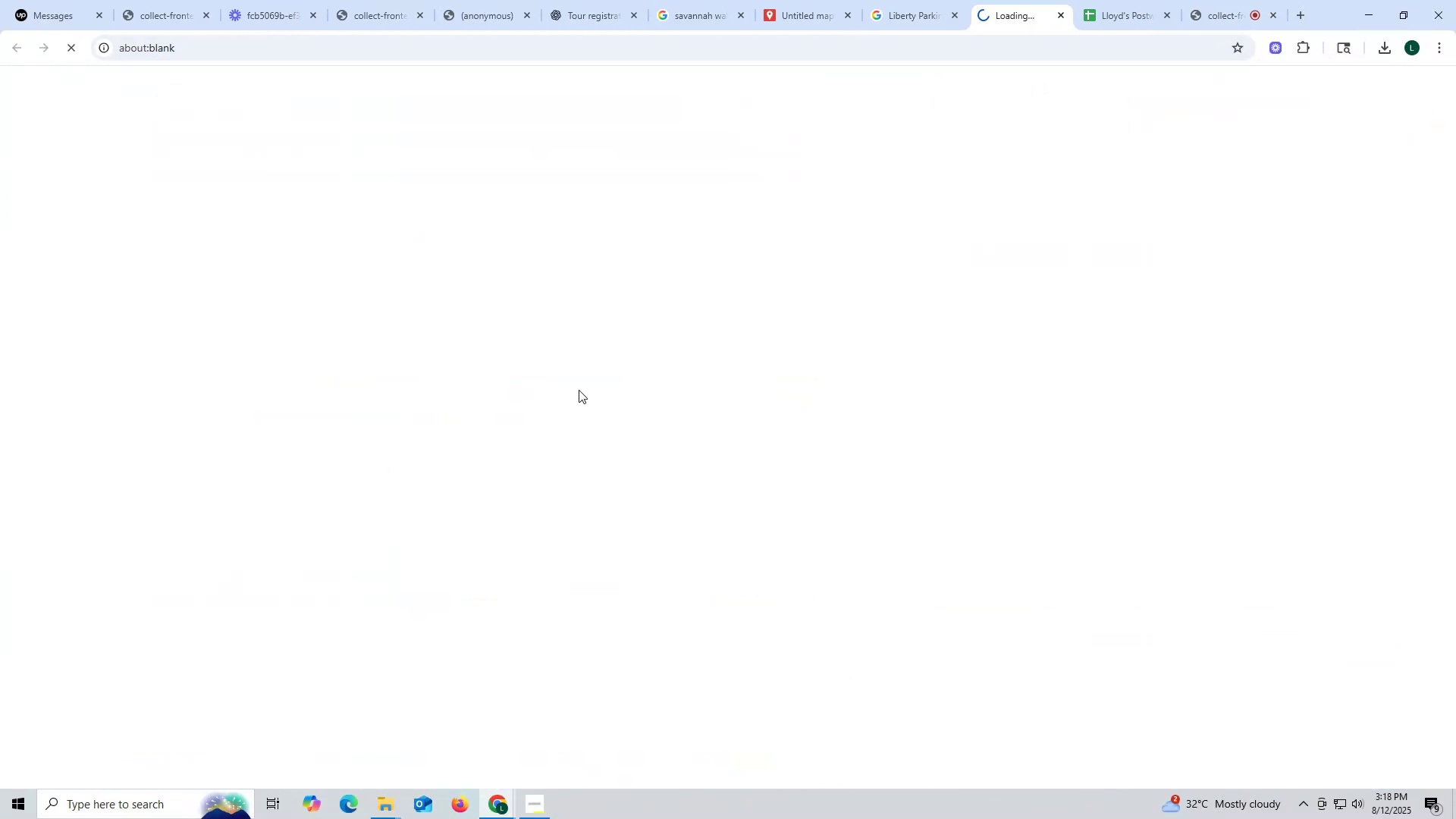 
scroll: coordinate [398, 300], scroll_direction: down, amount: 3.0
 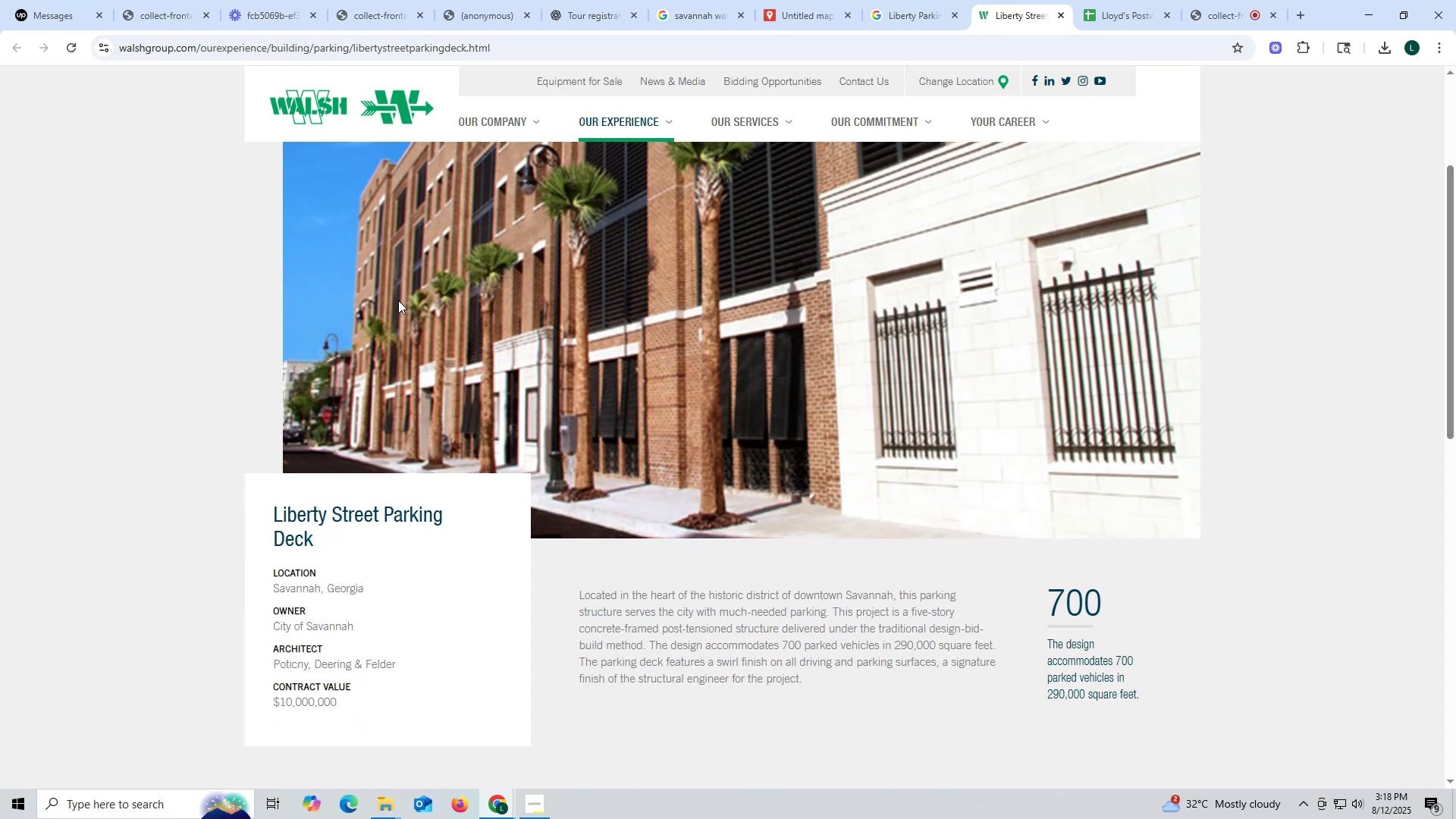 
scroll: coordinate [398, 300], scroll_direction: up, amount: 4.0
 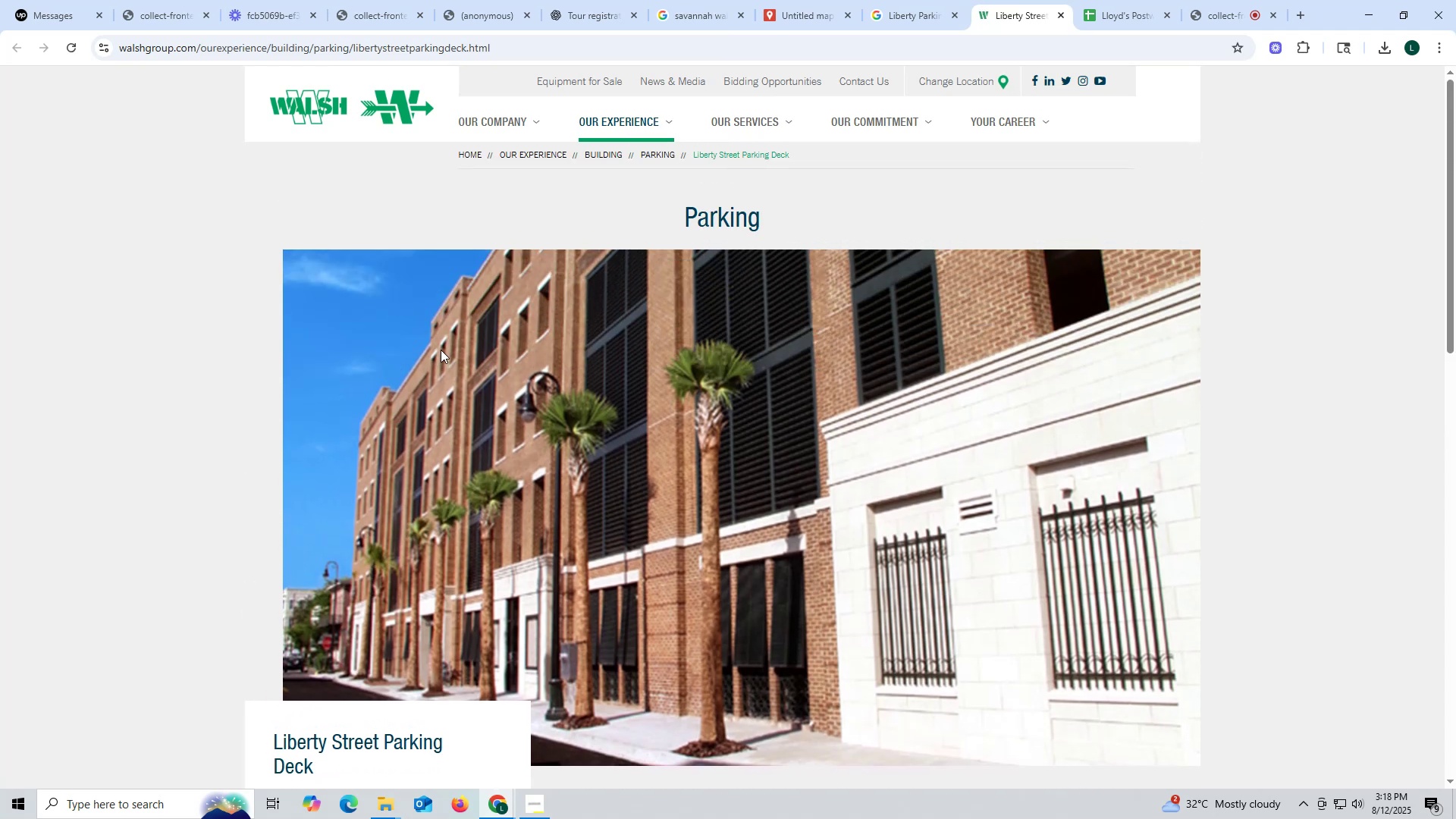 
scroll: coordinate [437, 338], scroll_direction: down, amount: 1.0
 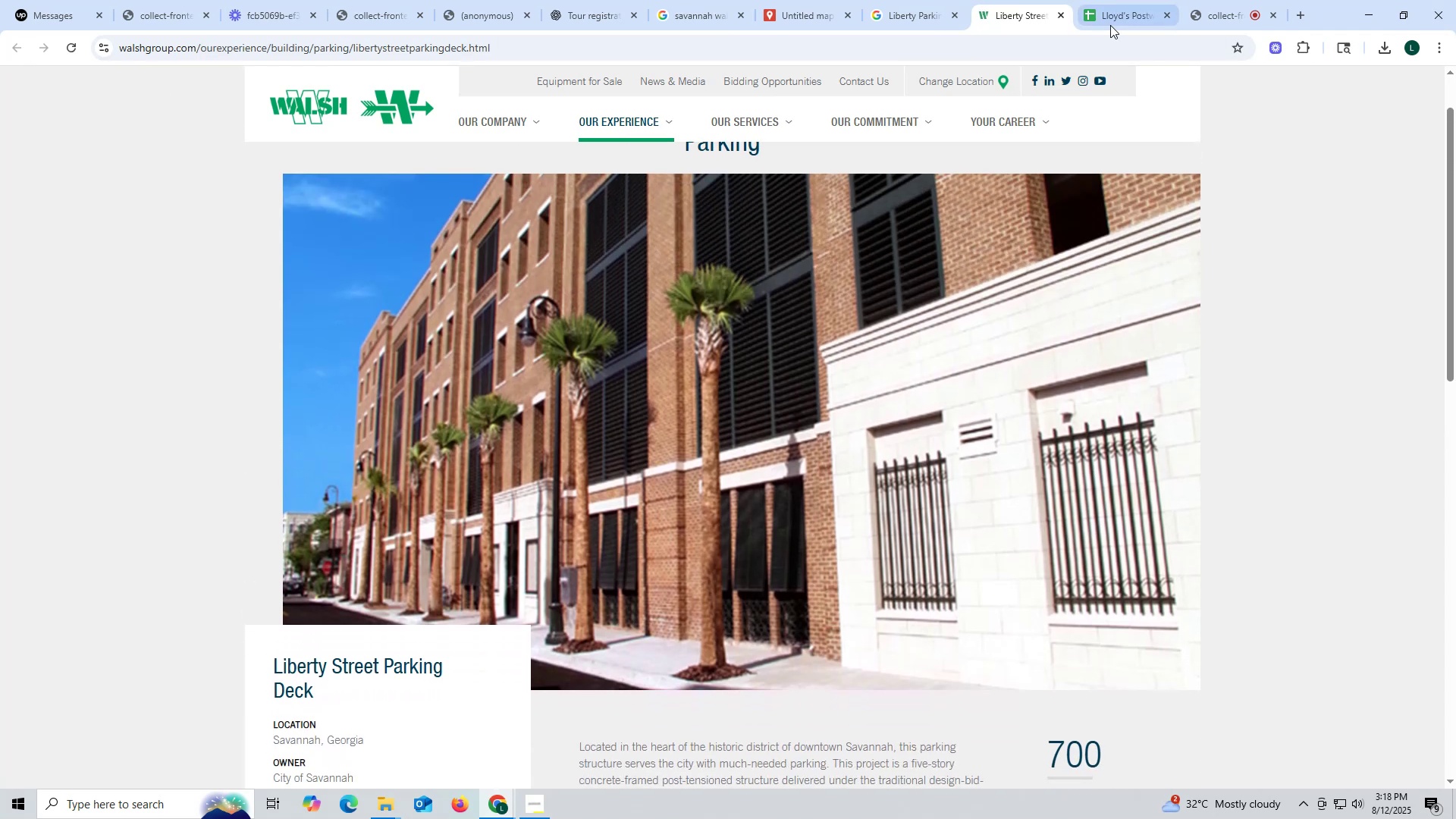 
left_click([1063, 11])
 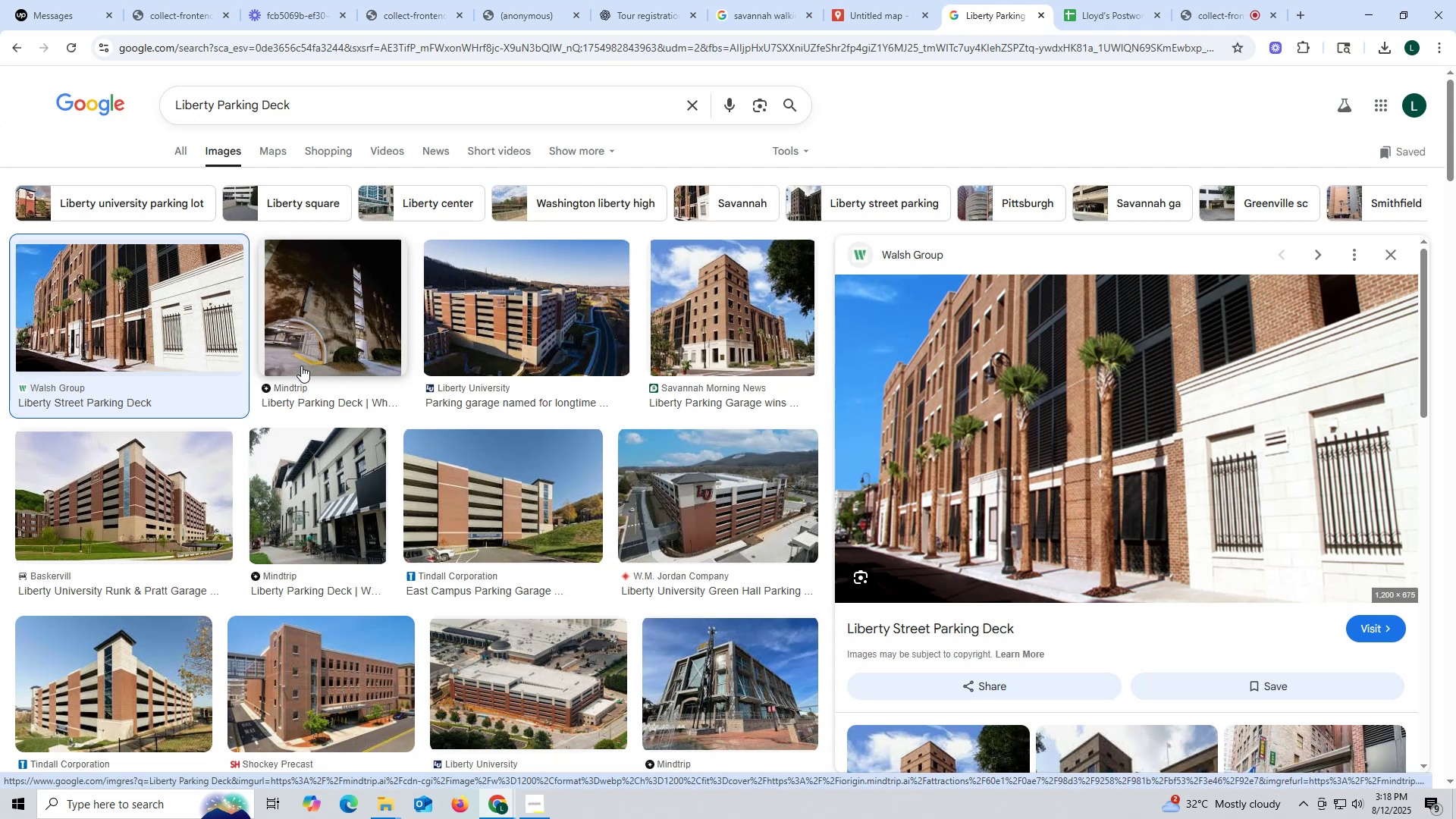 
left_click([725, 326])
 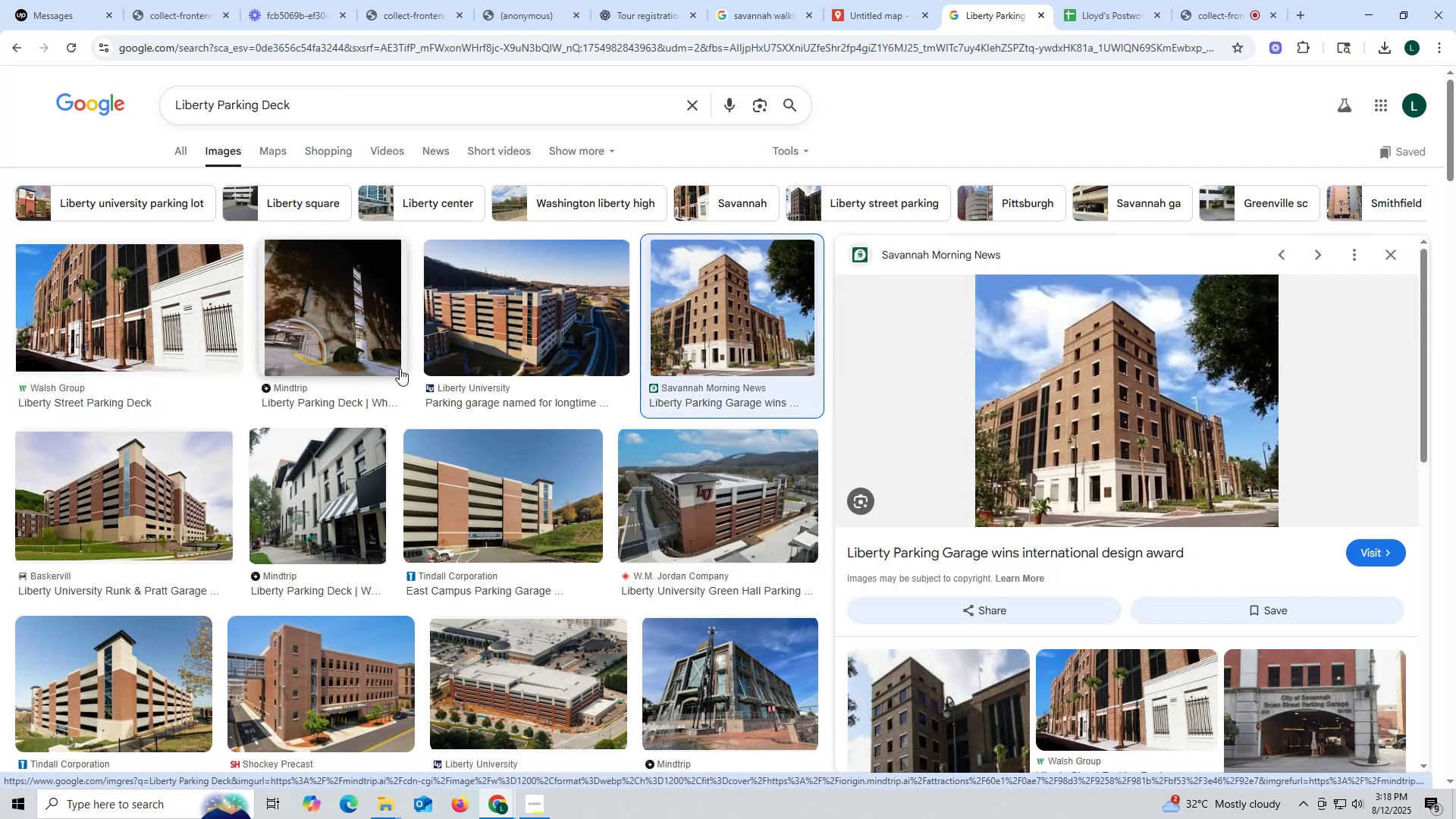 
scroll: coordinate [290, 352], scroll_direction: down, amount: 4.0
 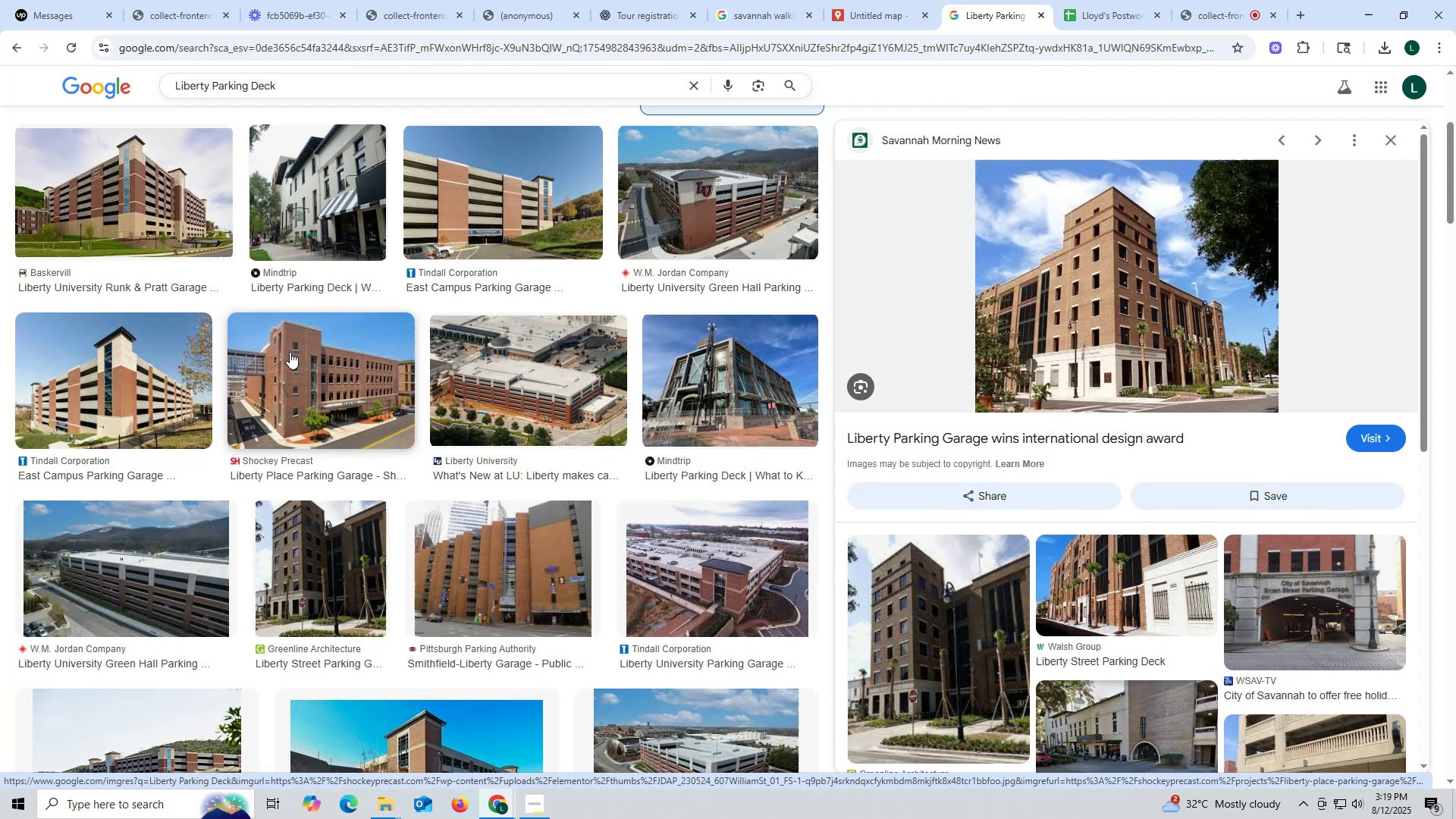 
scroll: coordinate [290, 352], scroll_direction: up, amount: 5.0
 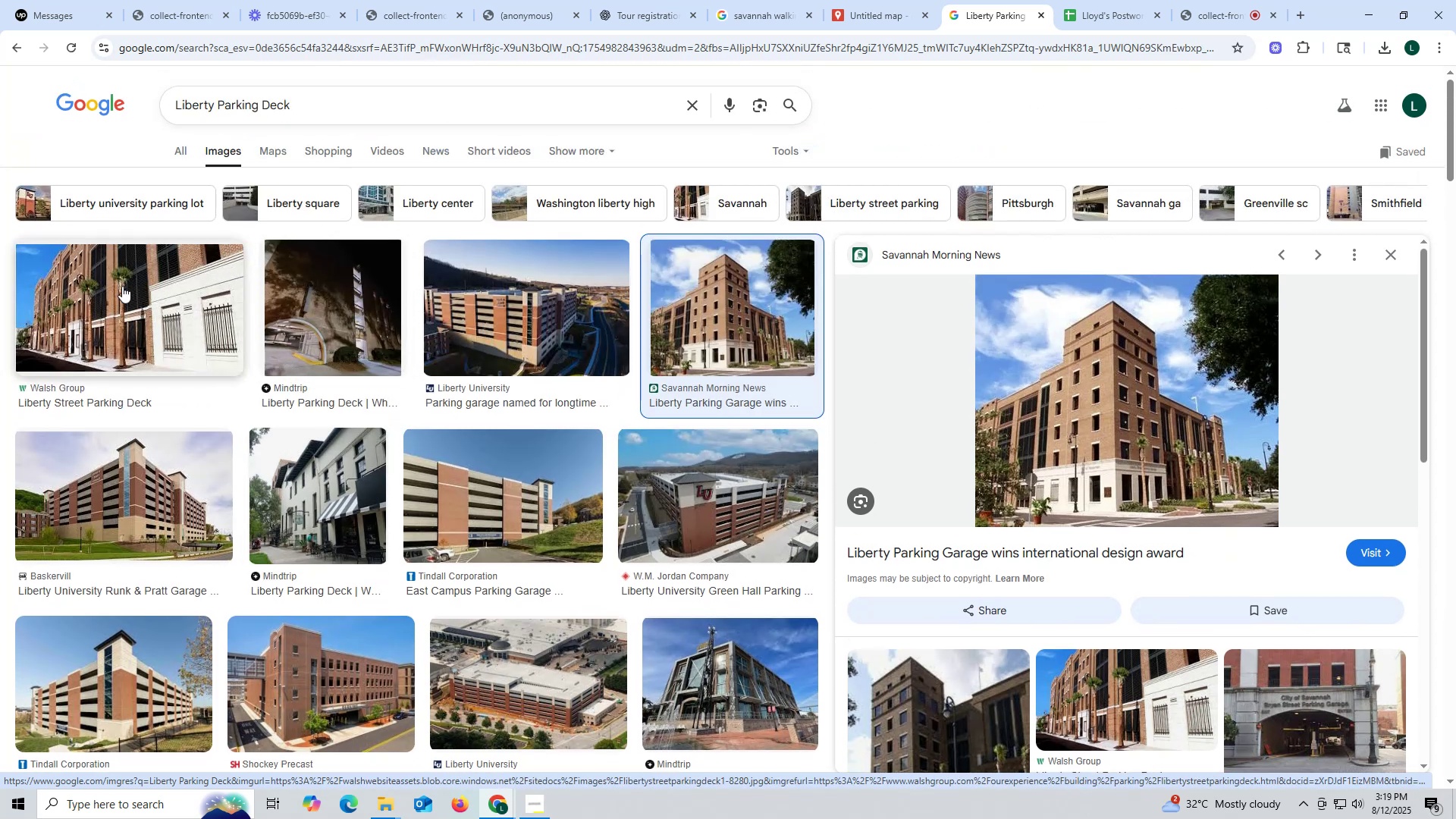 
wait(7.54)
 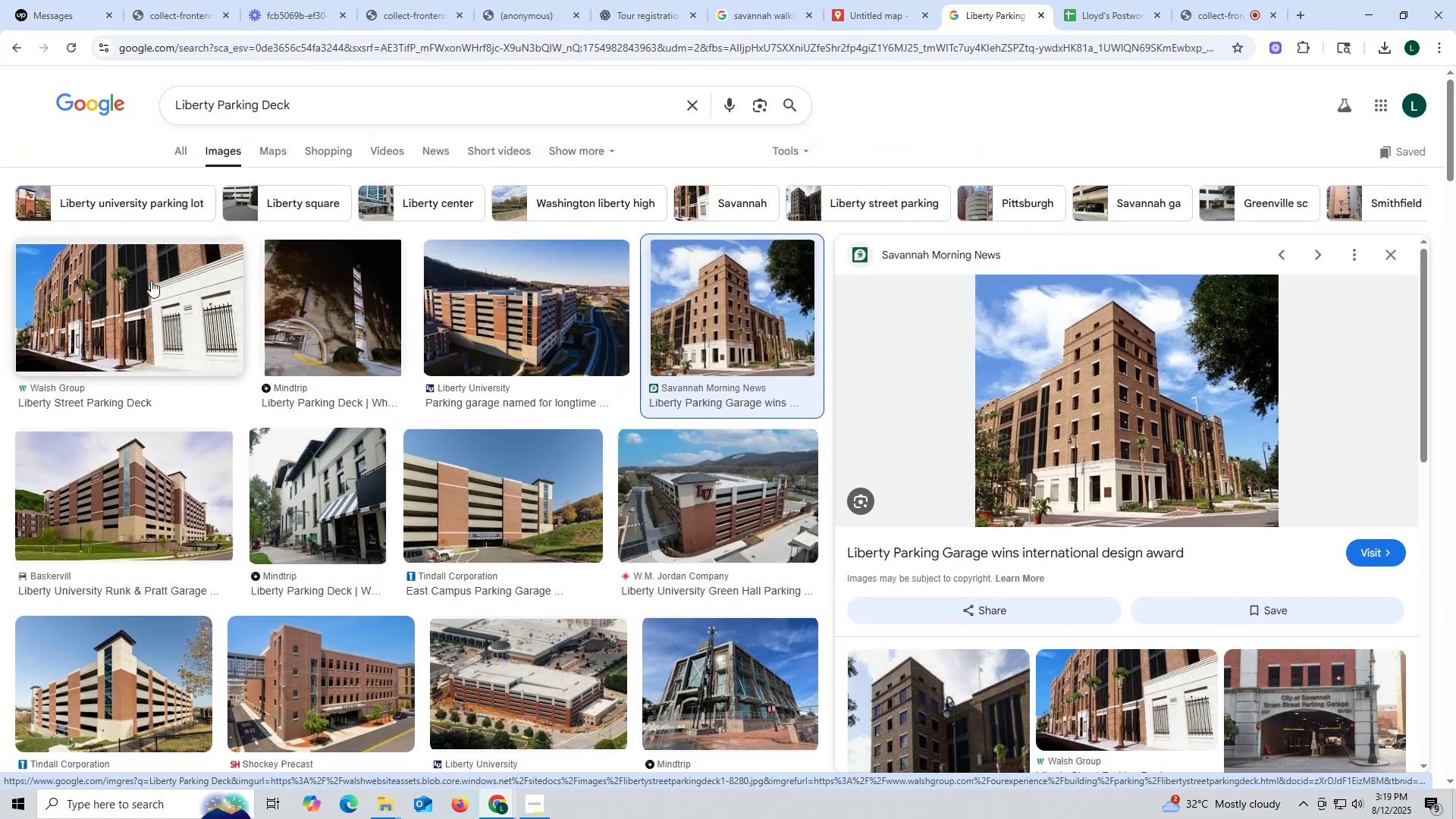 
left_click([855, 14])
 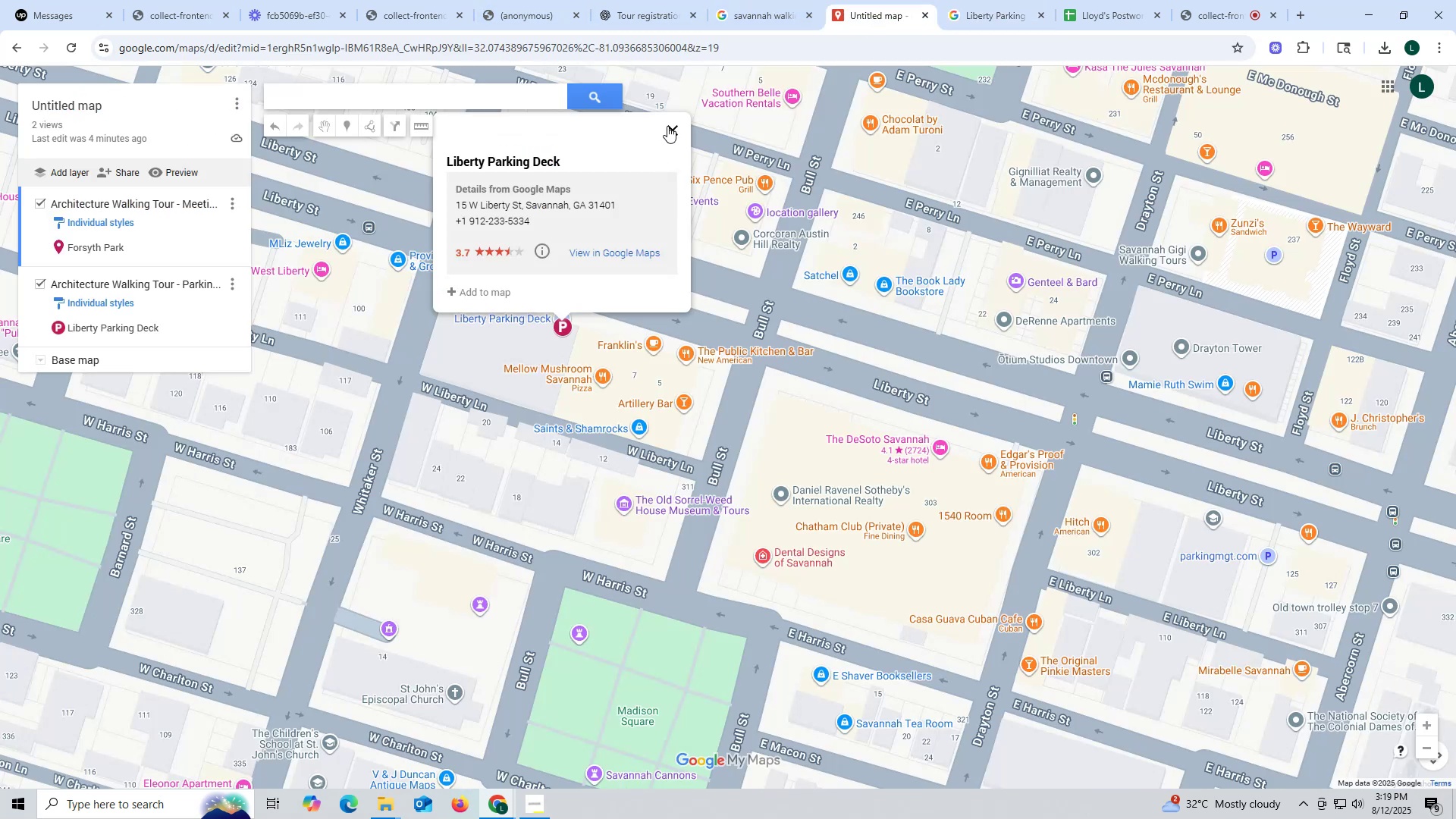 
left_click([670, 127])
 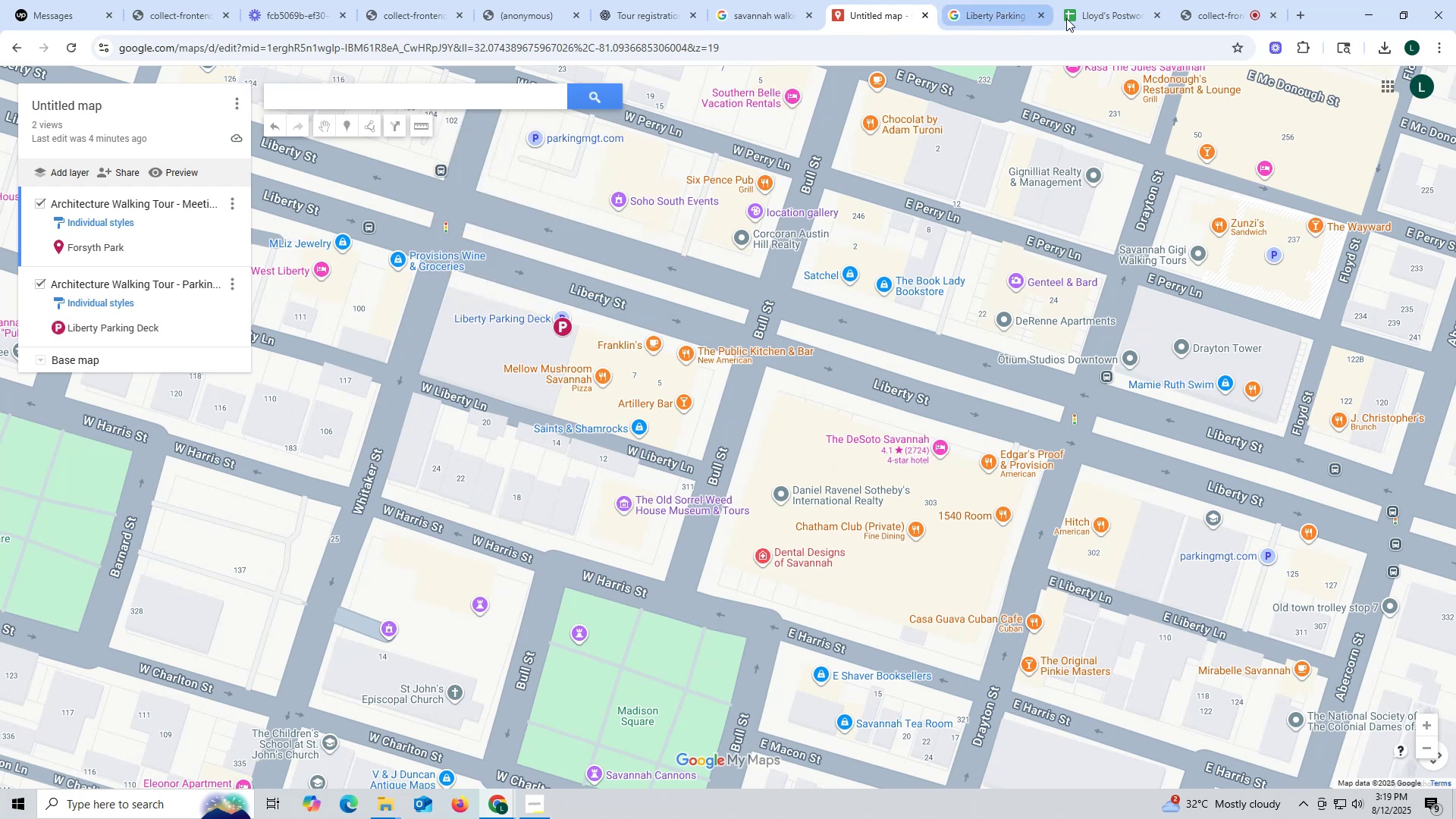 
left_click([972, 15])
 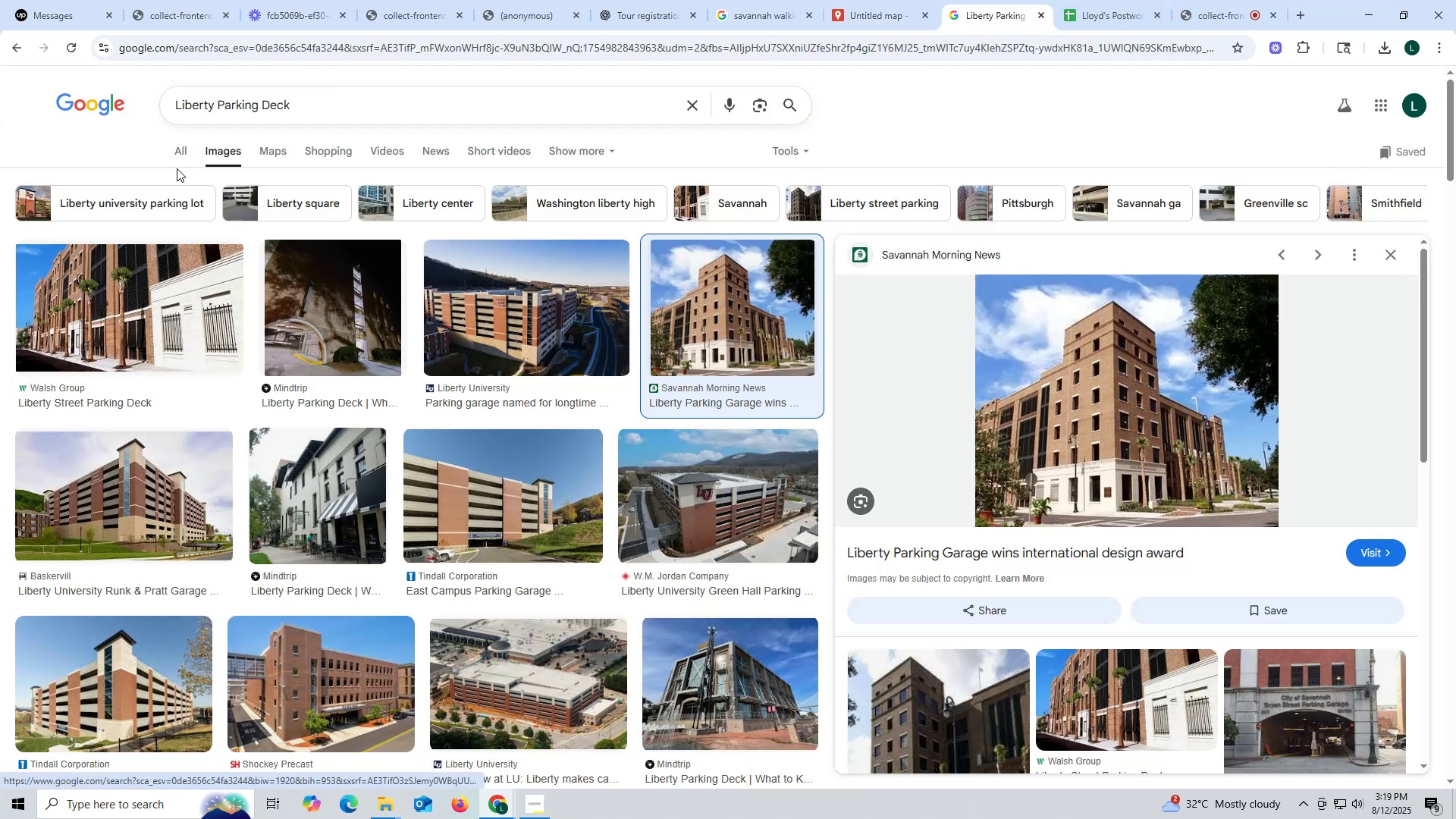 
left_click([181, 152])
 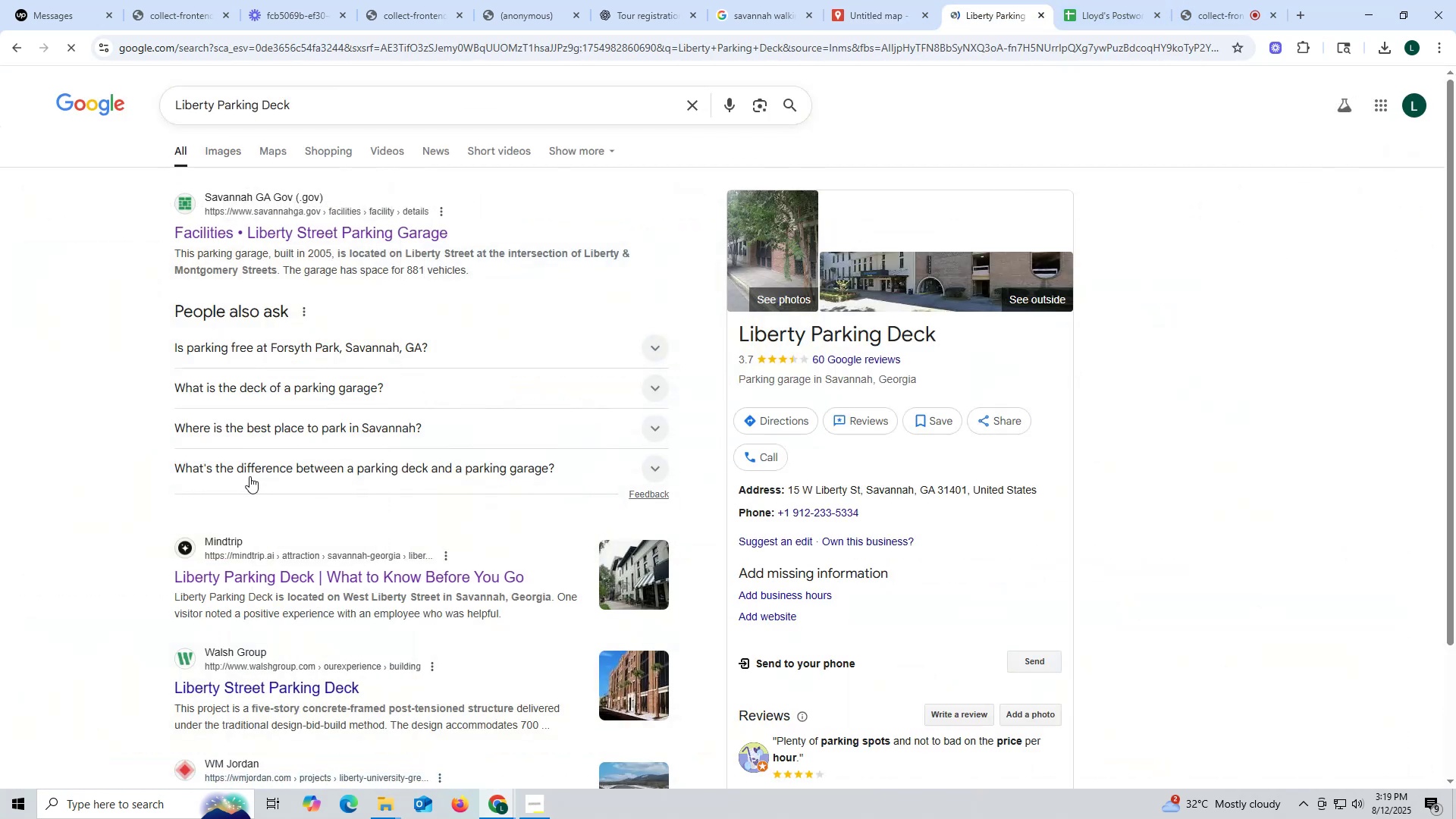 
scroll: coordinate [249, 476], scroll_direction: down, amount: 5.0
 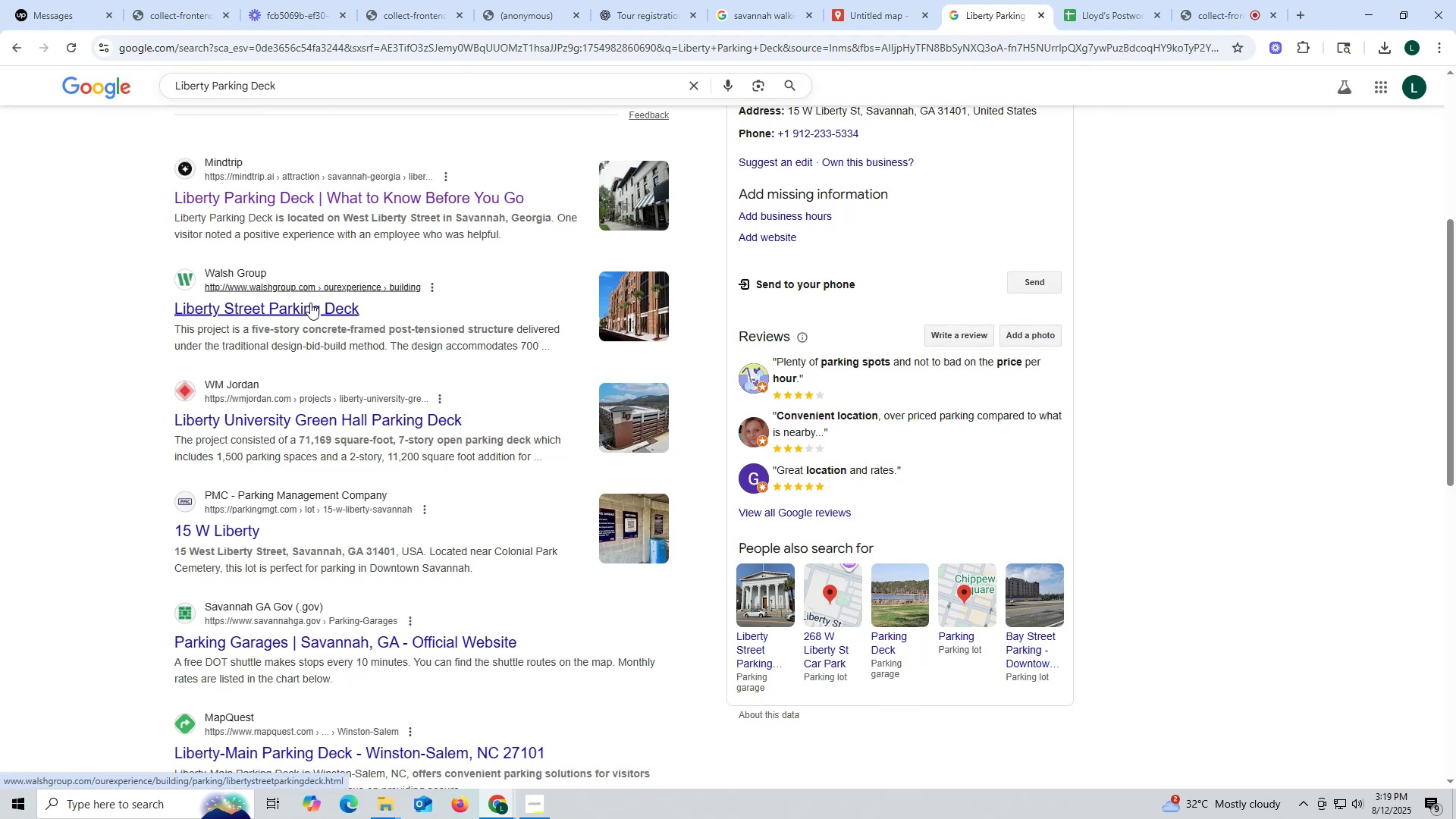 
scroll: coordinate [951, 399], scroll_direction: up, amount: 4.0
 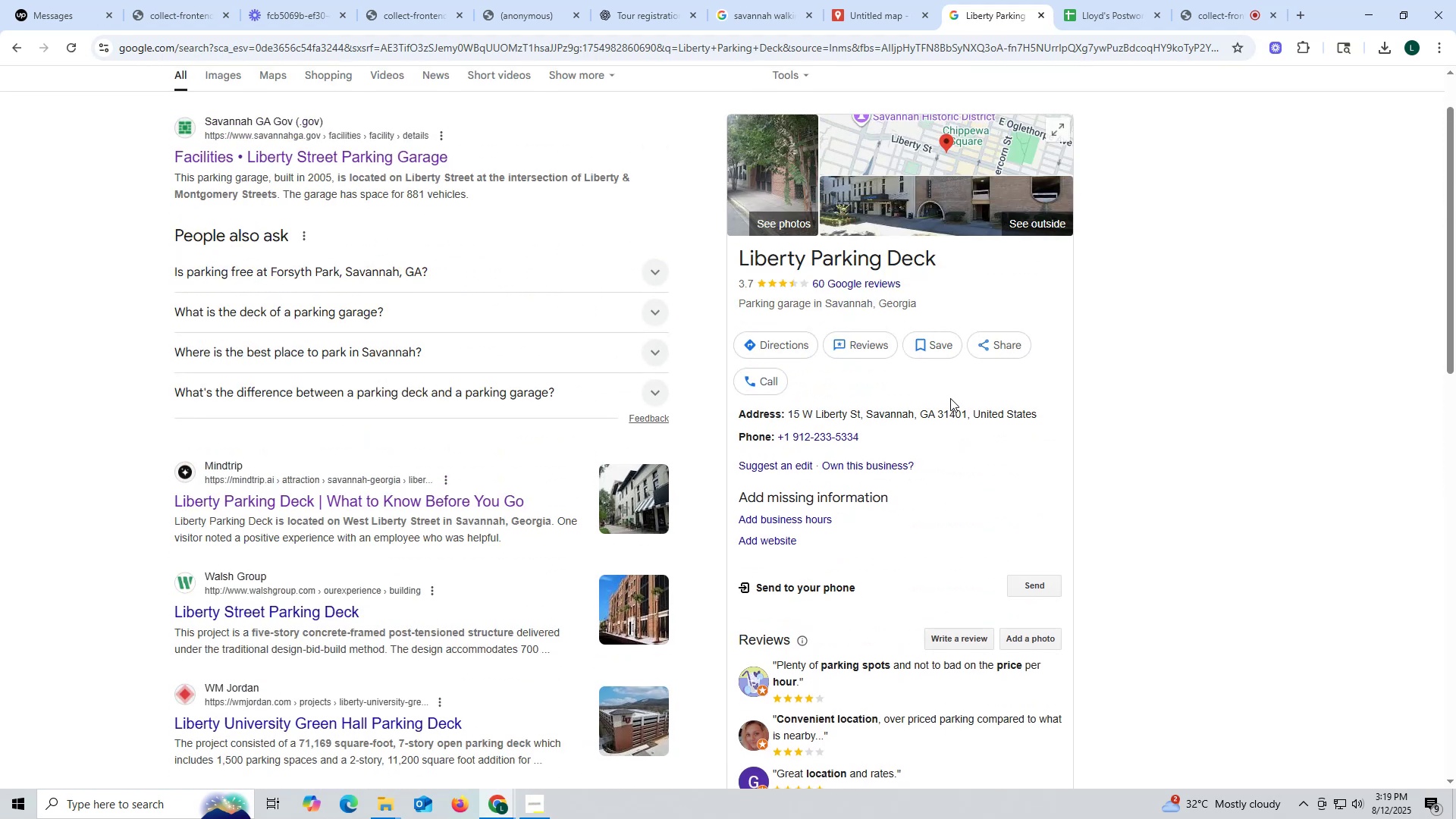 
scroll: coordinate [950, 398], scroll_direction: down, amount: 6.0
 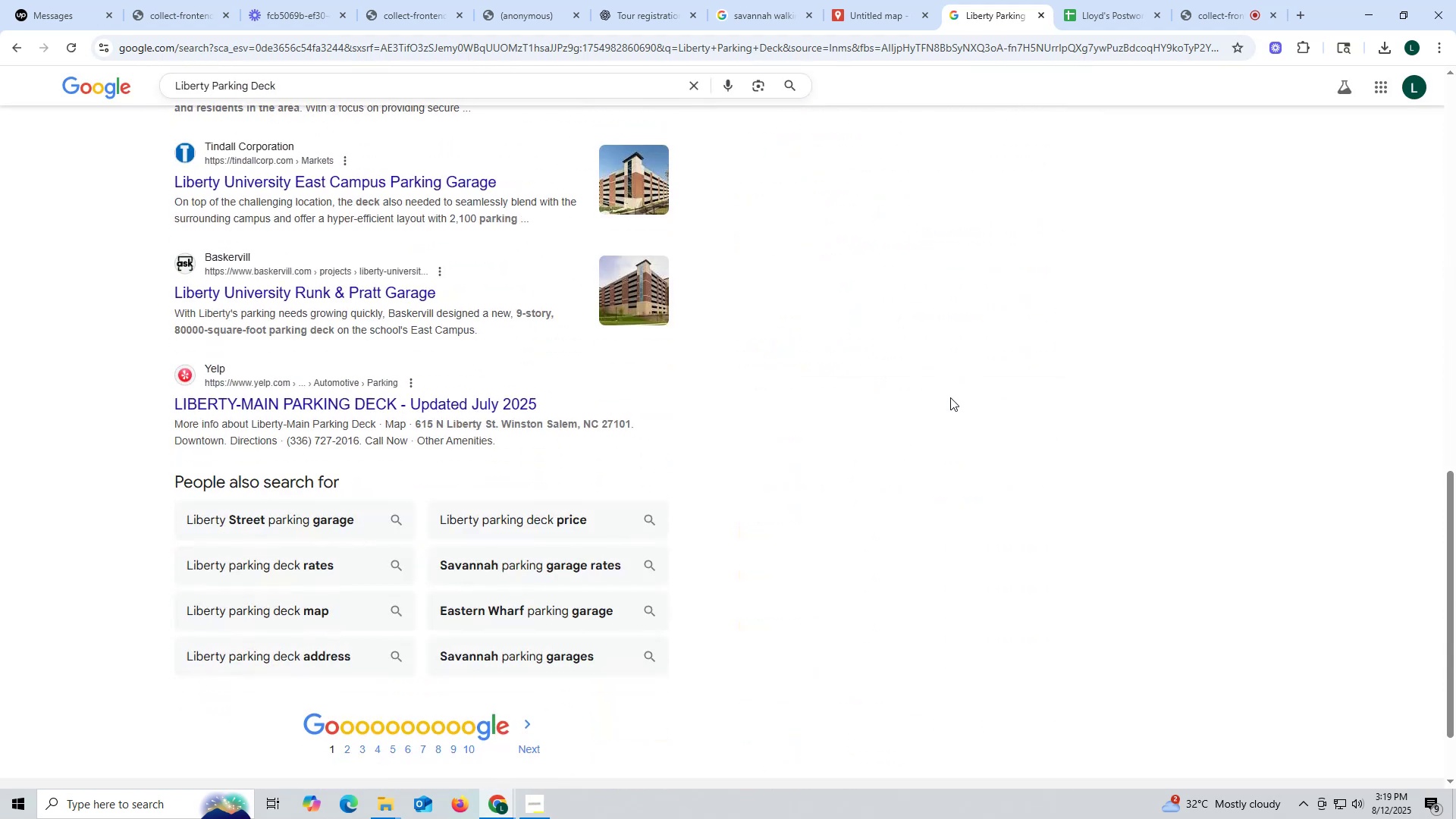 
scroll: coordinate [321, 471], scroll_direction: up, amount: 21.0
 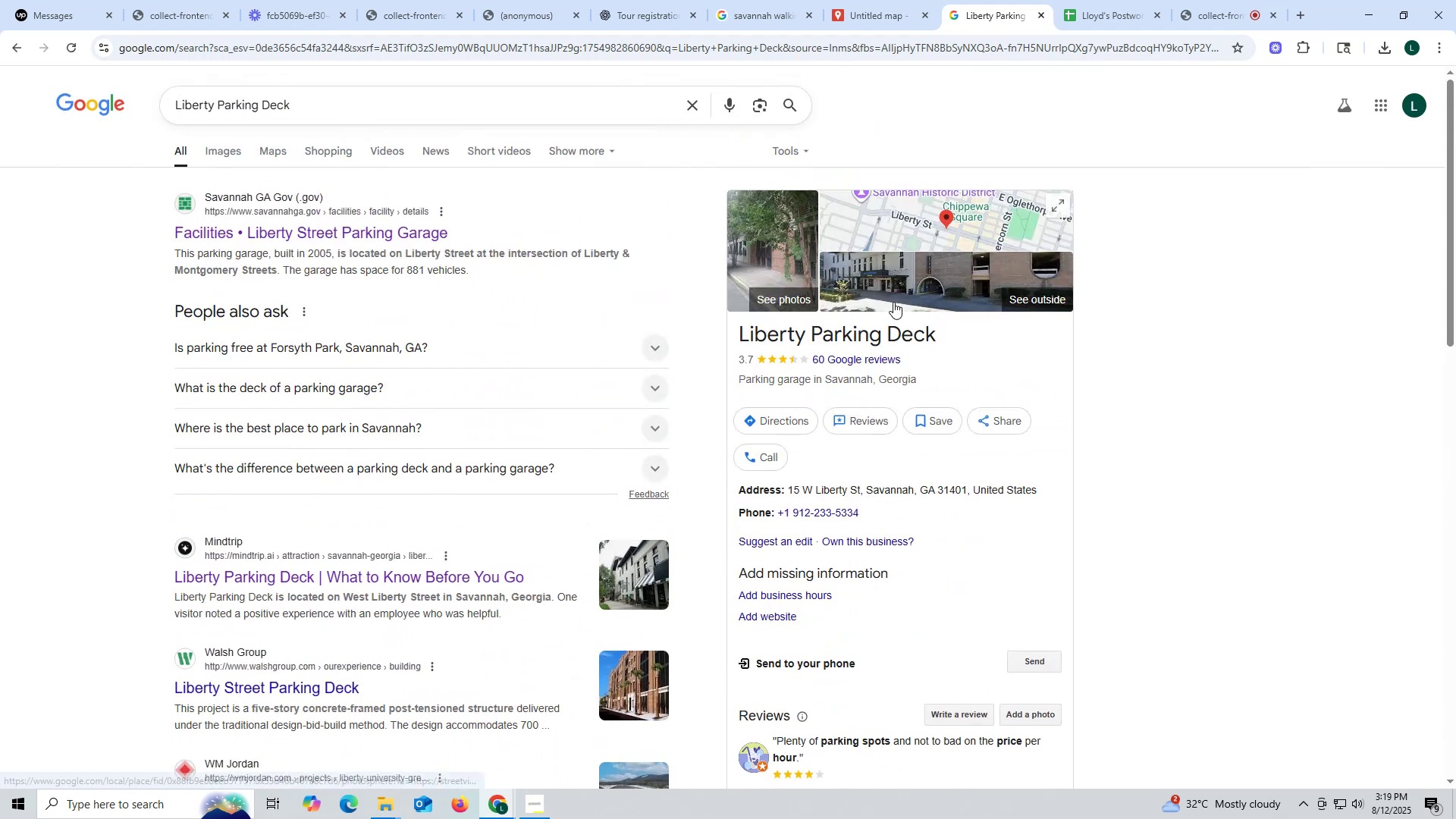 
left_click([911, 271])
 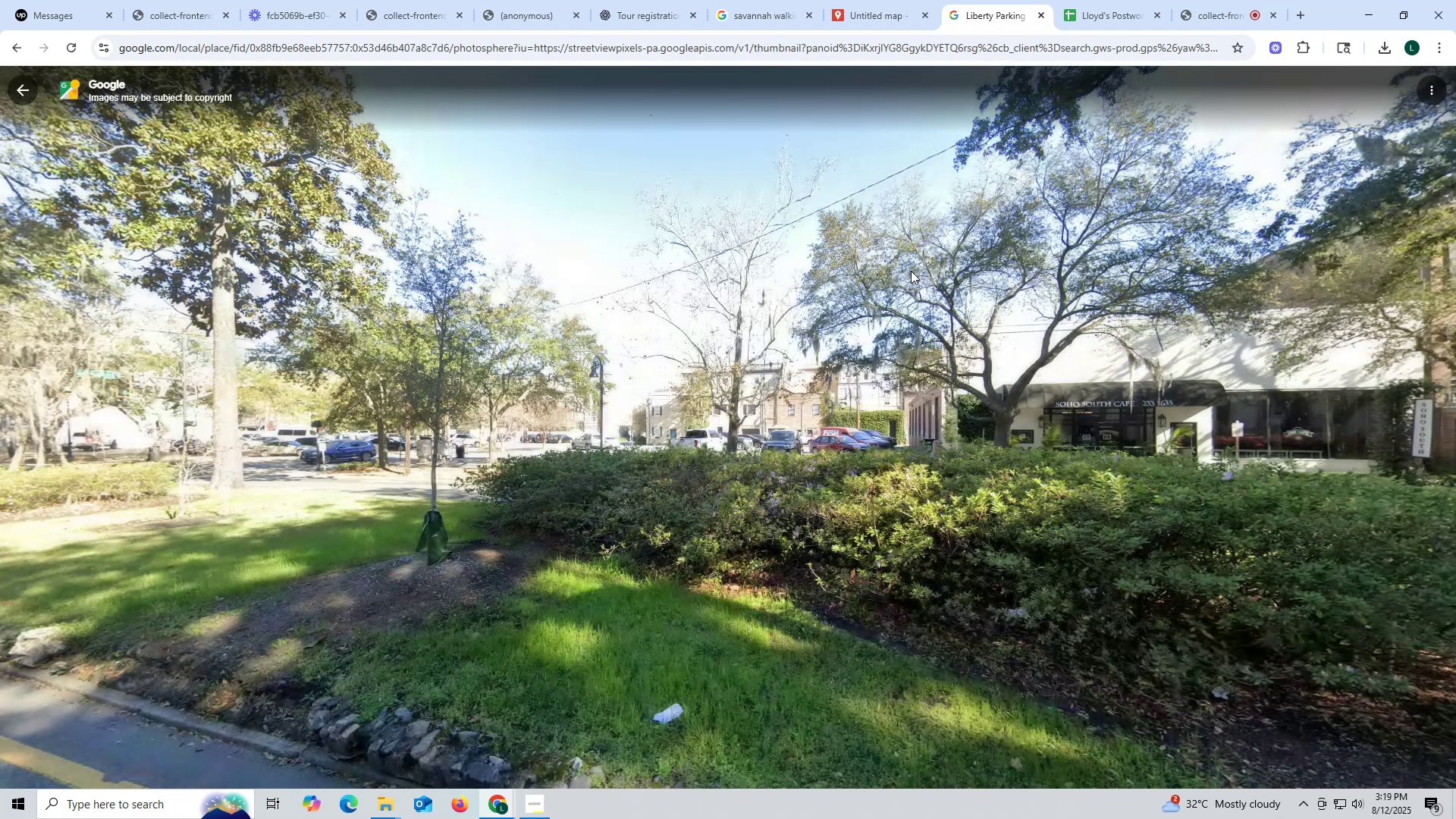 
scroll: coordinate [911, 271], scroll_direction: down, amount: 7.0
 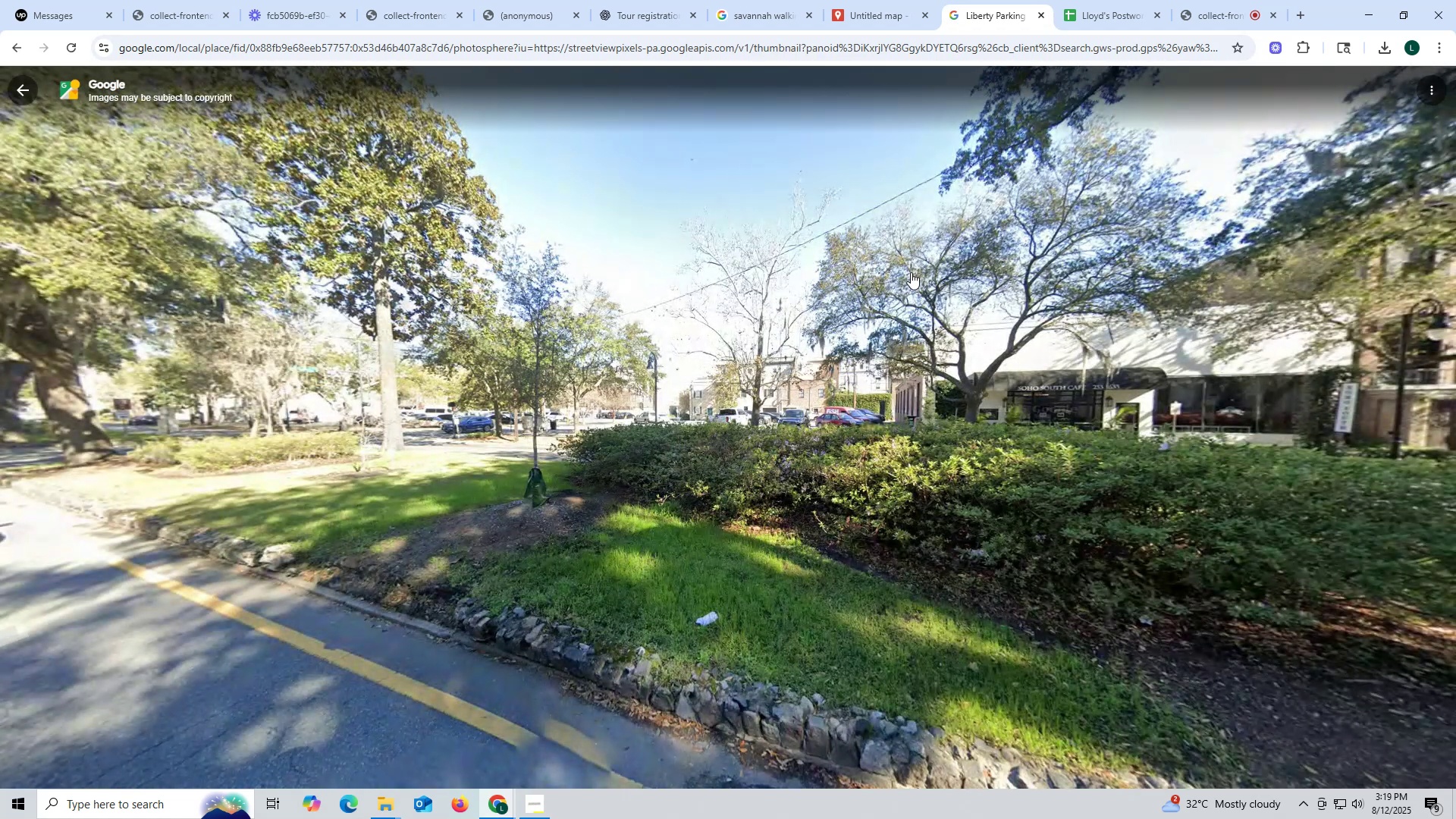 
left_click_drag(start_coordinate=[1295, 344], to_coordinate=[318, 362])
 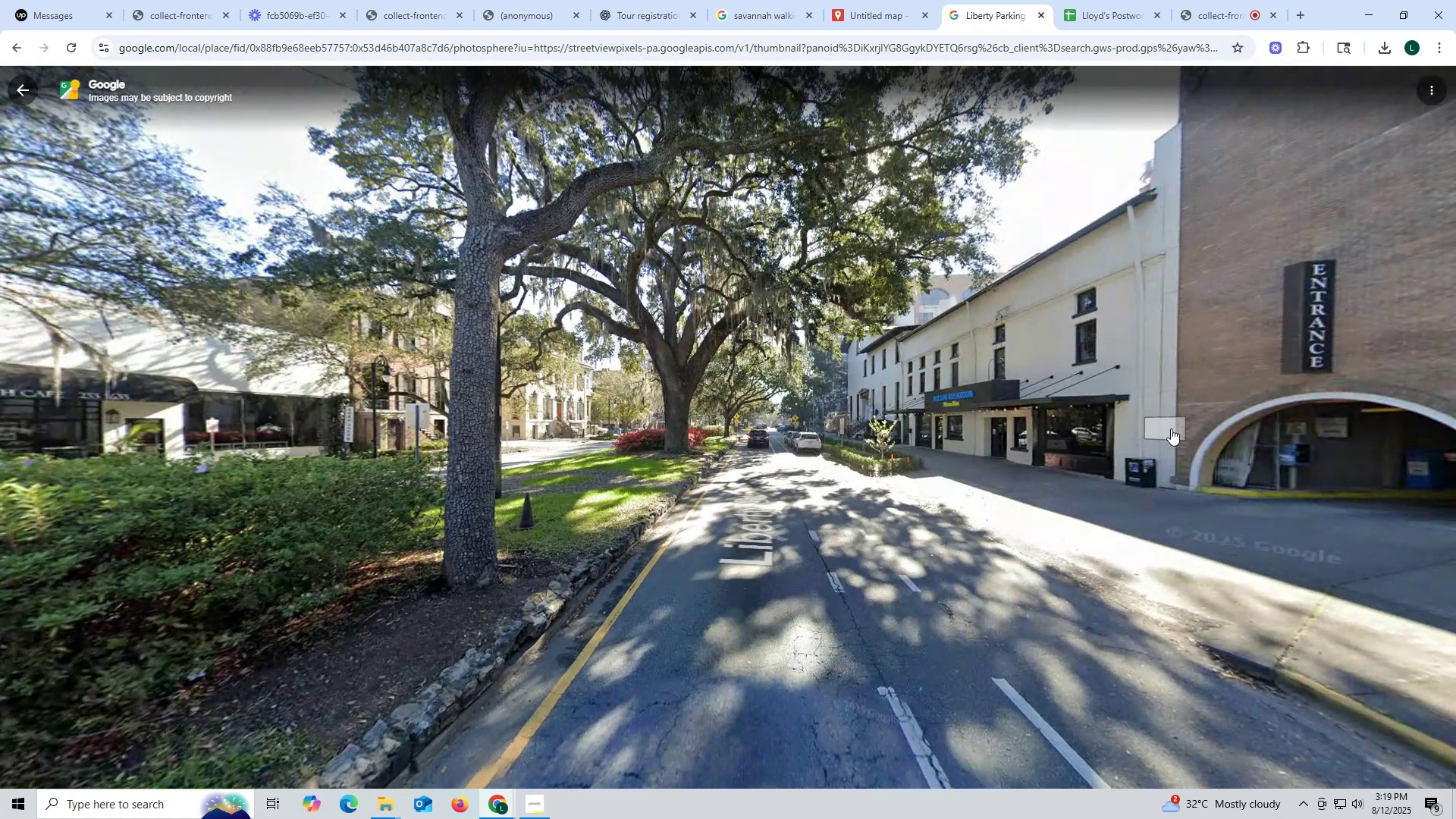 
left_click_drag(start_coordinate=[1172, 428], to_coordinate=[535, 516])
 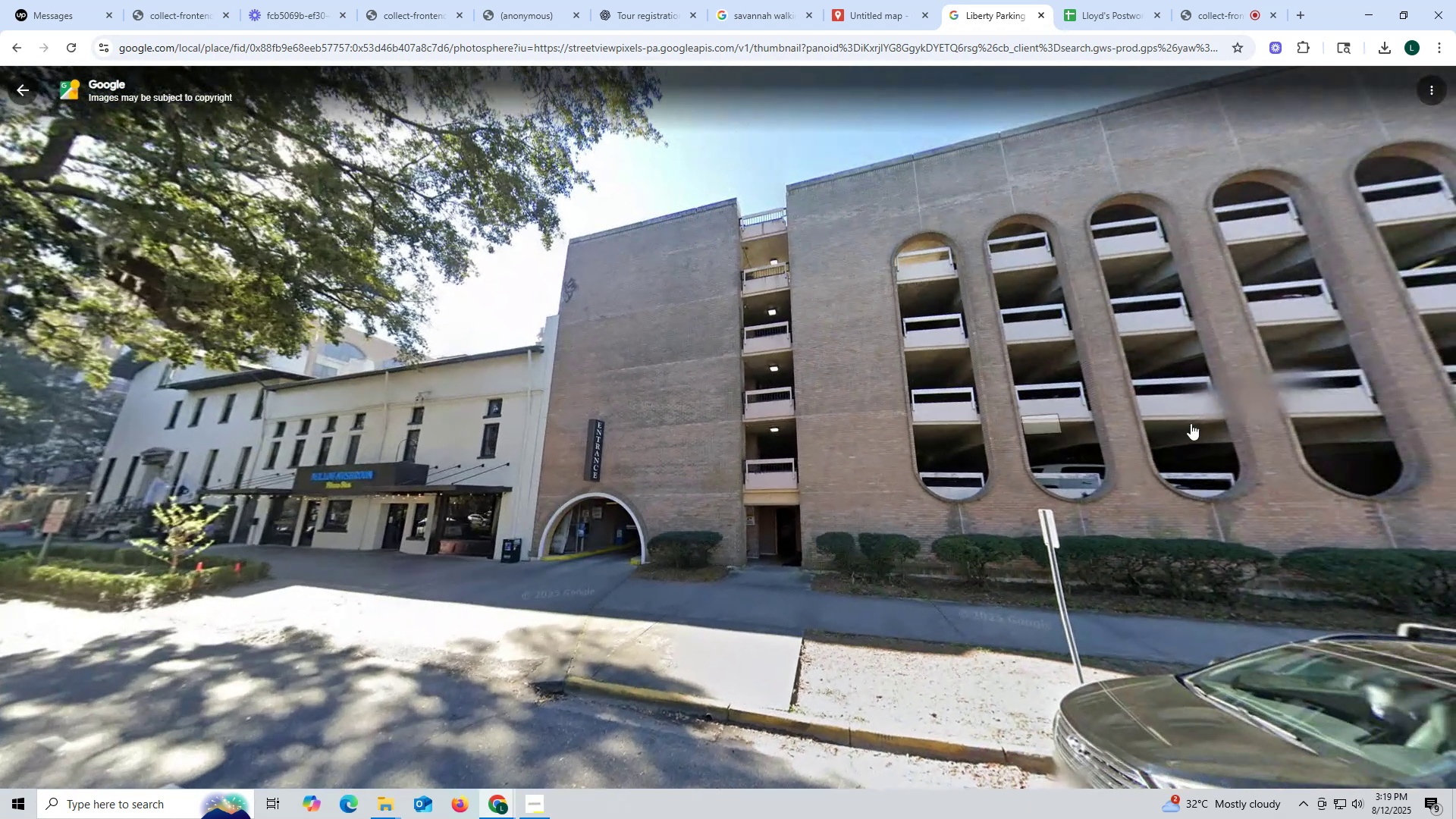 
left_click_drag(start_coordinate=[1241, 430], to_coordinate=[1108, 371])
 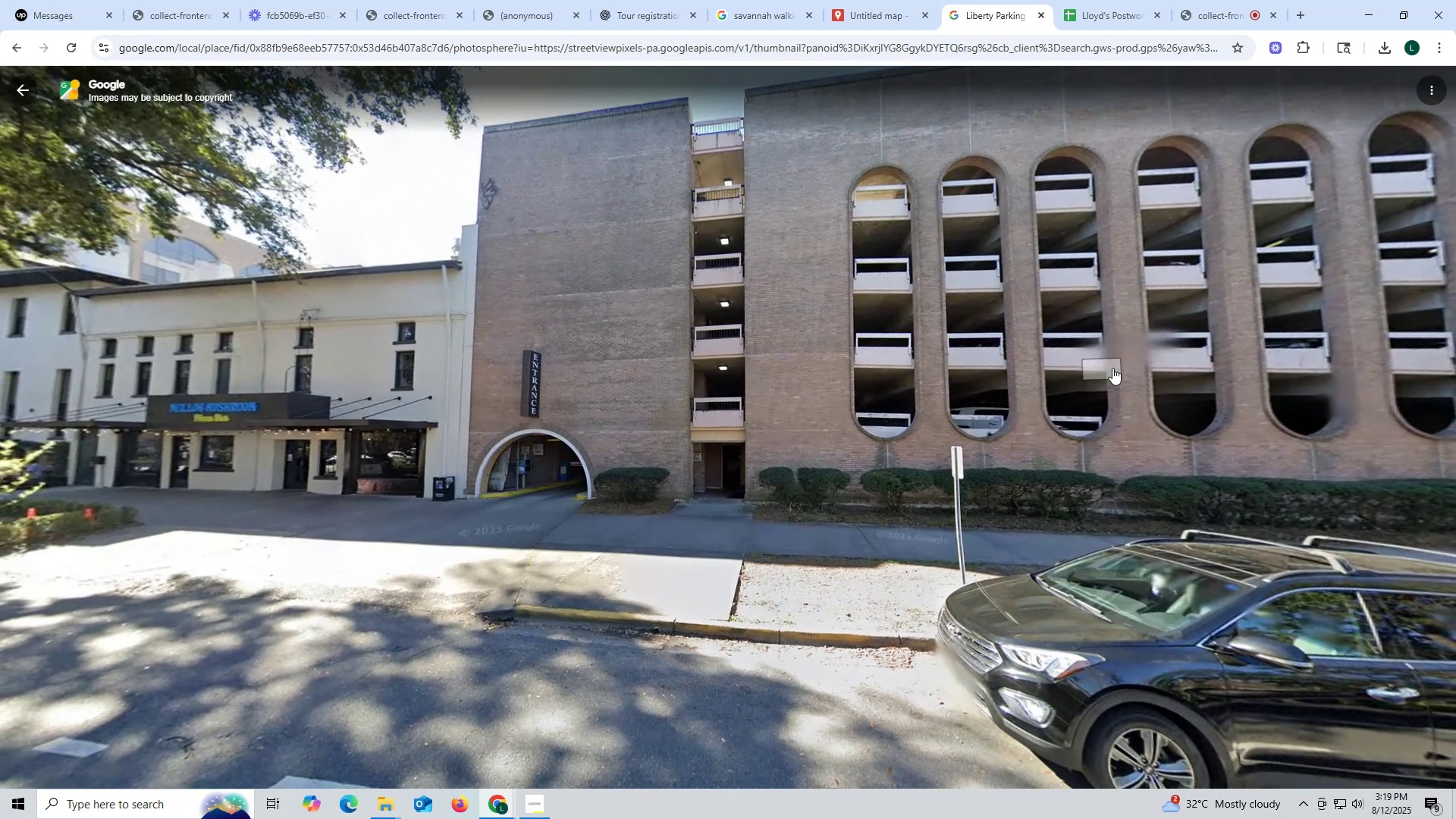 
left_click_drag(start_coordinate=[1119, 366], to_coordinate=[959, 357])
 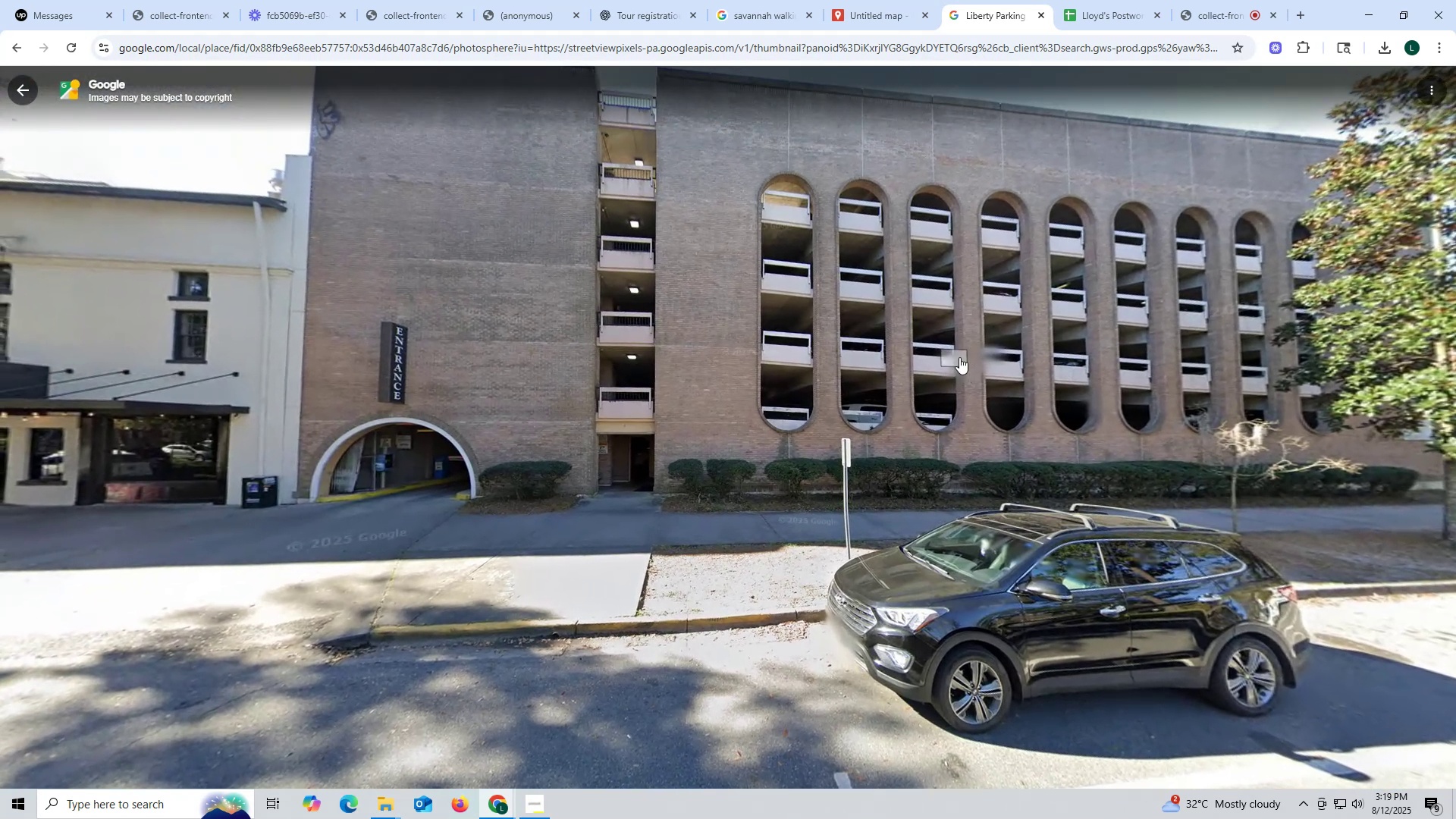 
left_click_drag(start_coordinate=[906, 324], to_coordinate=[902, 365])
 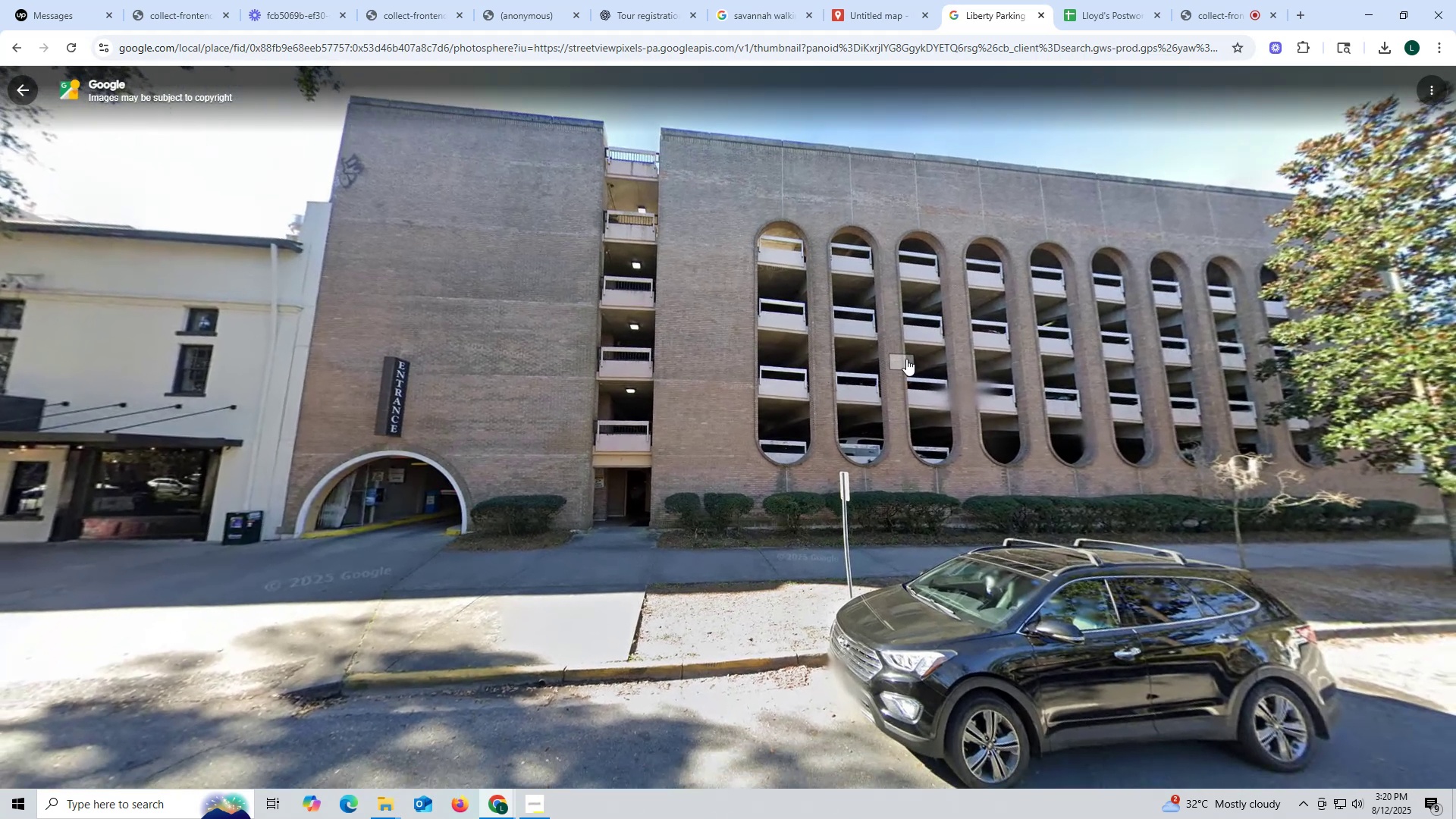 
wait(7.02)
 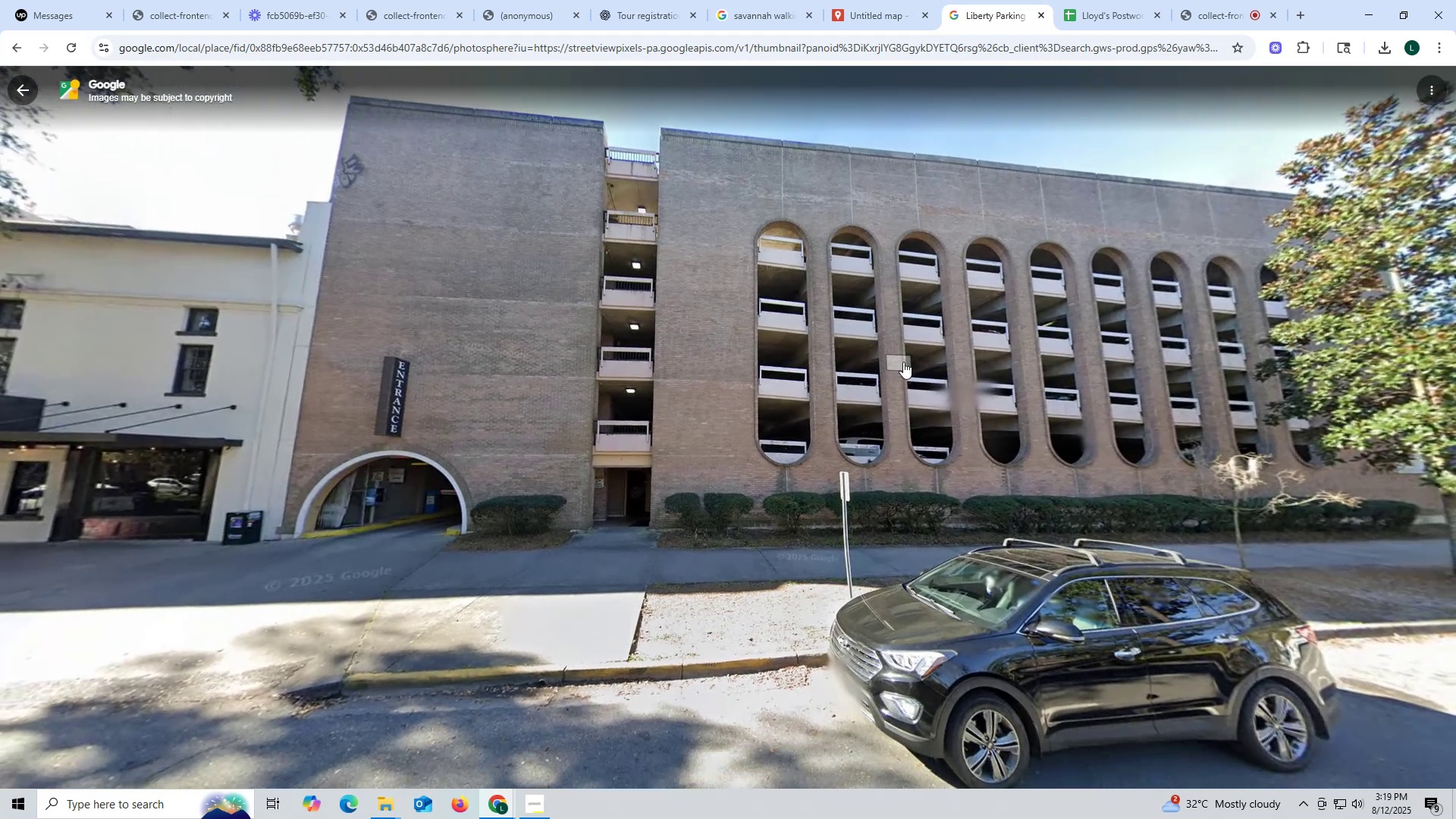 
left_click_drag(start_coordinate=[903, 338], to_coordinate=[661, 351])
 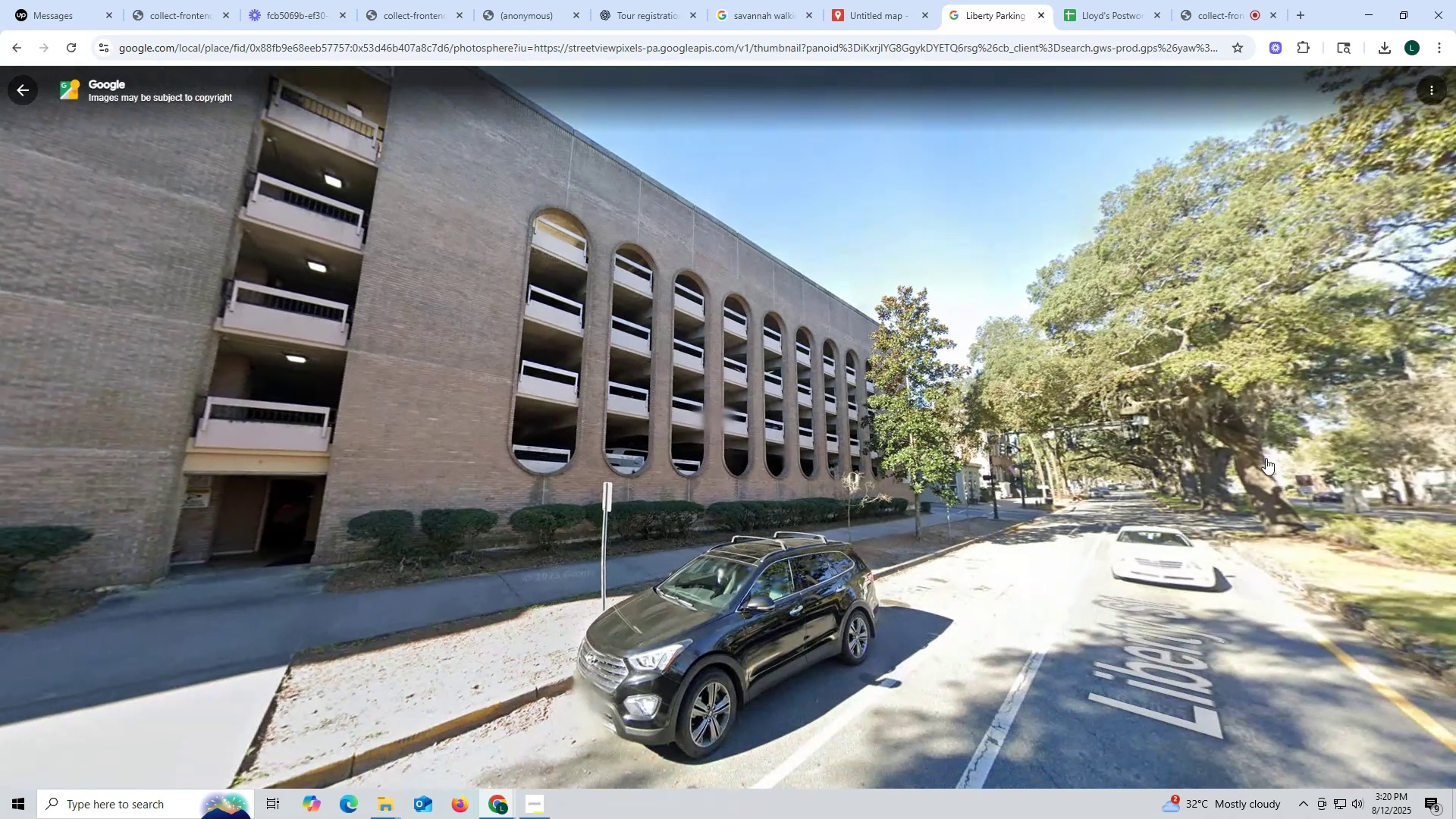 
left_click_drag(start_coordinate=[1376, 478], to_coordinate=[993, 346])
 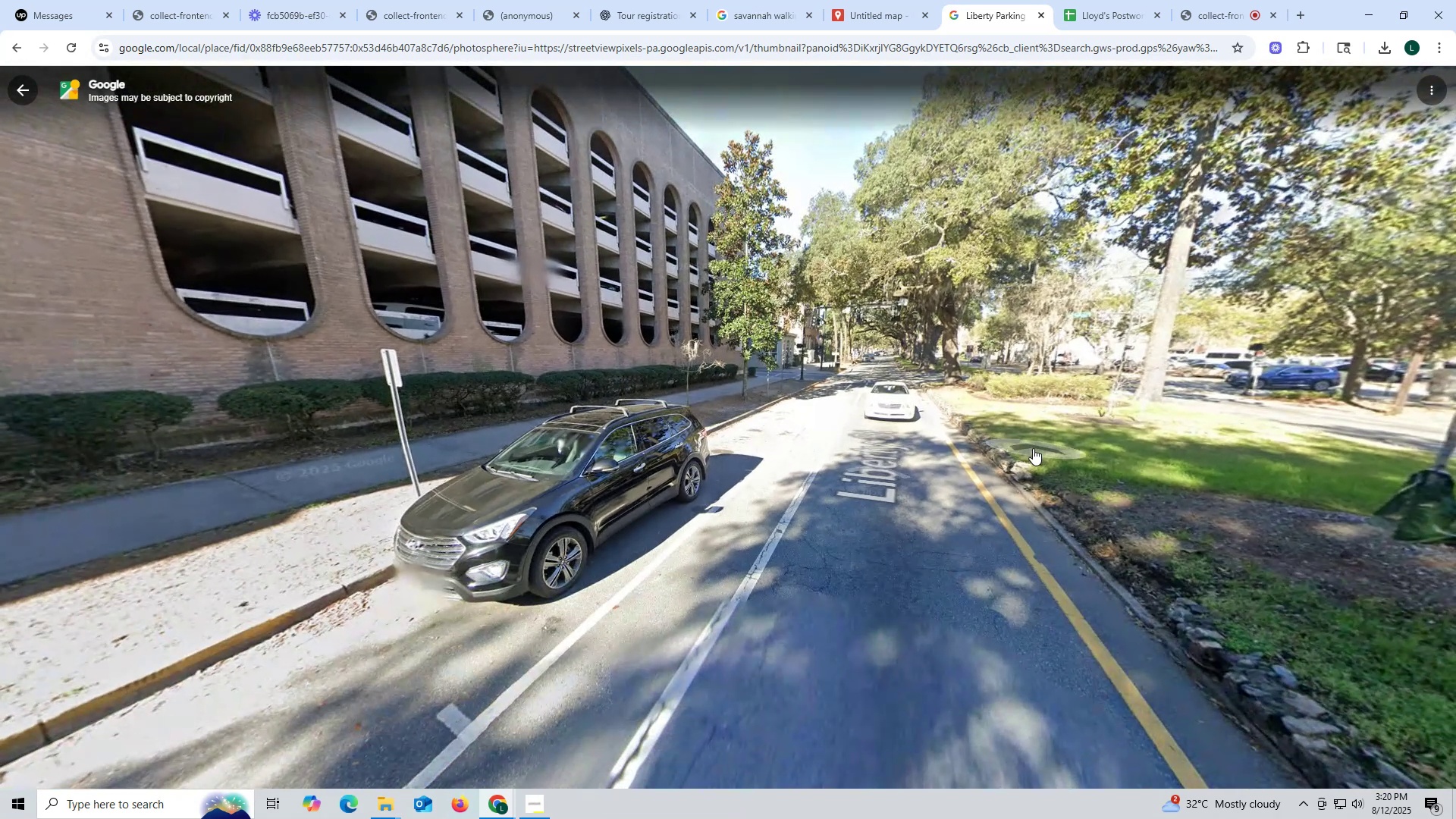 
left_click_drag(start_coordinate=[949, 482], to_coordinate=[931, 318])
 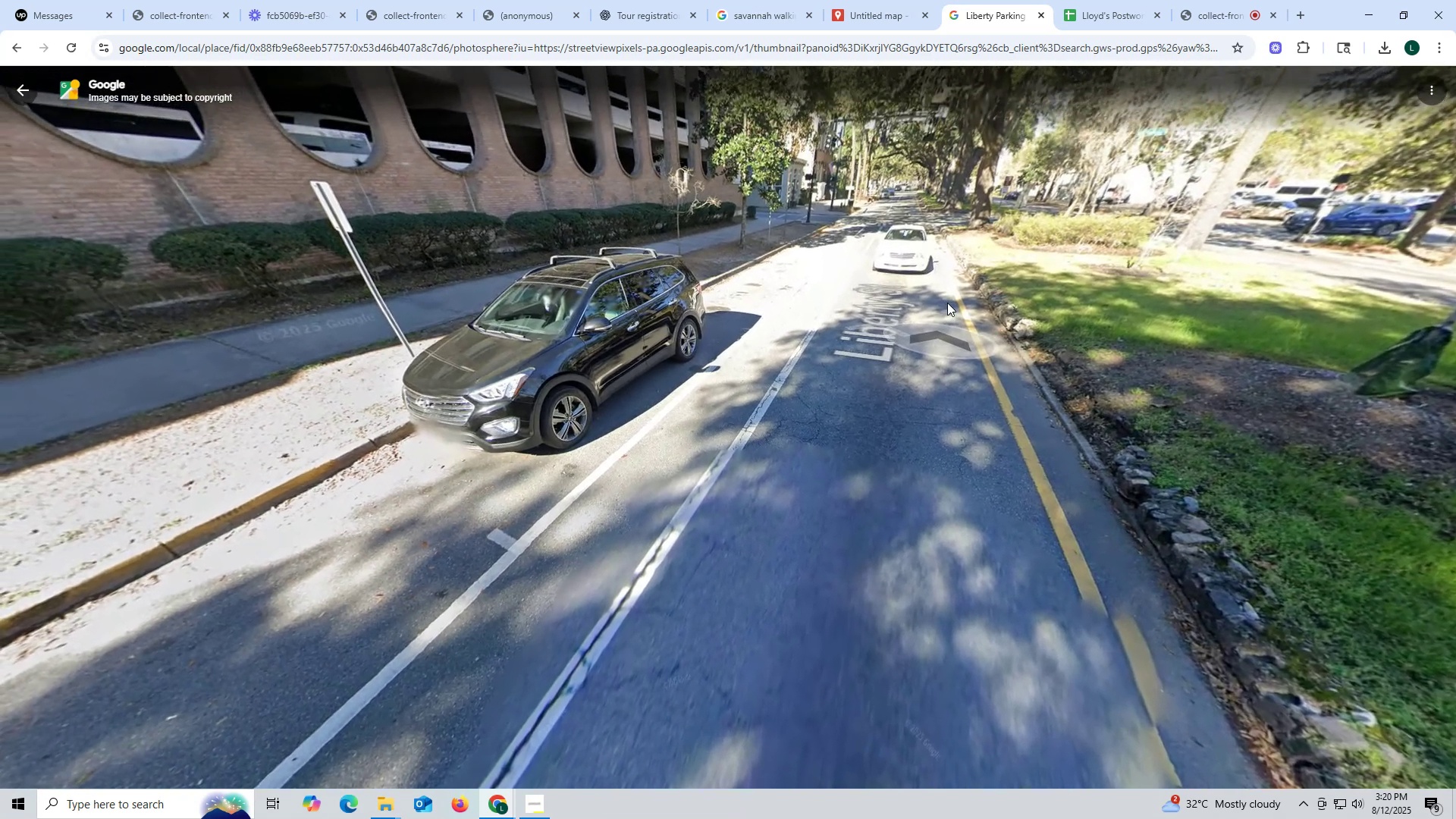 
left_click_drag(start_coordinate=[949, 320], to_coordinate=[952, 328])
 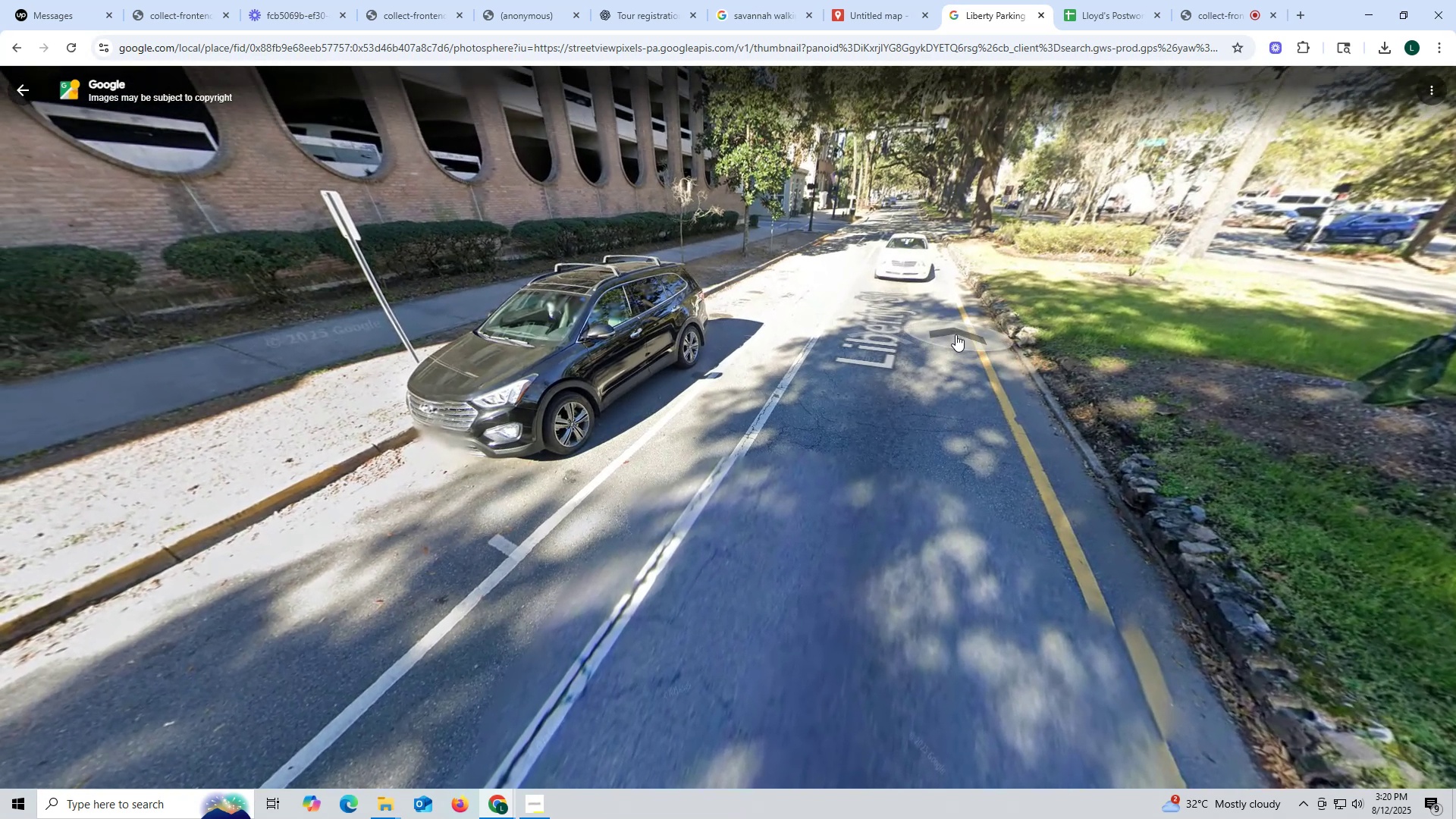 
left_click_drag(start_coordinate=[956, 334], to_coordinate=[885, 309])
 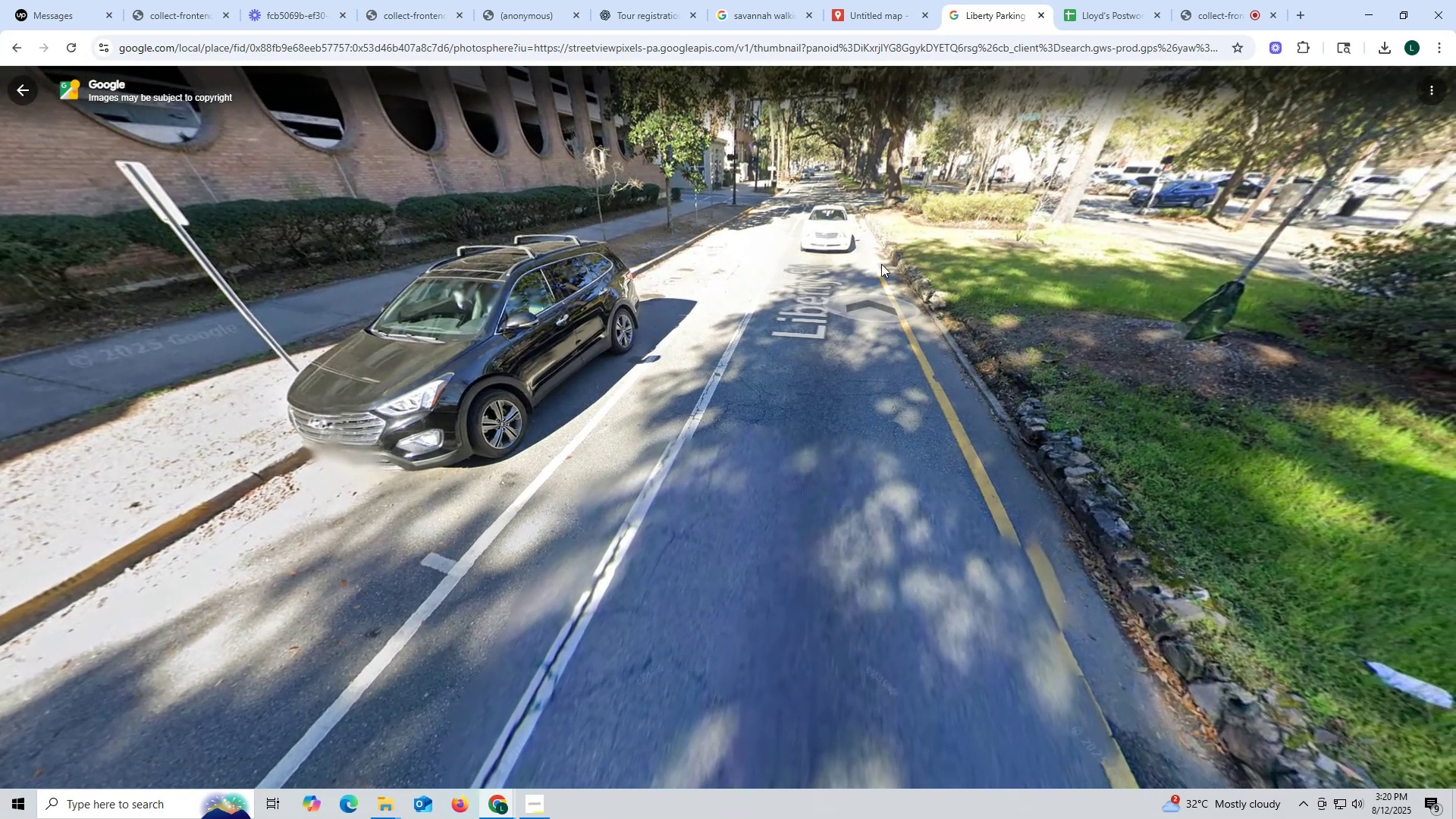 
left_click_drag(start_coordinate=[889, 195], to_coordinate=[865, 287])
 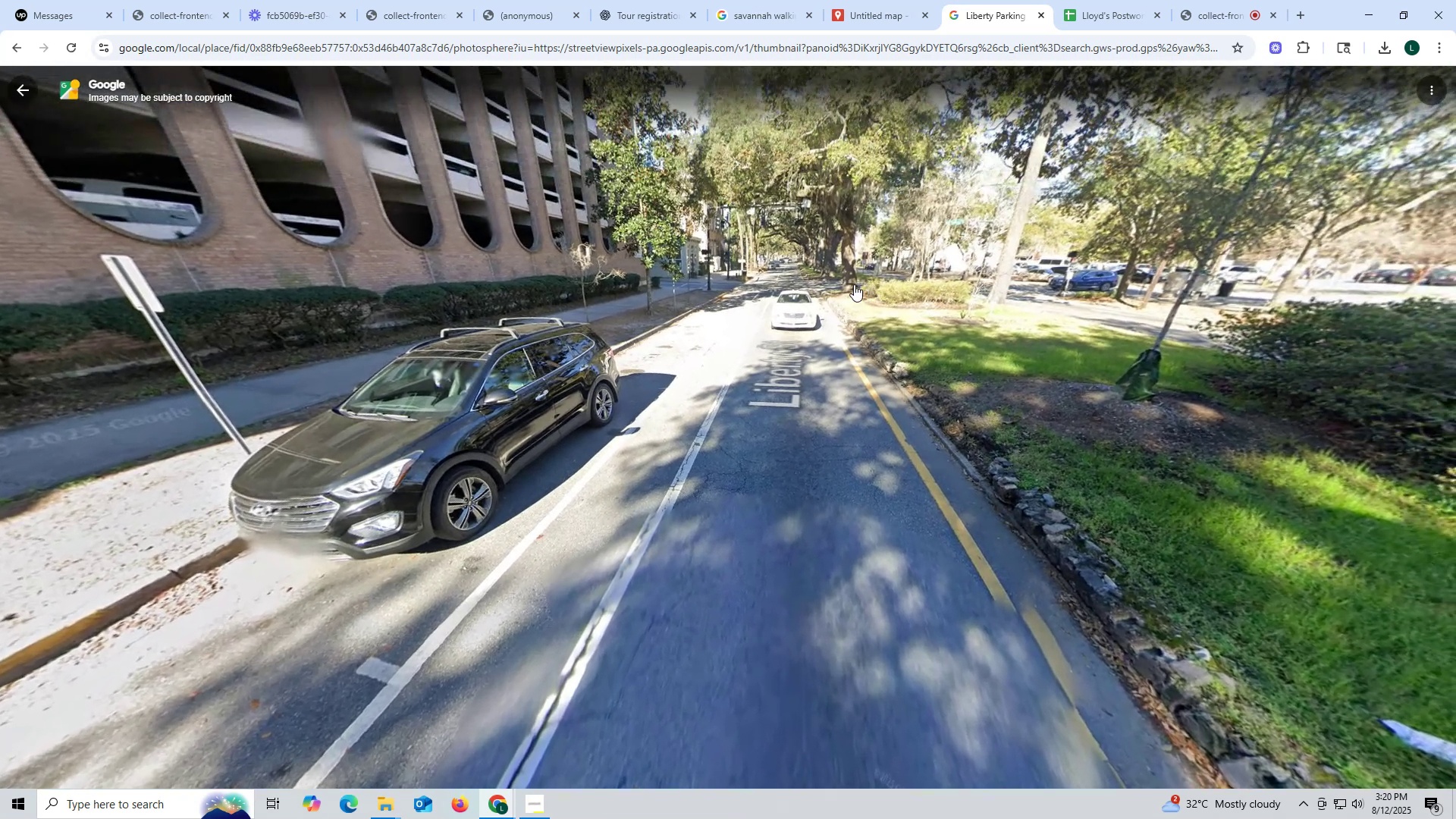 
left_click_drag(start_coordinate=[807, 287], to_coordinate=[1106, 265])
 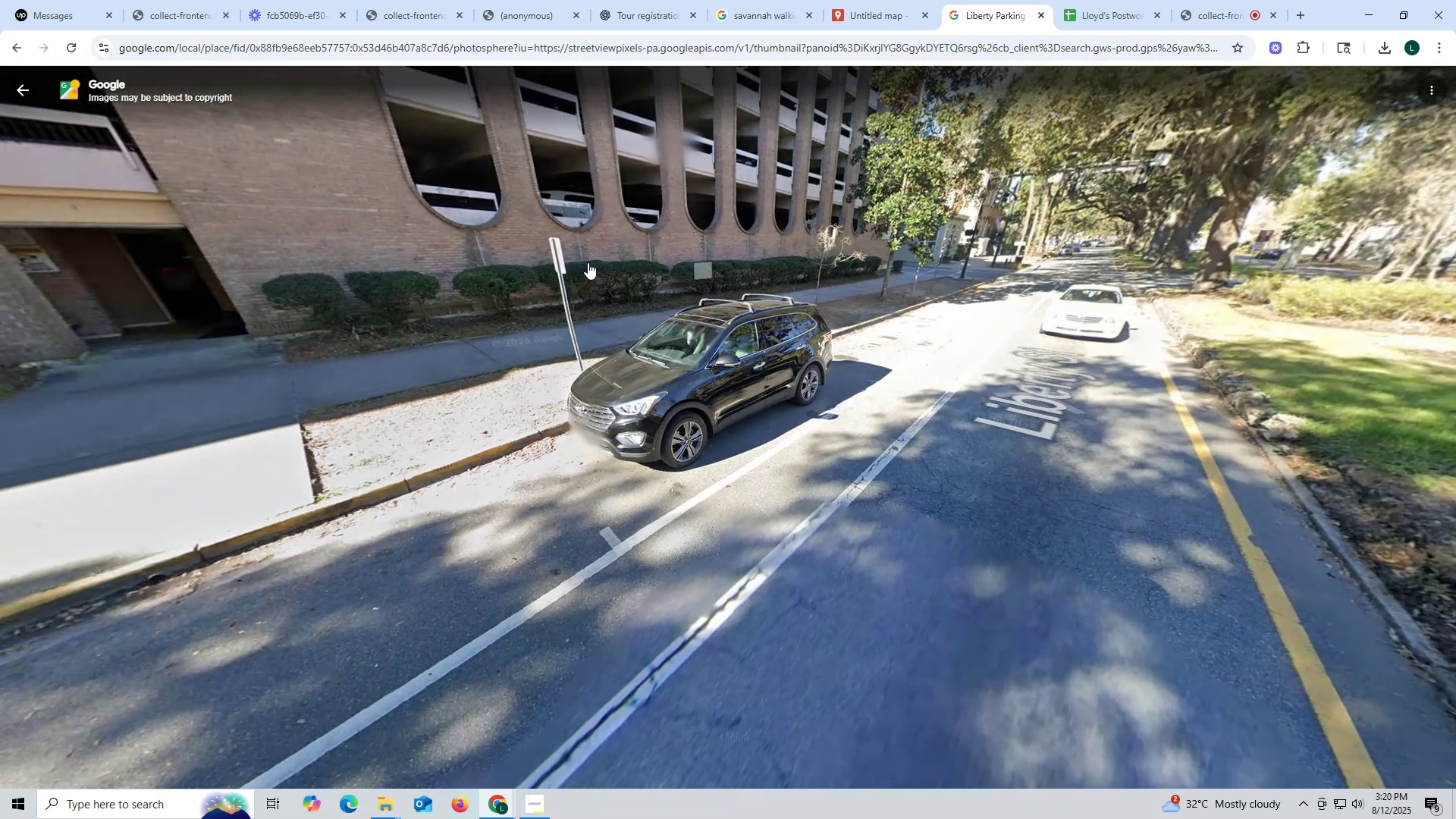 
left_click_drag(start_coordinate=[556, 256], to_coordinate=[935, 231])
 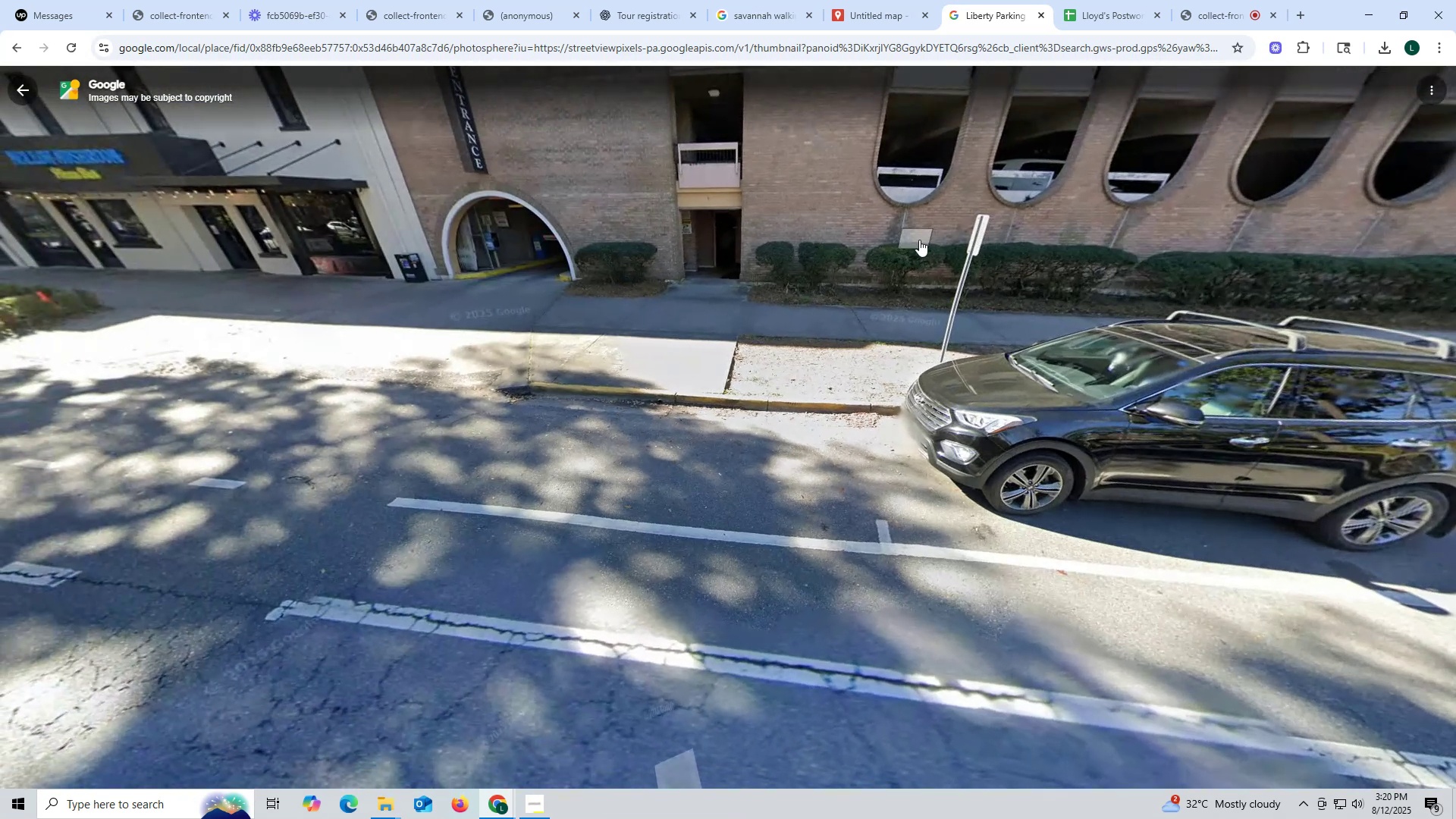 
left_click_drag(start_coordinate=[916, 247], to_coordinate=[908, 447])
 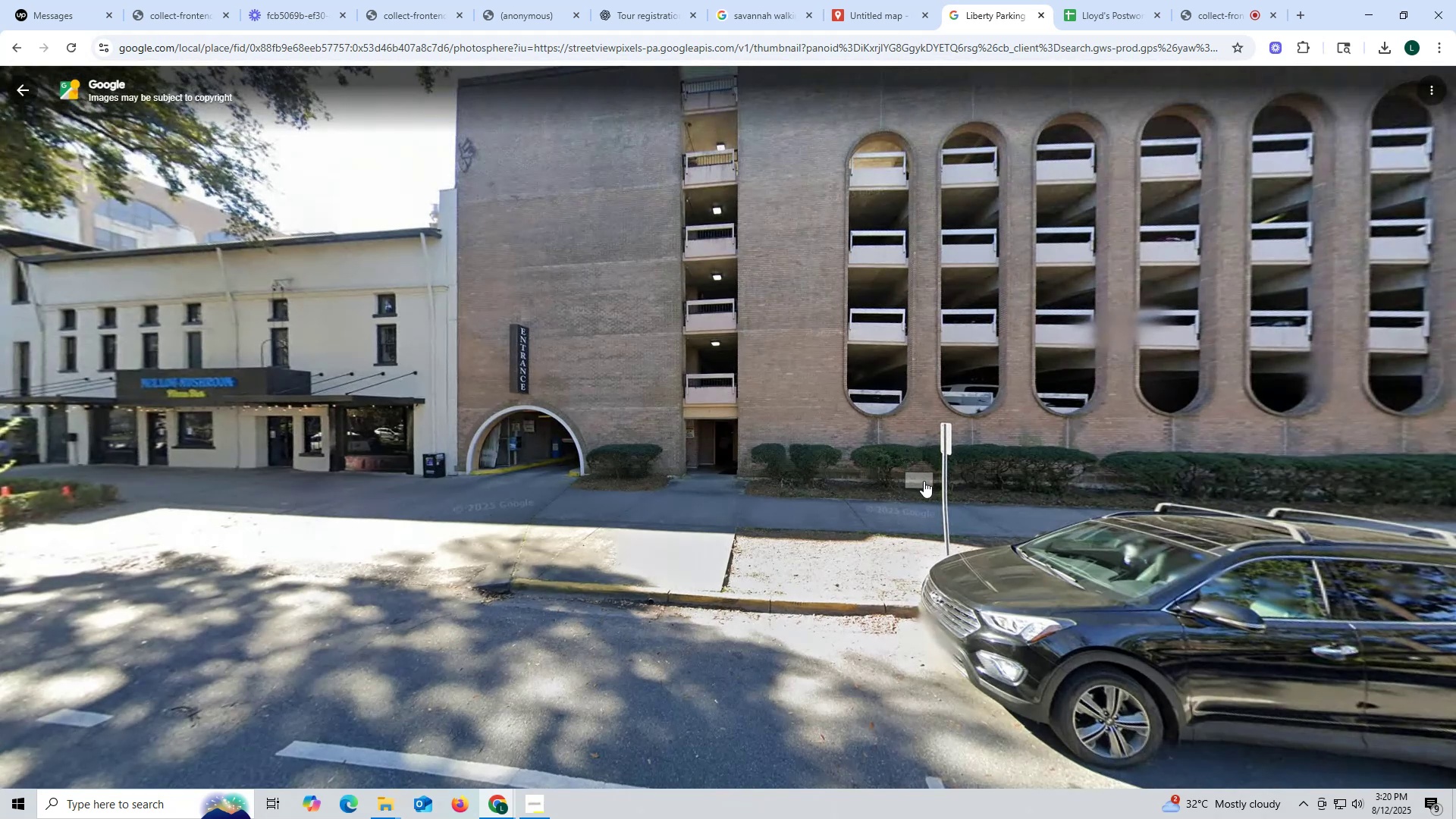 
scroll: coordinate [924, 481], scroll_direction: down, amount: 2.0
 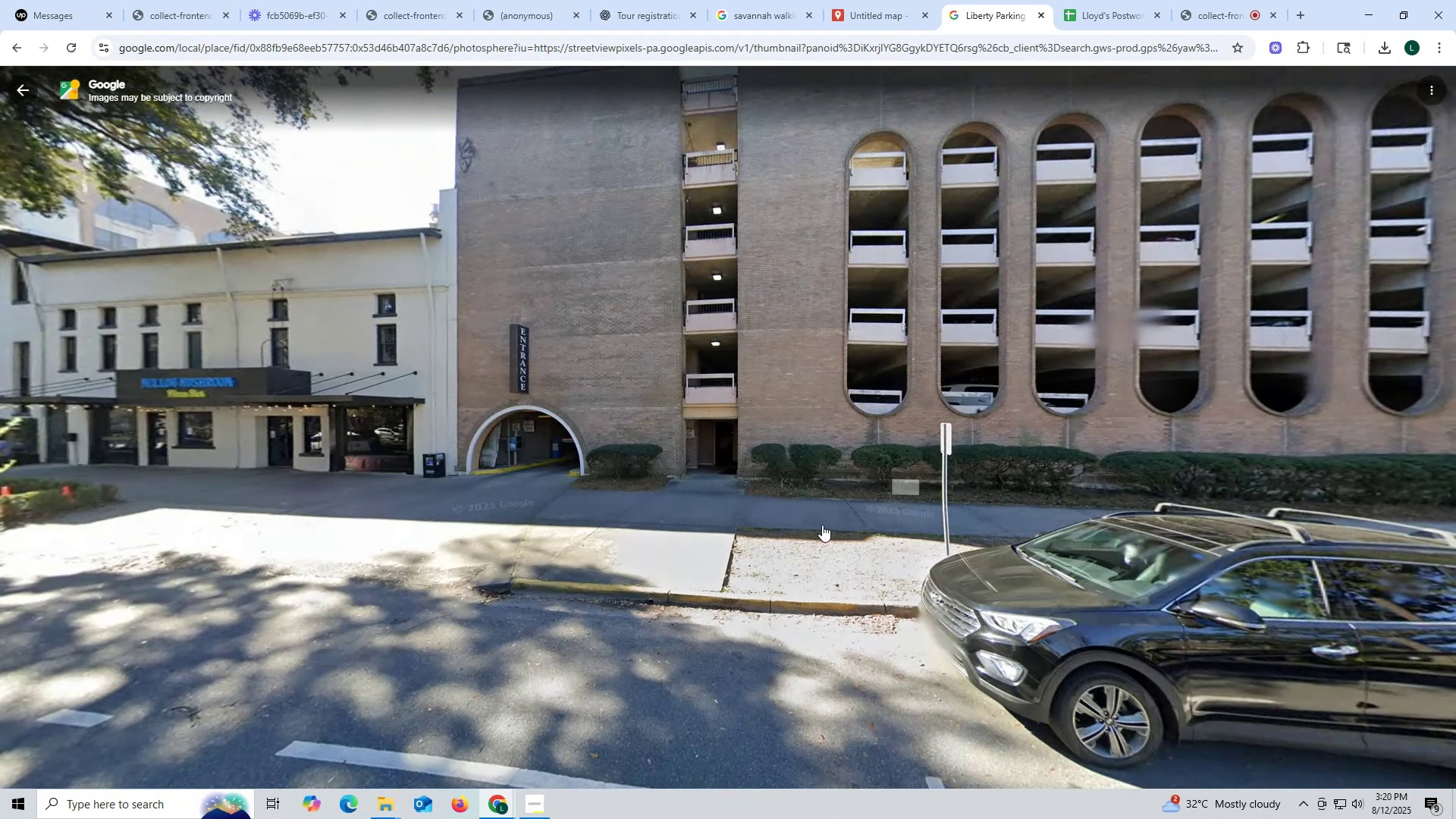 
left_click_drag(start_coordinate=[720, 590], to_coordinate=[743, 615])
 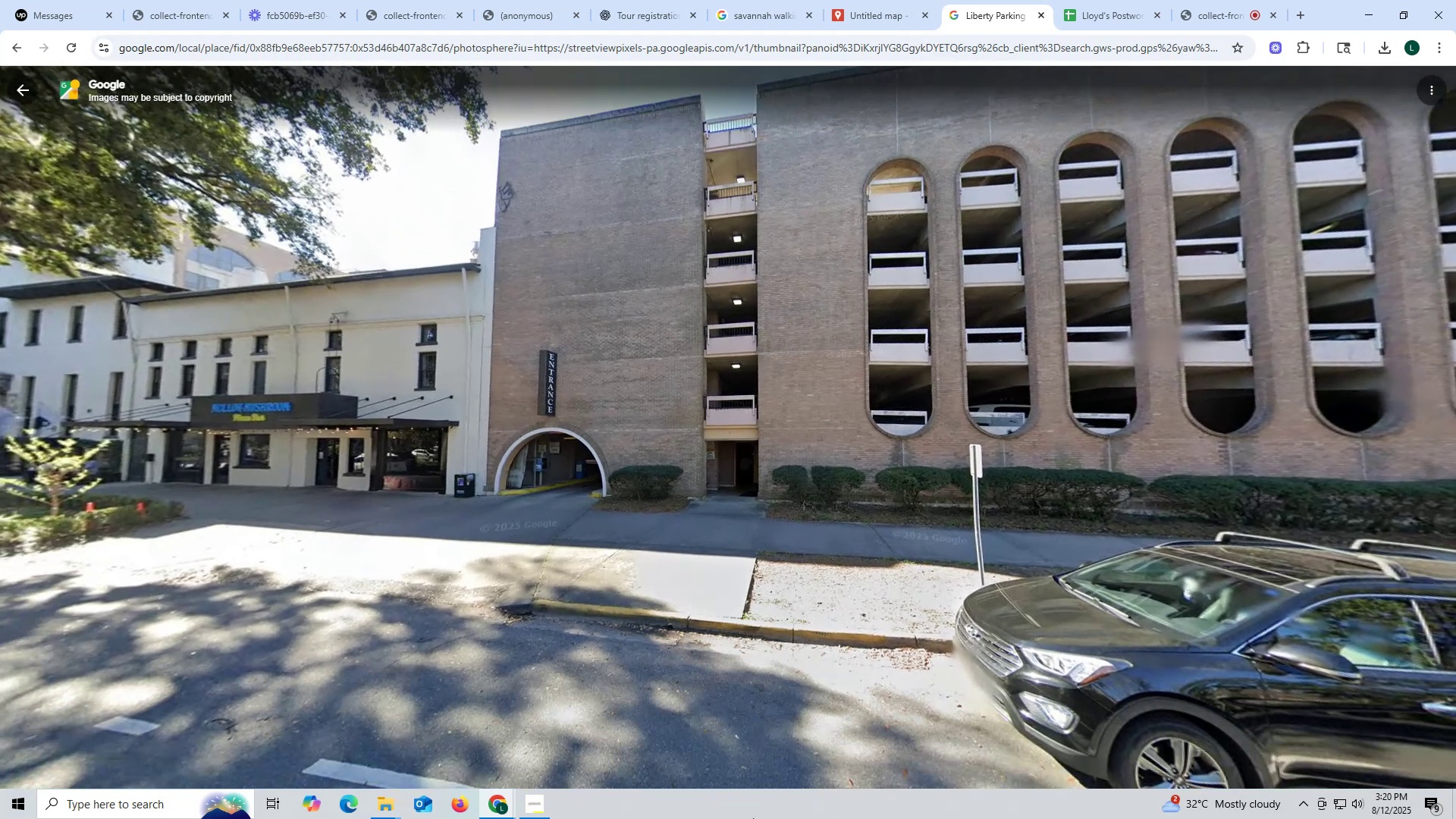 
left_click_drag(start_coordinate=[760, 690], to_coordinate=[670, 367])
 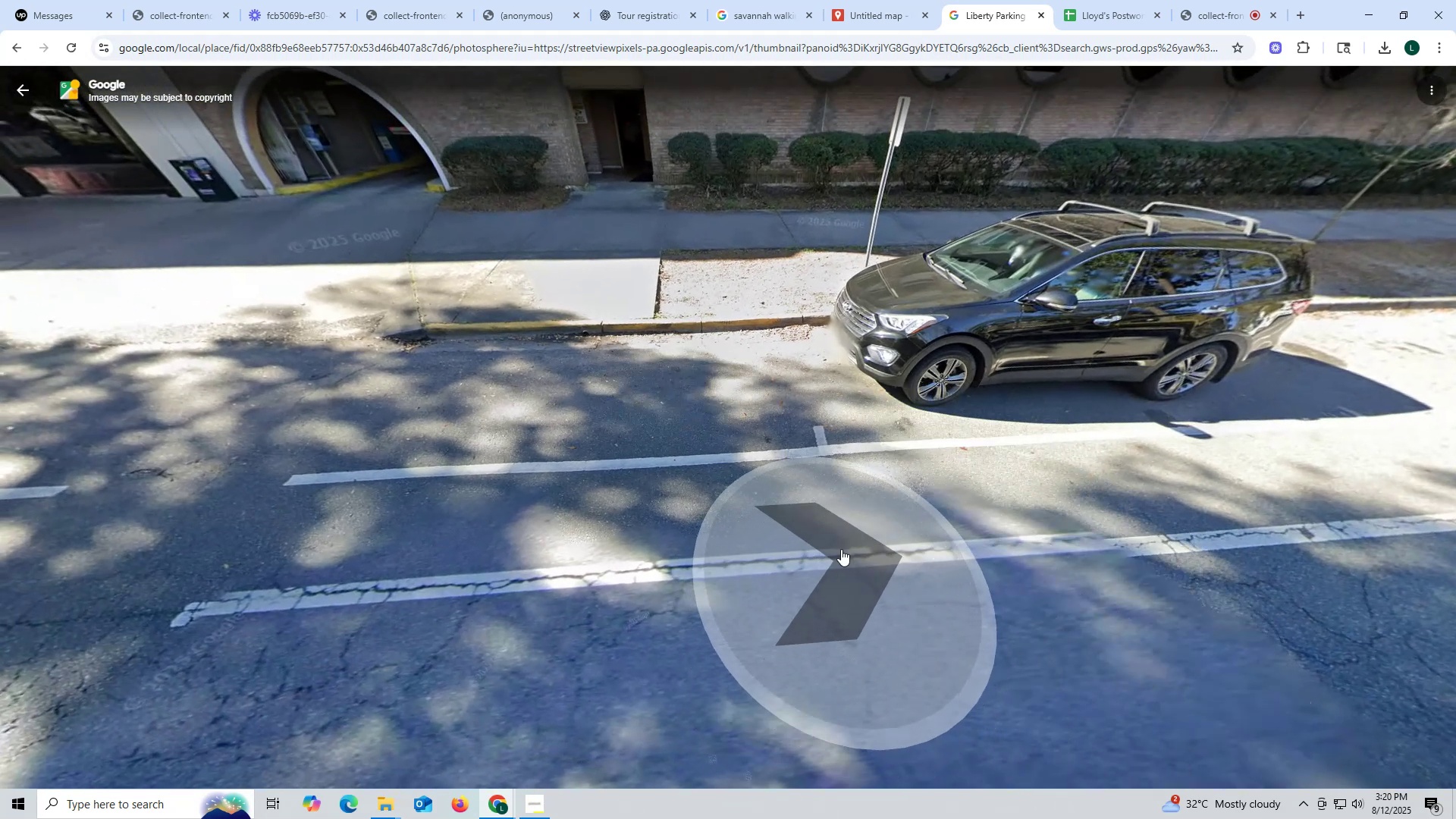 
left_click_drag(start_coordinate=[1001, 251], to_coordinate=[951, 575])
 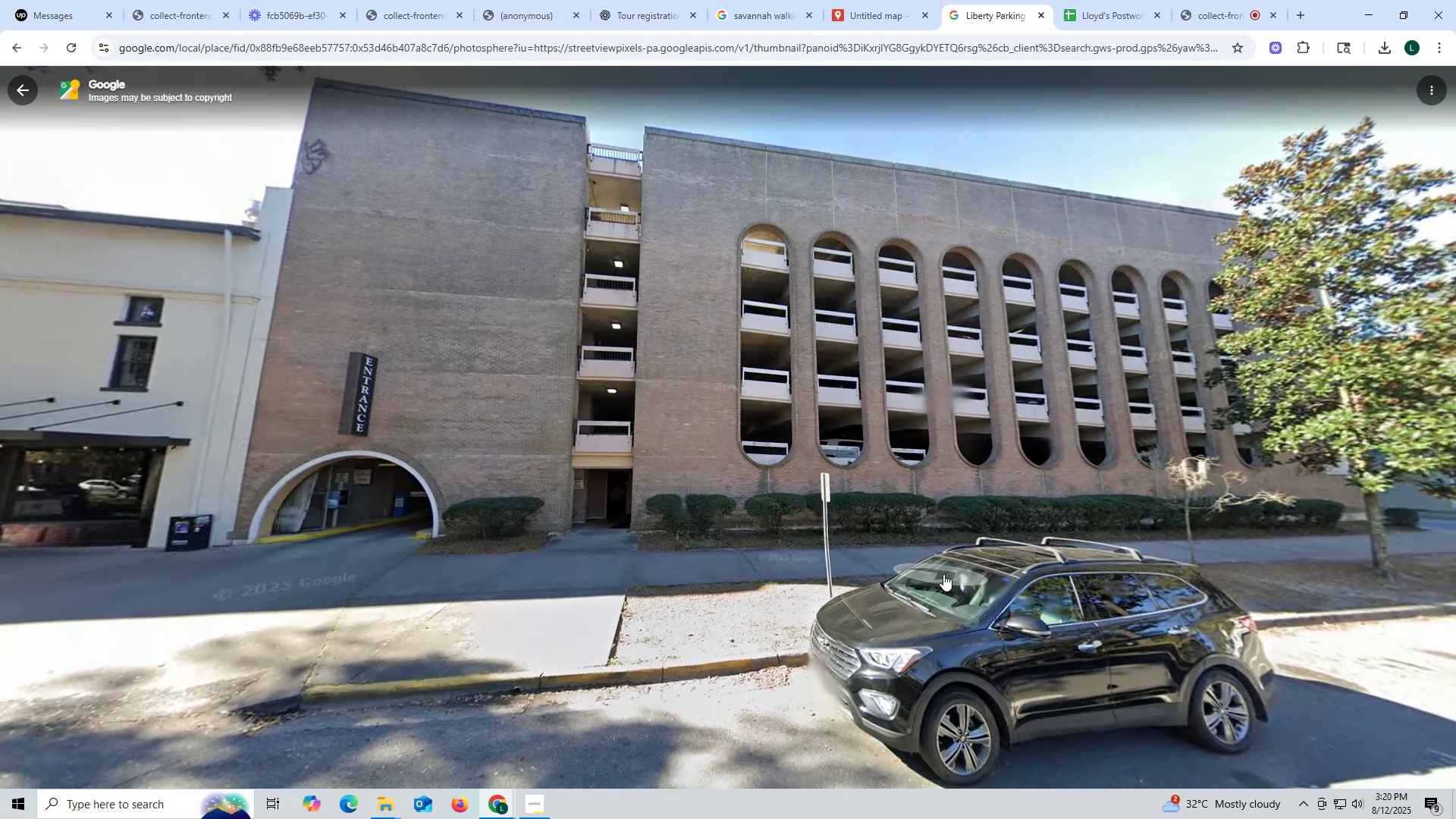 
hold_key(key=MetaLeft, duration=1.5)
 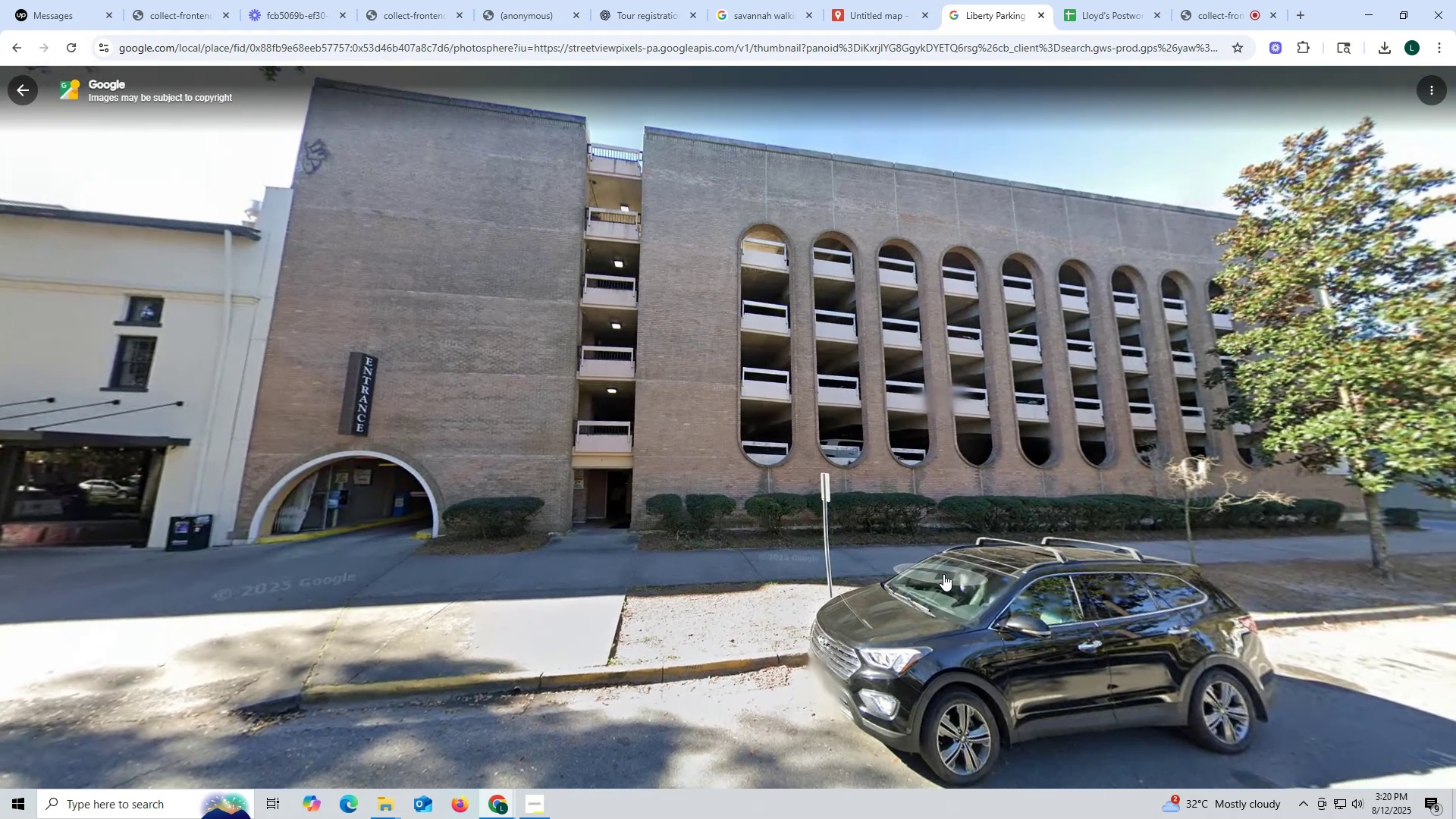 
key(Meta+PrintScreen)
 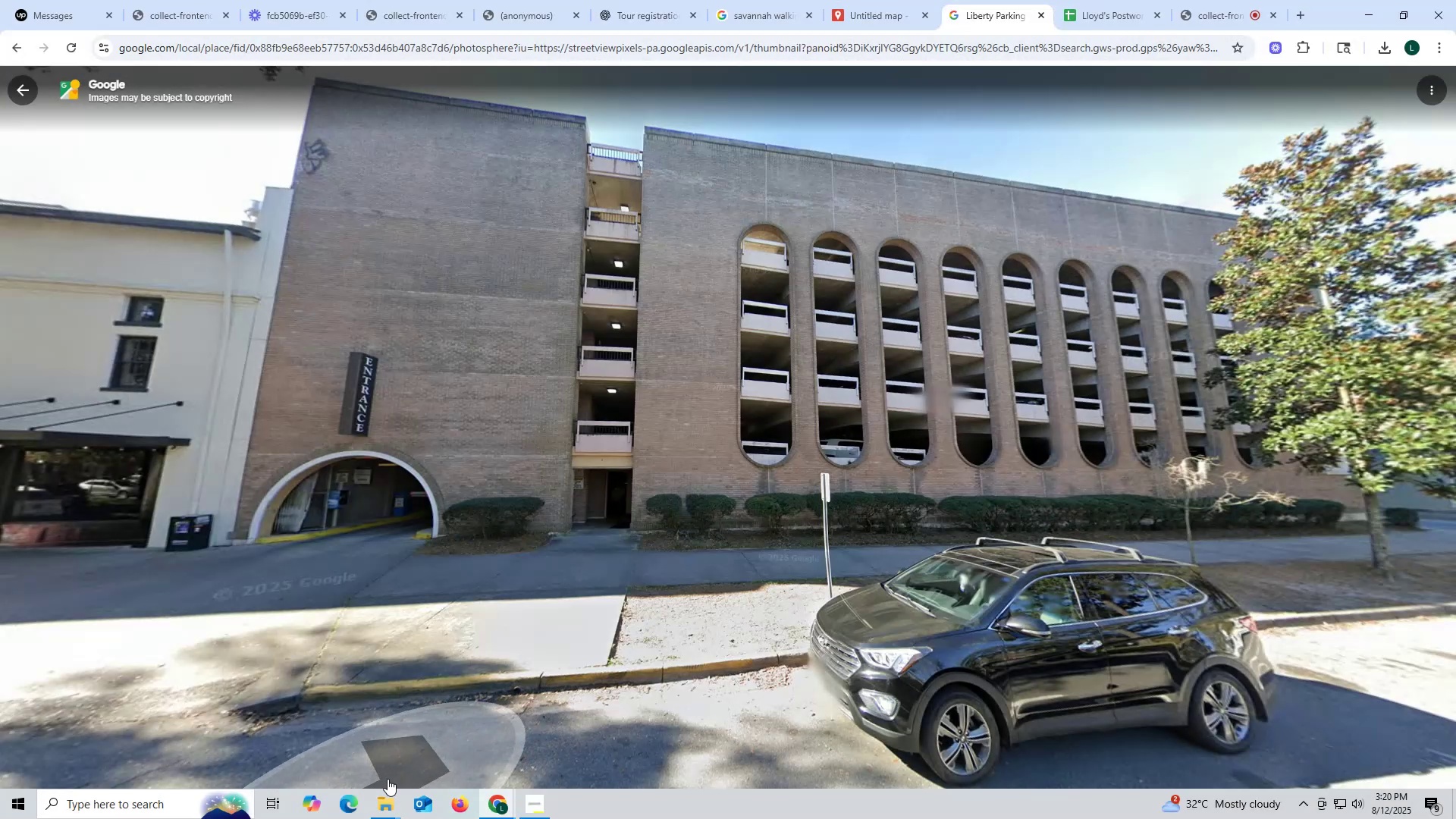 
left_click([380, 813])
 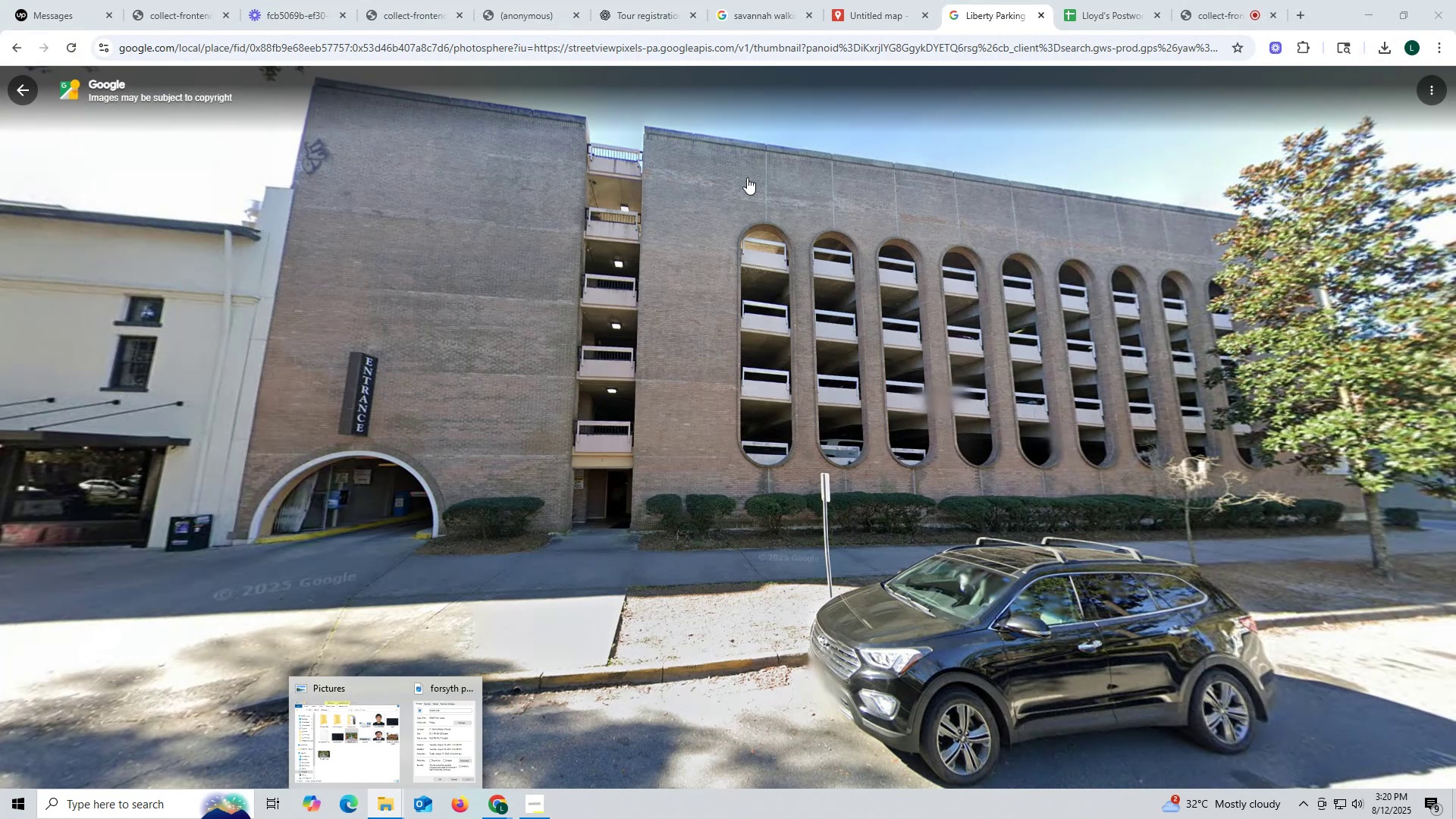 
wait(11.42)
 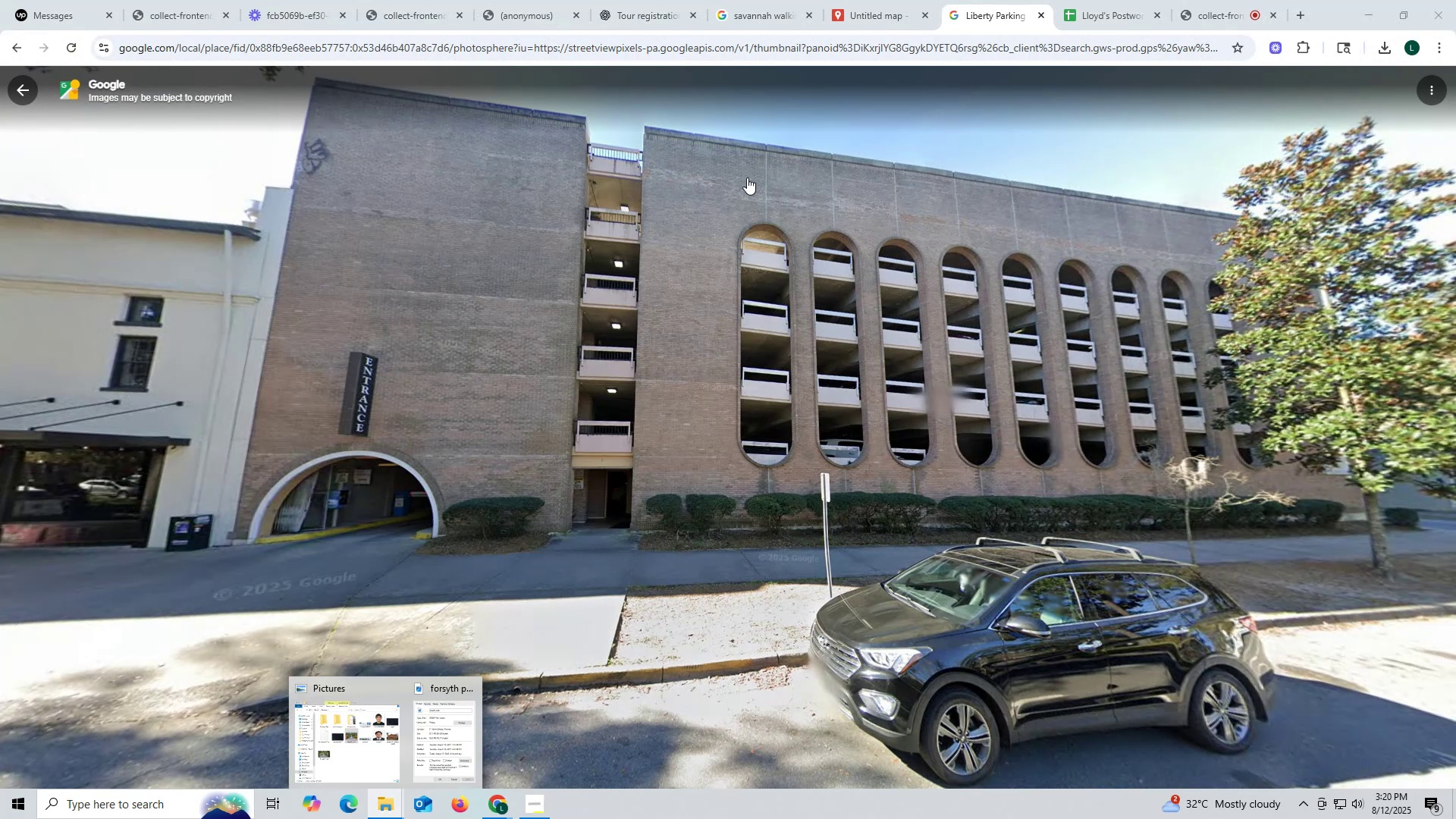 
left_click([441, 246])
 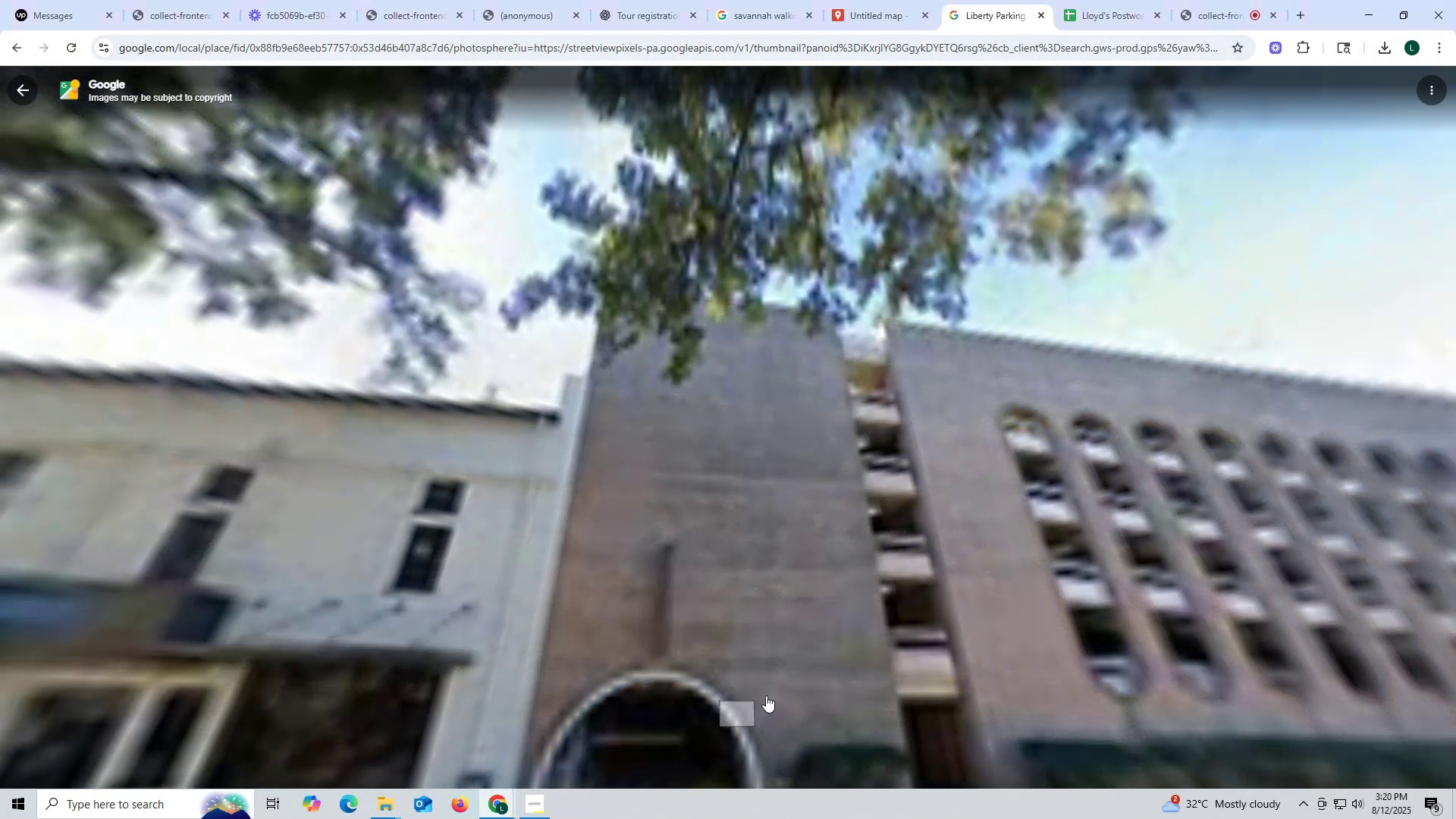 
left_click([859, 611])
 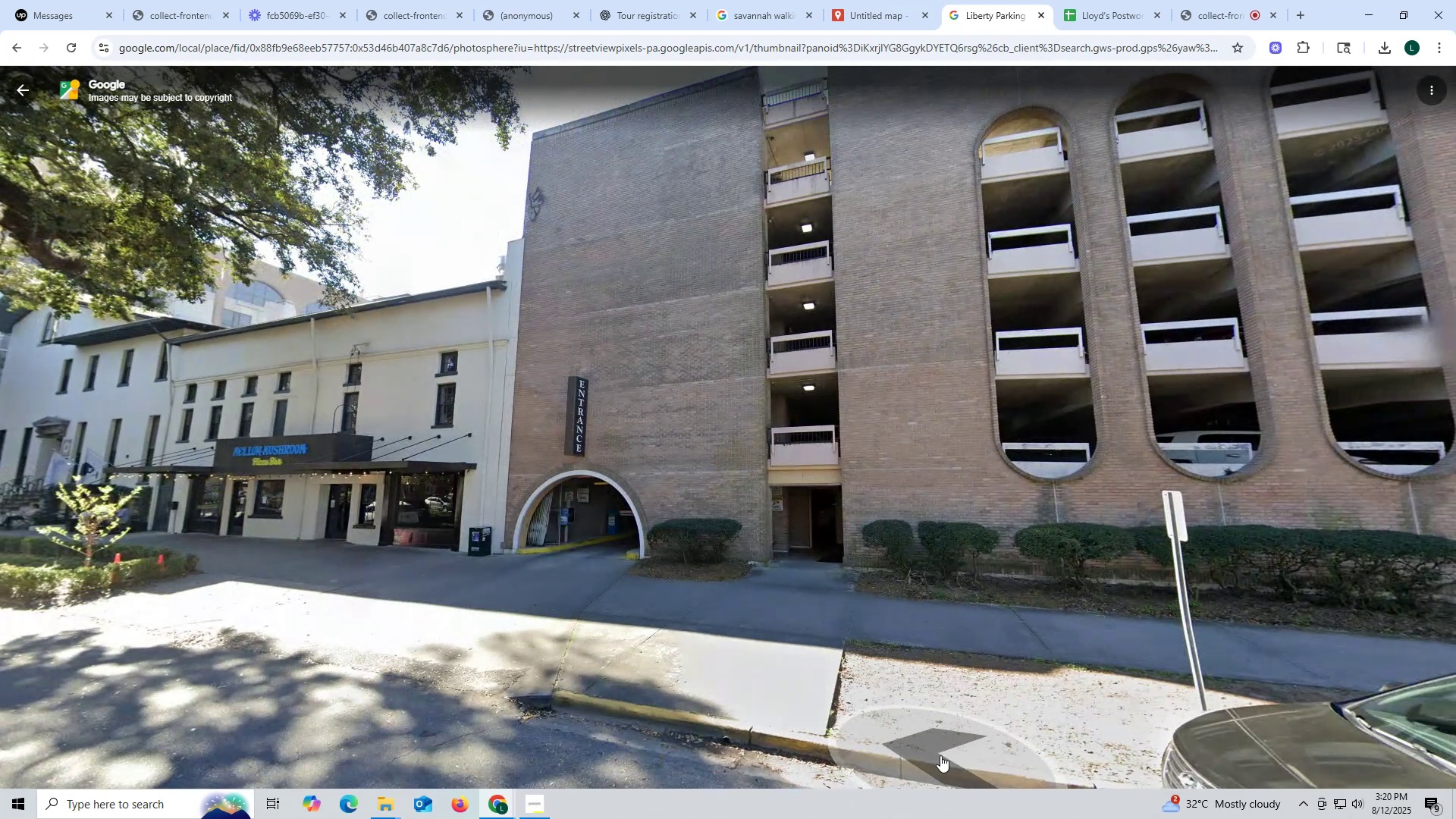 
left_click([937, 755])
 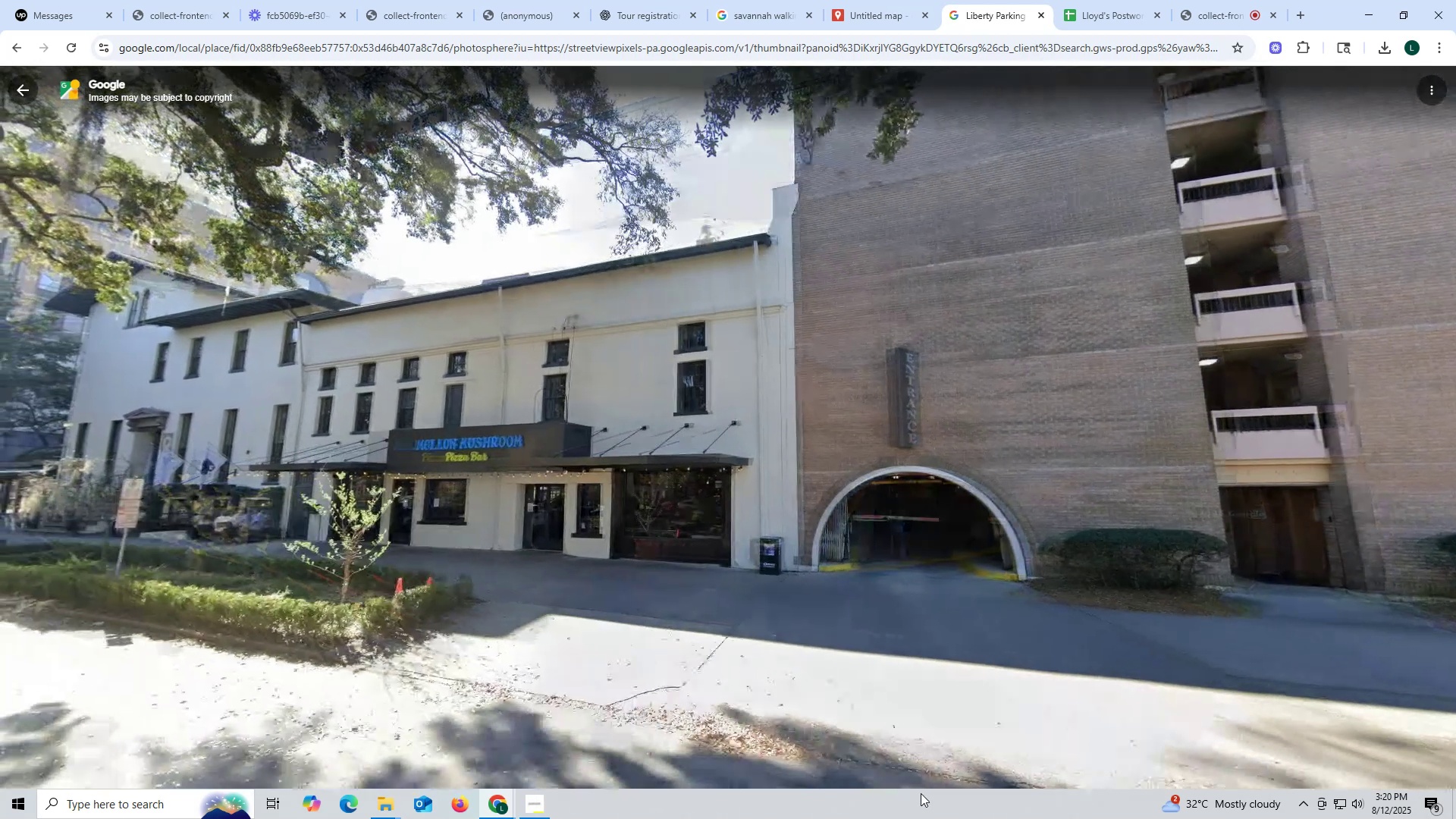 
left_click_drag(start_coordinate=[670, 686], to_coordinate=[1333, 694])
 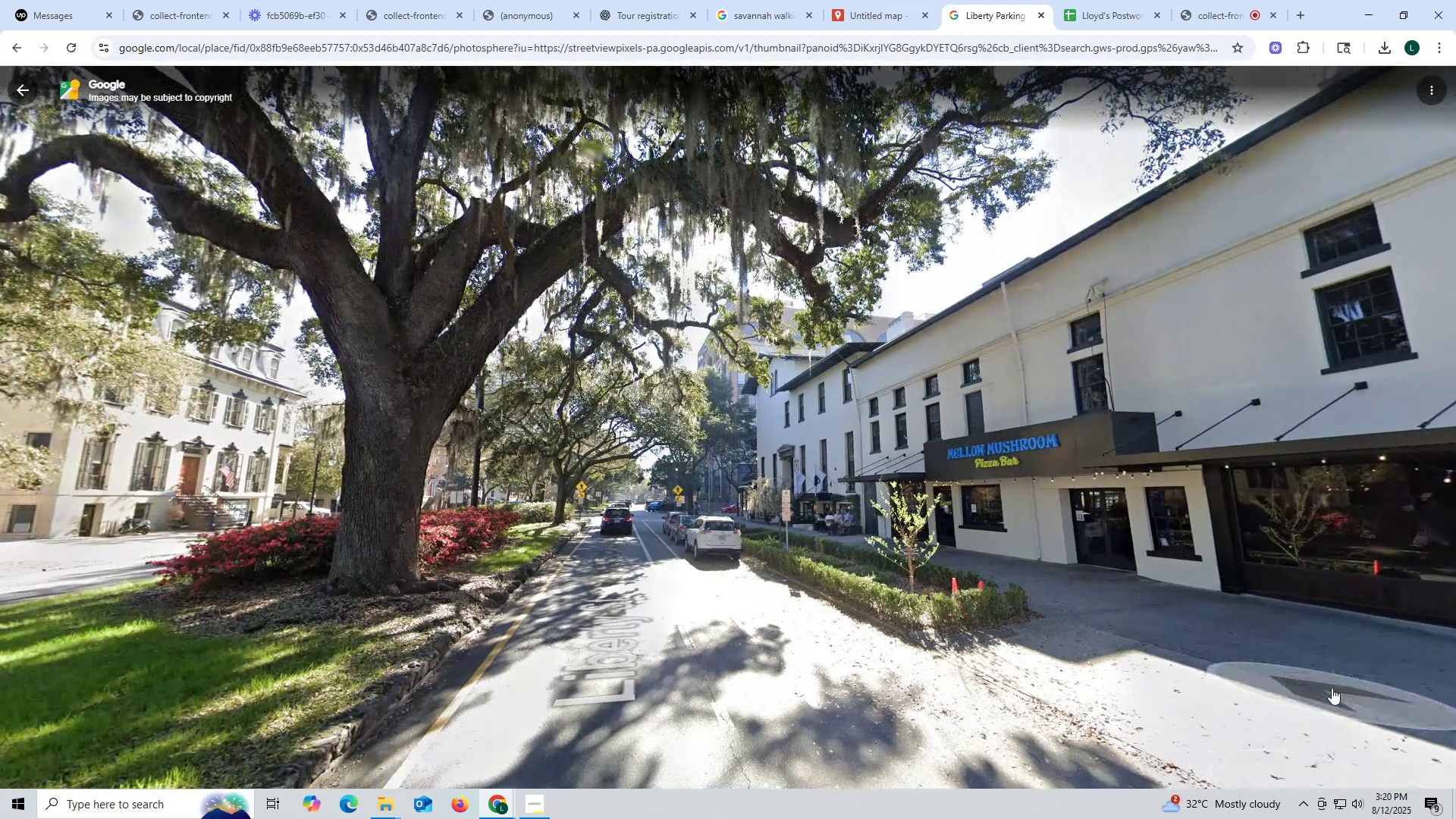 
left_click_drag(start_coordinate=[1247, 670], to_coordinate=[0, 670])
 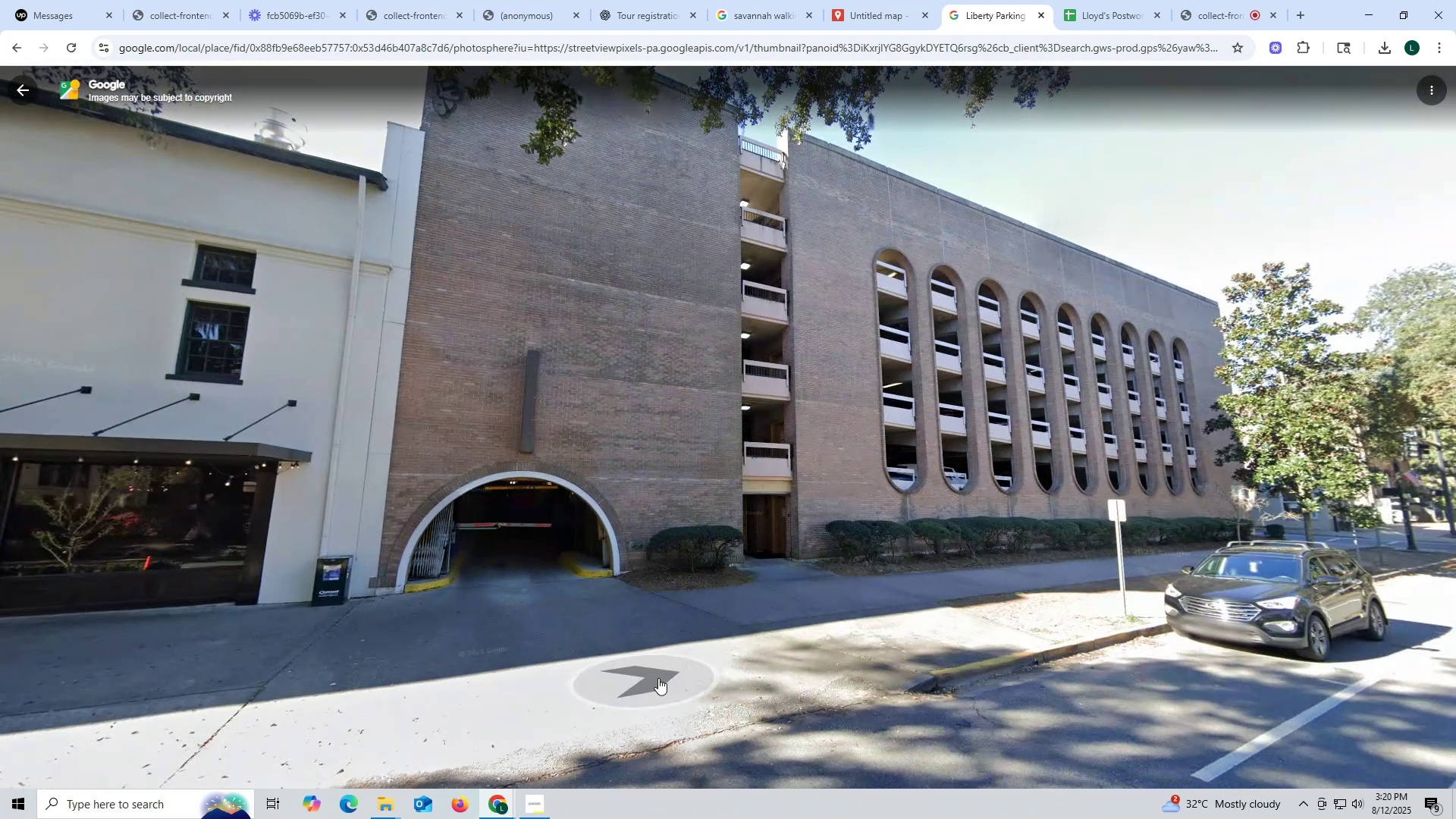 
left_click_drag(start_coordinate=[784, 669], to_coordinate=[707, 704])
 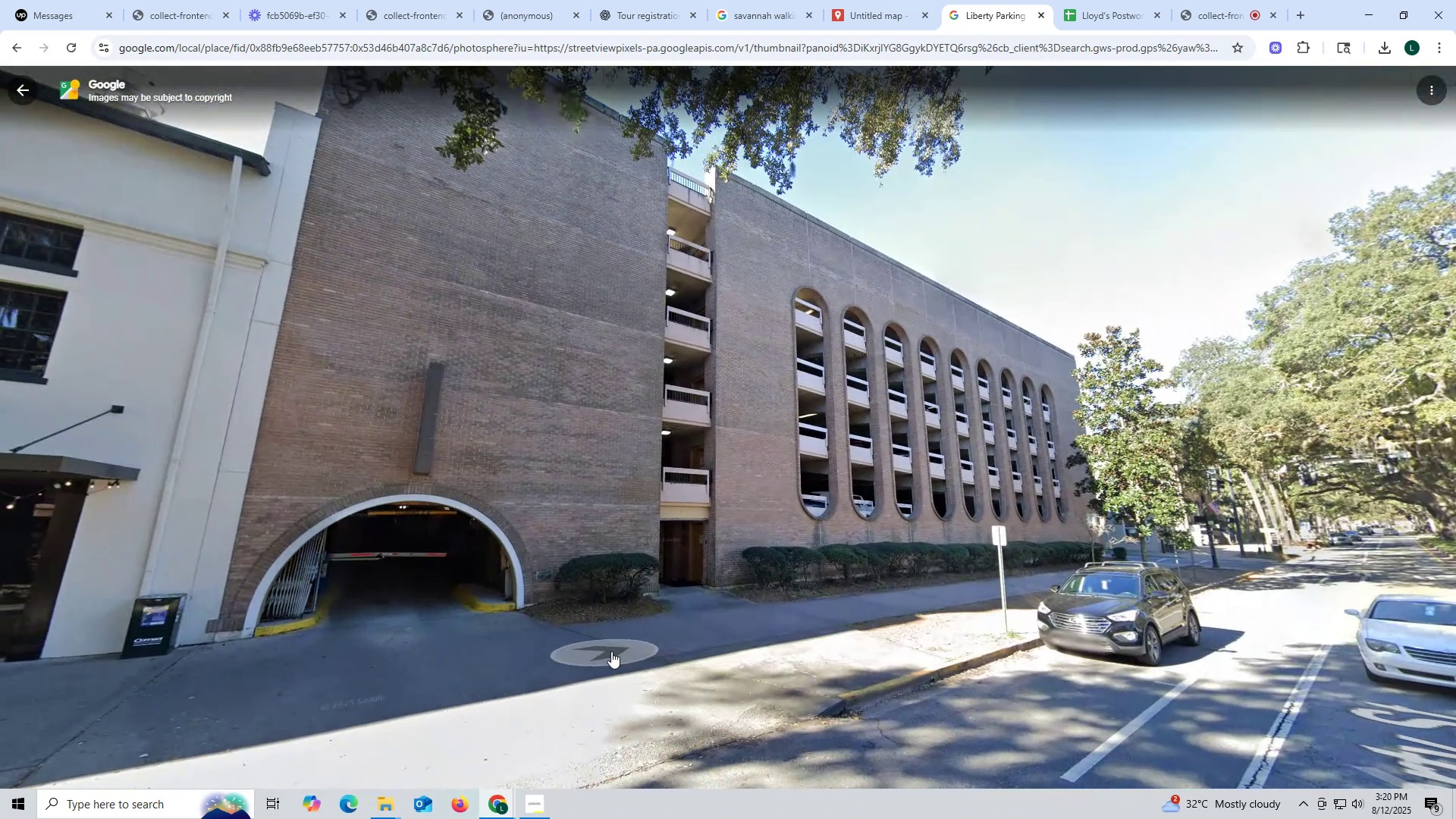 
scroll: coordinate [611, 651], scroll_direction: down, amount: 2.0
 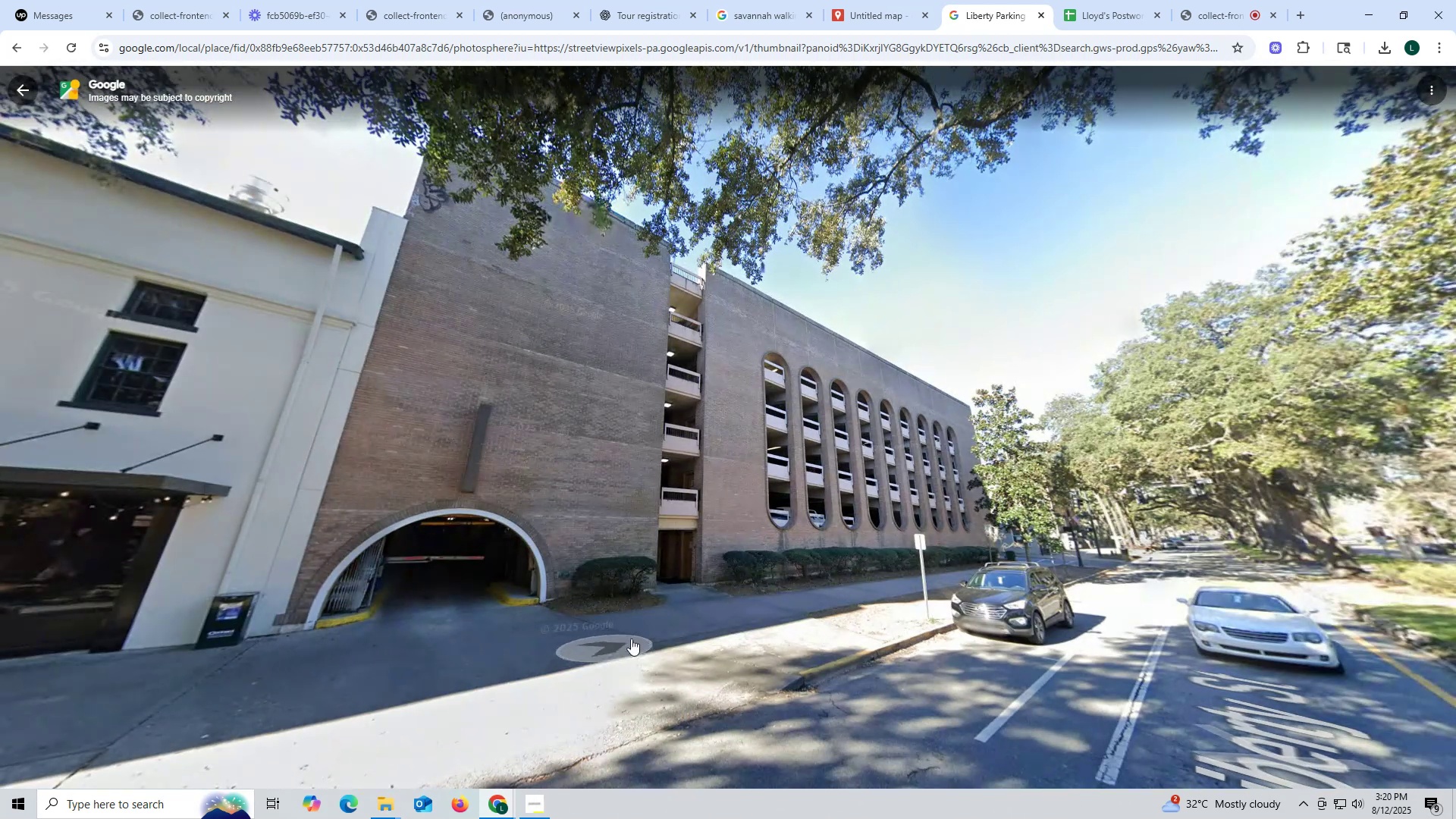 
left_click_drag(start_coordinate=[864, 628], to_coordinate=[732, 818])
 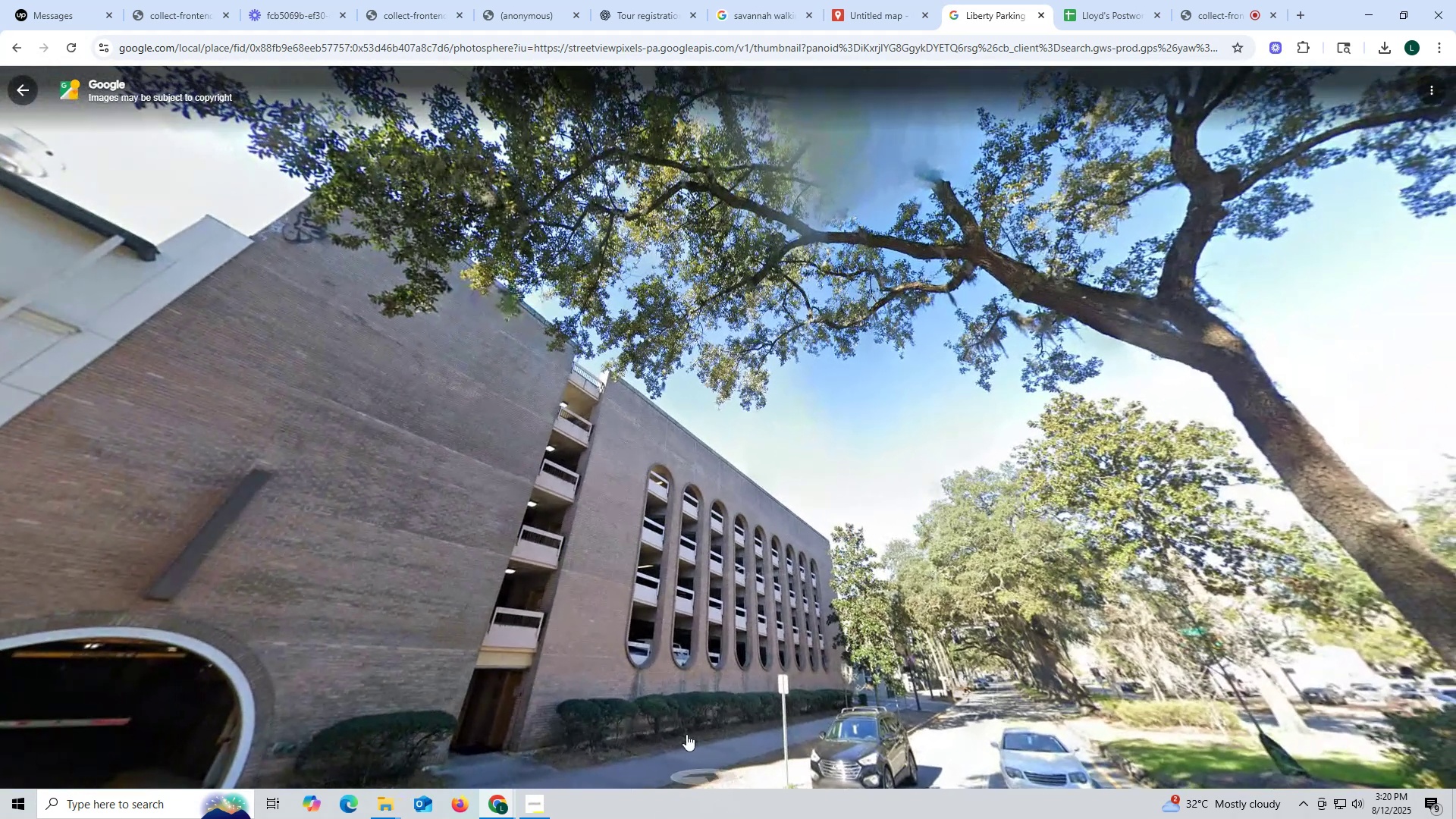 
left_click_drag(start_coordinate=[676, 741], to_coordinate=[596, 388])
 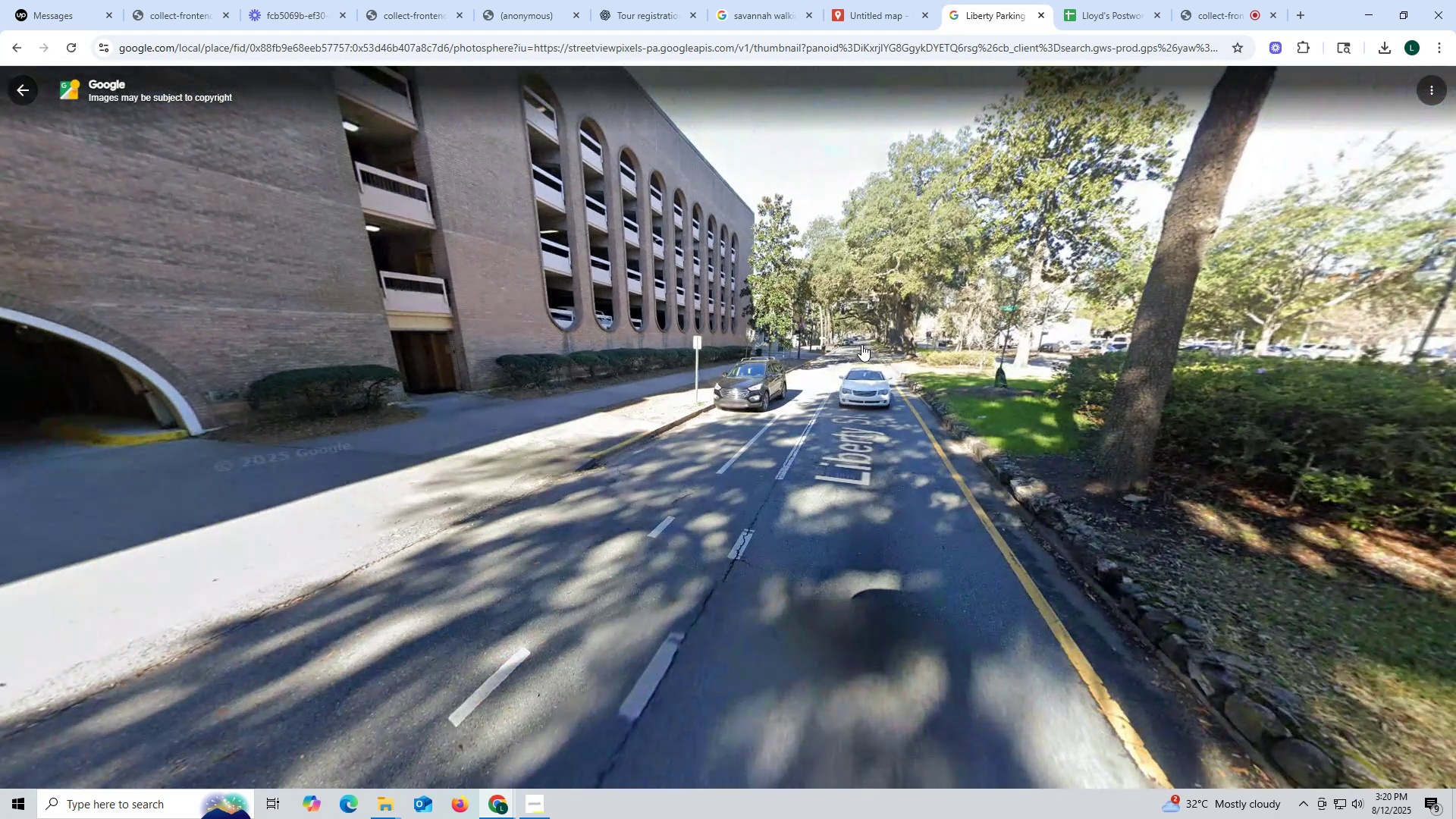 
left_click_drag(start_coordinate=[938, 344], to_coordinate=[1203, 386])
 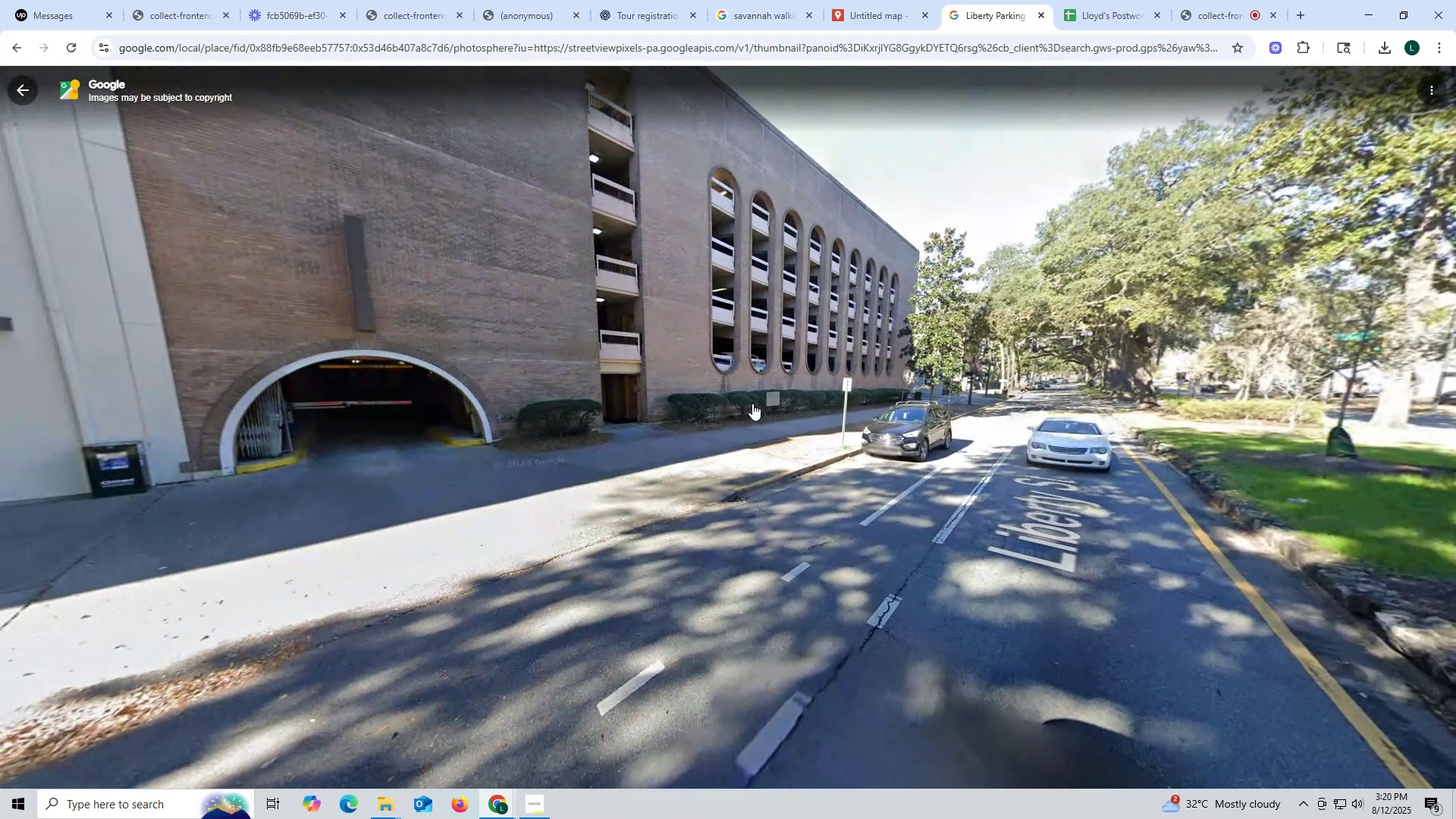 
left_click_drag(start_coordinate=[746, 406], to_coordinate=[883, 466])
 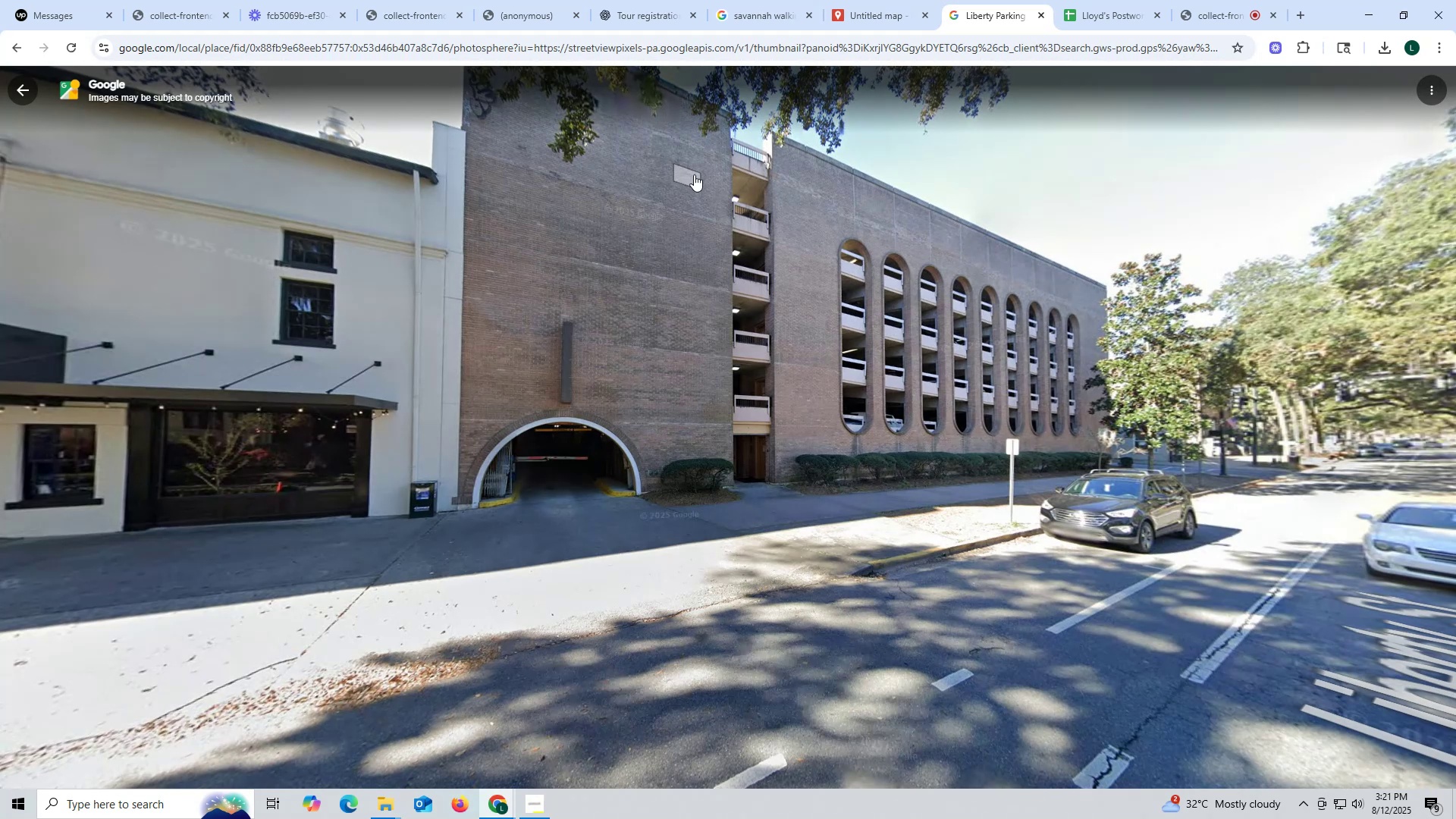 
wait(6.22)
 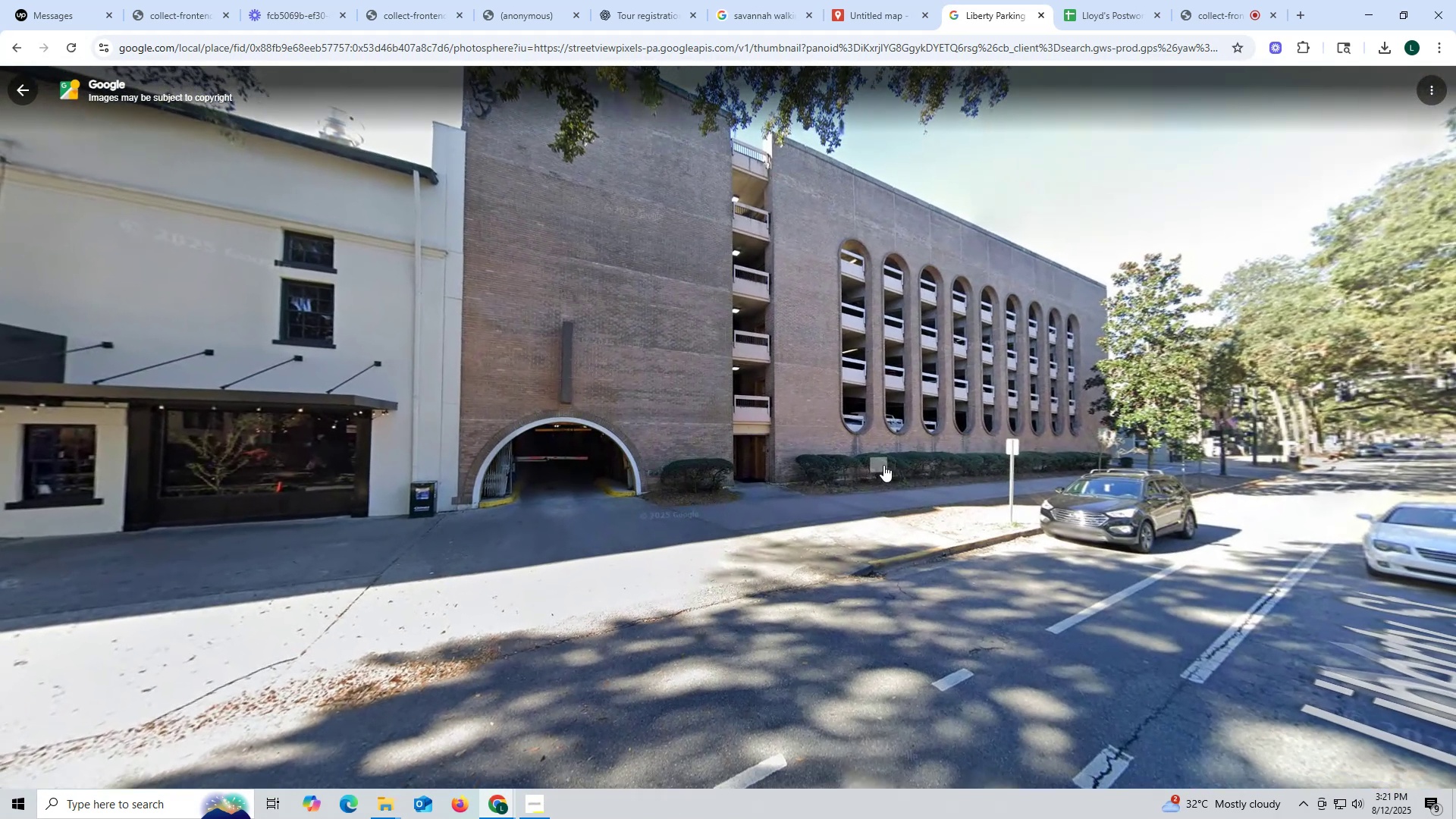 
left_click([13, 49])
 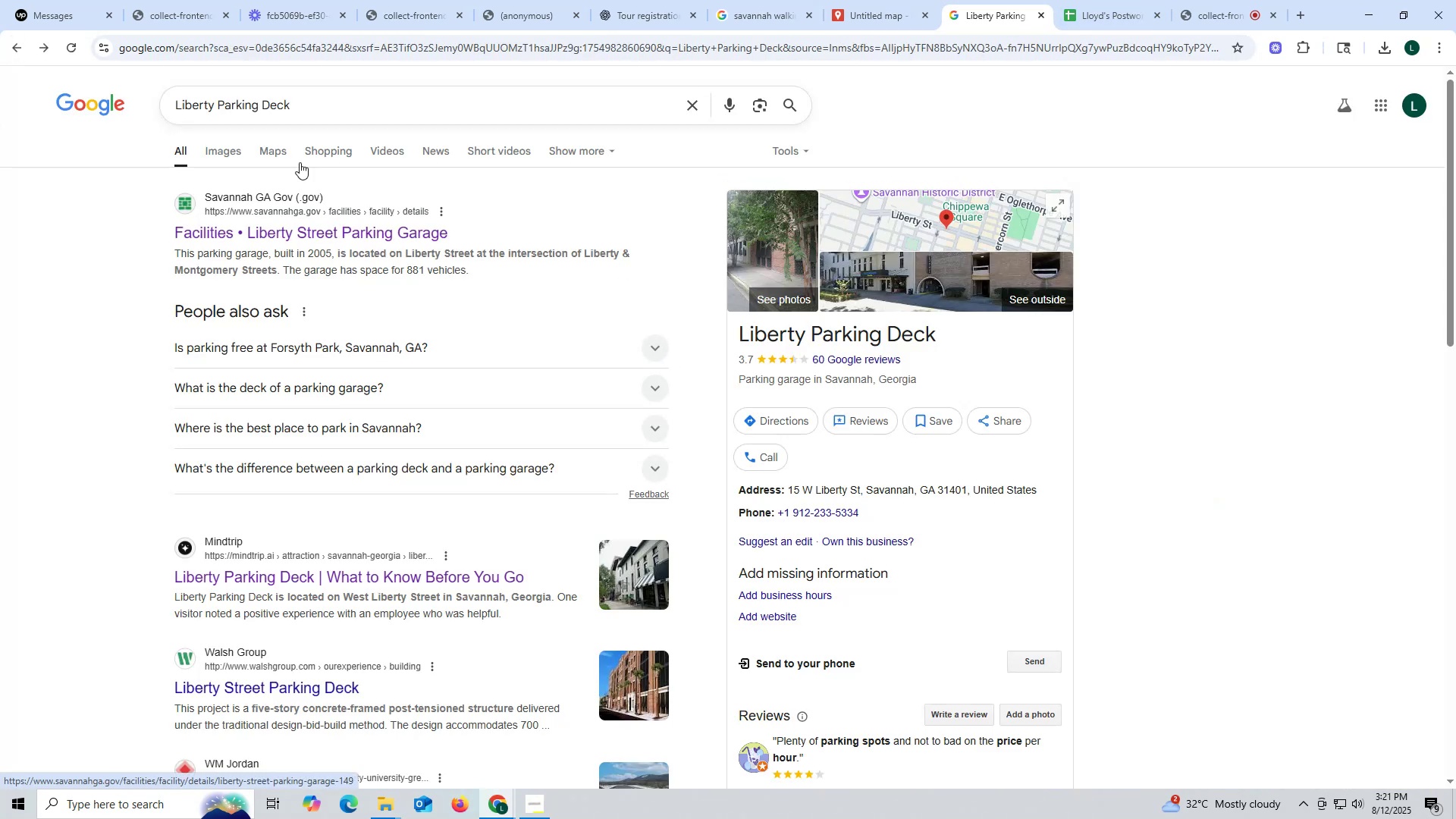 
left_click([228, 155])
 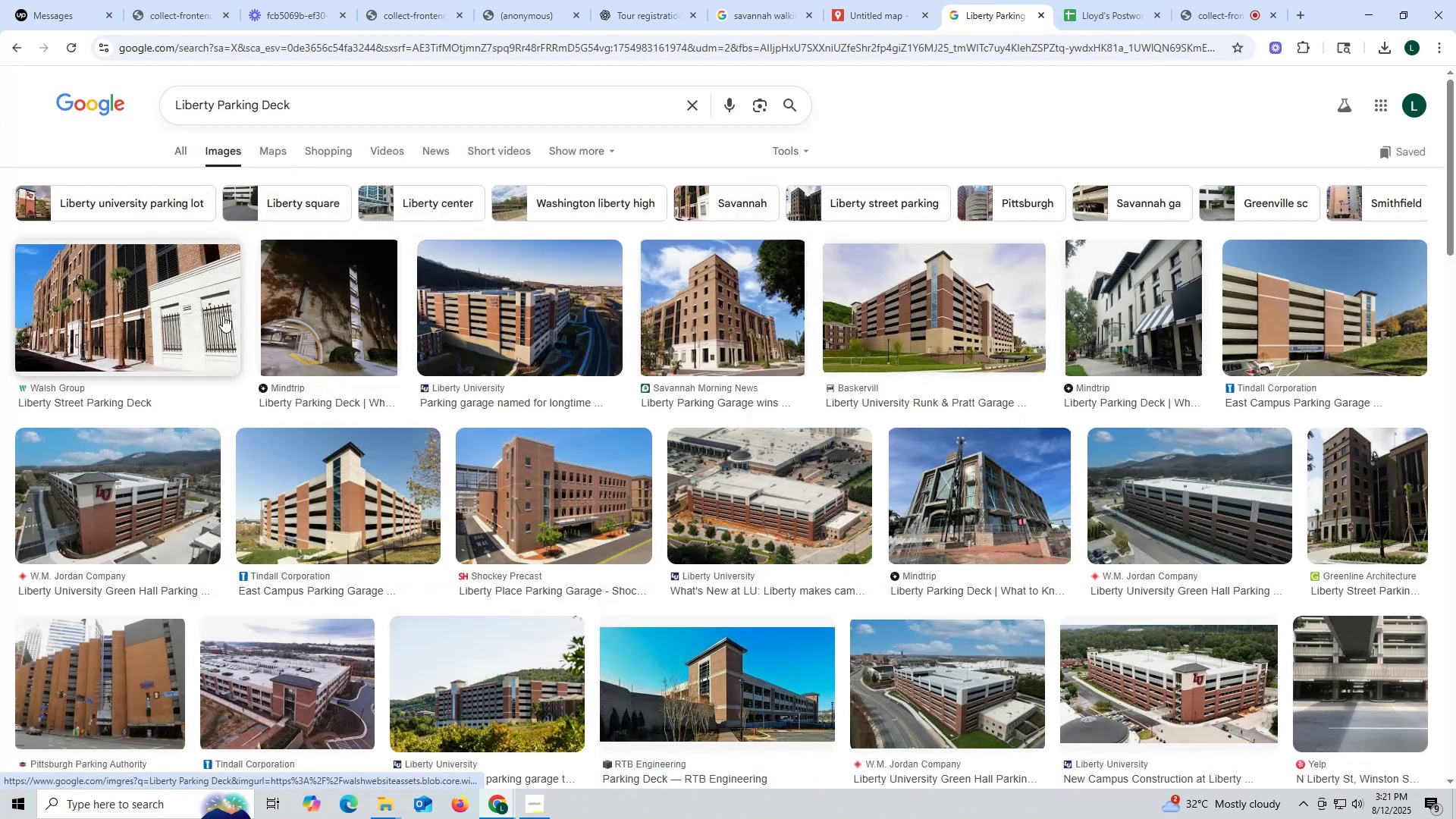 
left_click([96, 318])
 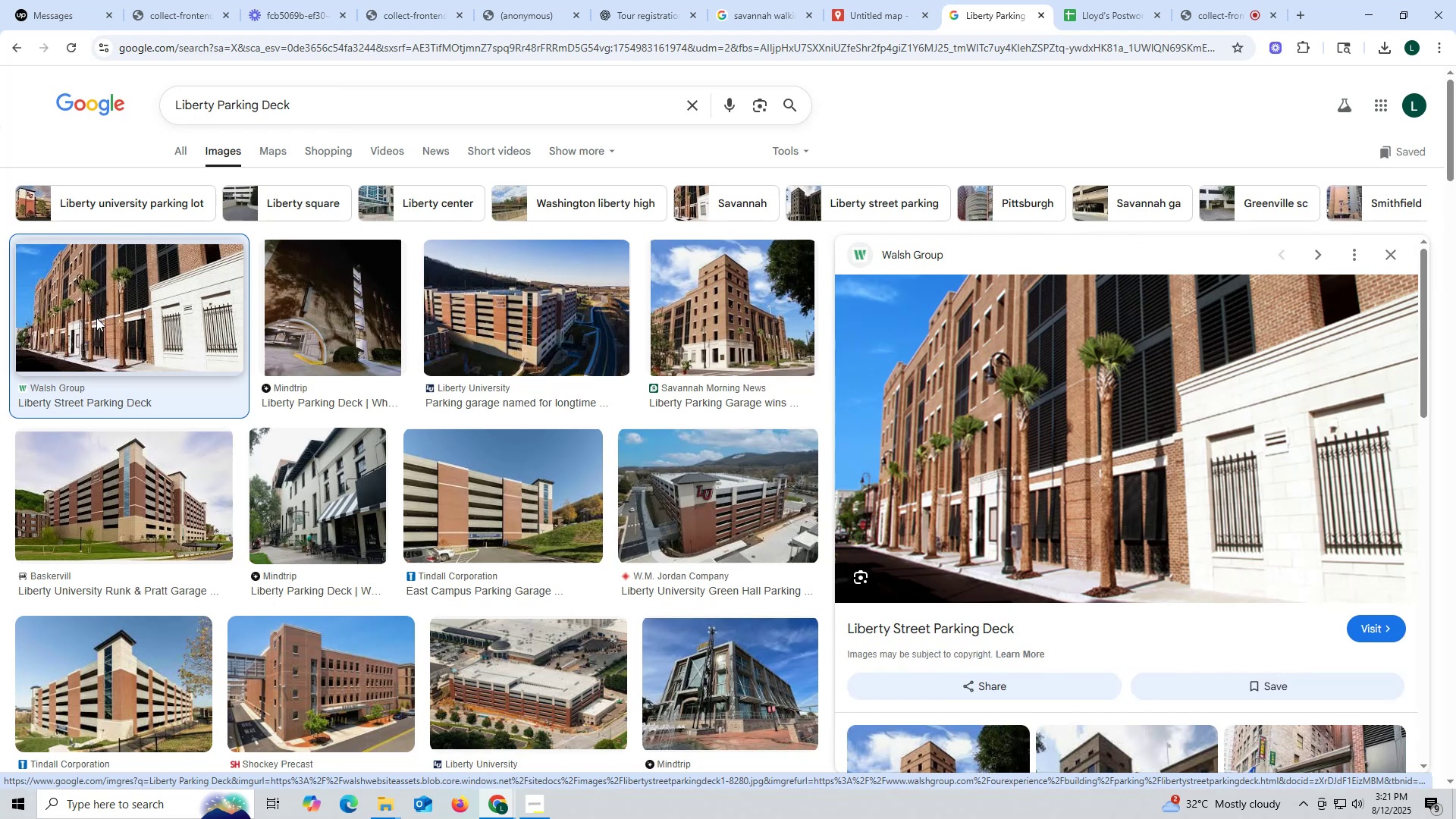 
key(Escape)
 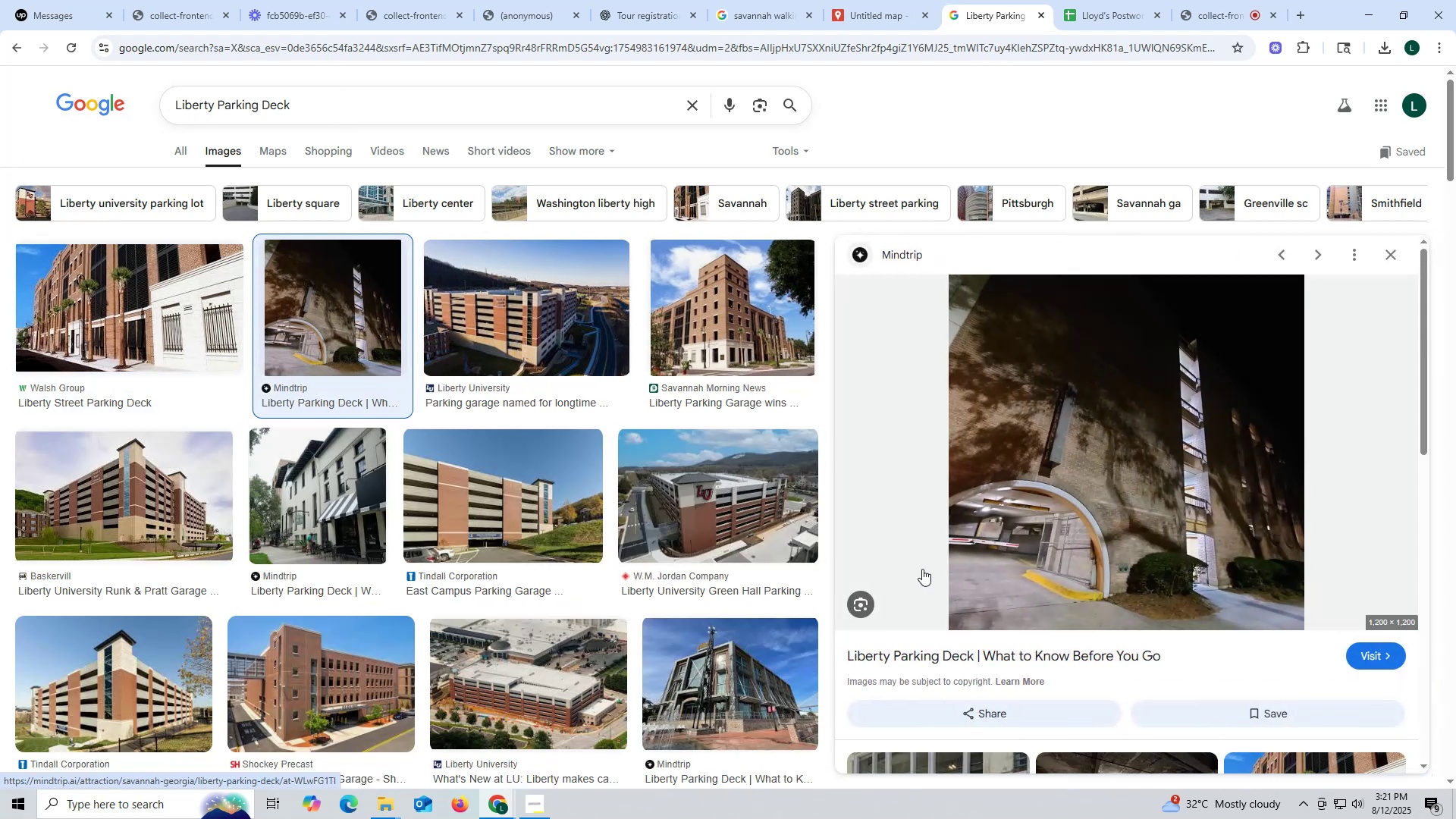 
left_click([1071, 518])
 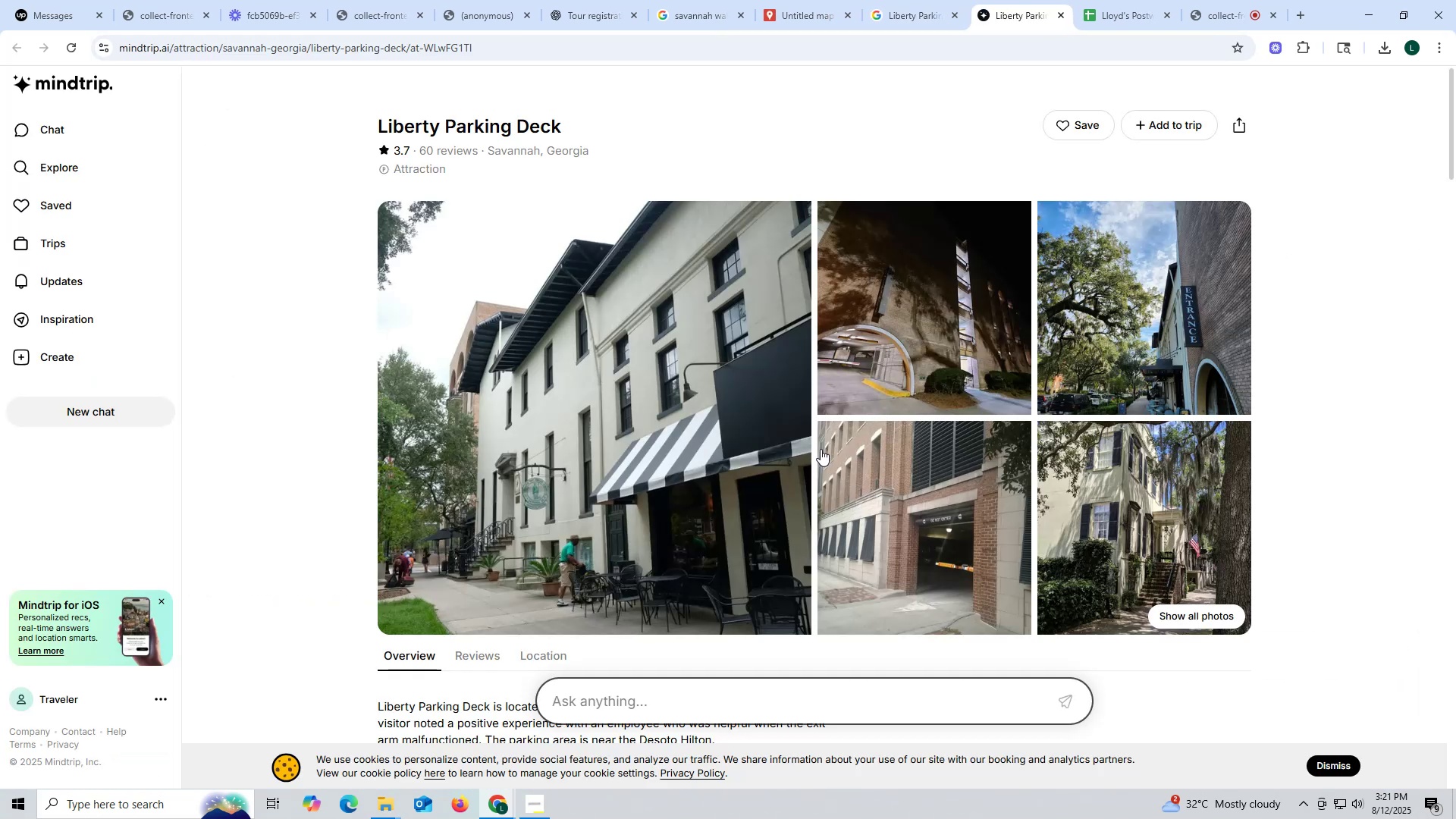 
left_click([918, 513])
 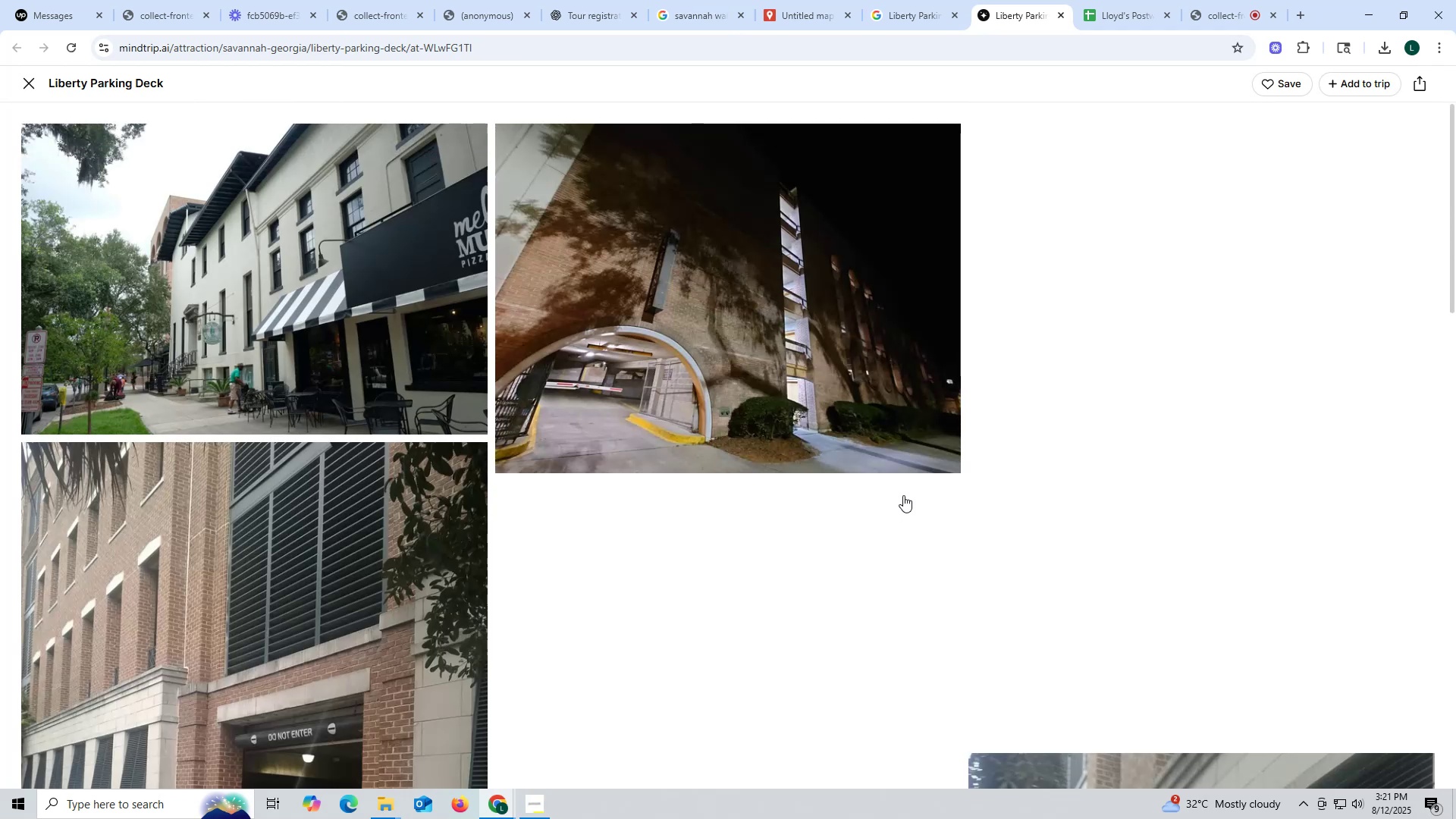 
scroll: coordinate [613, 507], scroll_direction: down, amount: 5.0
 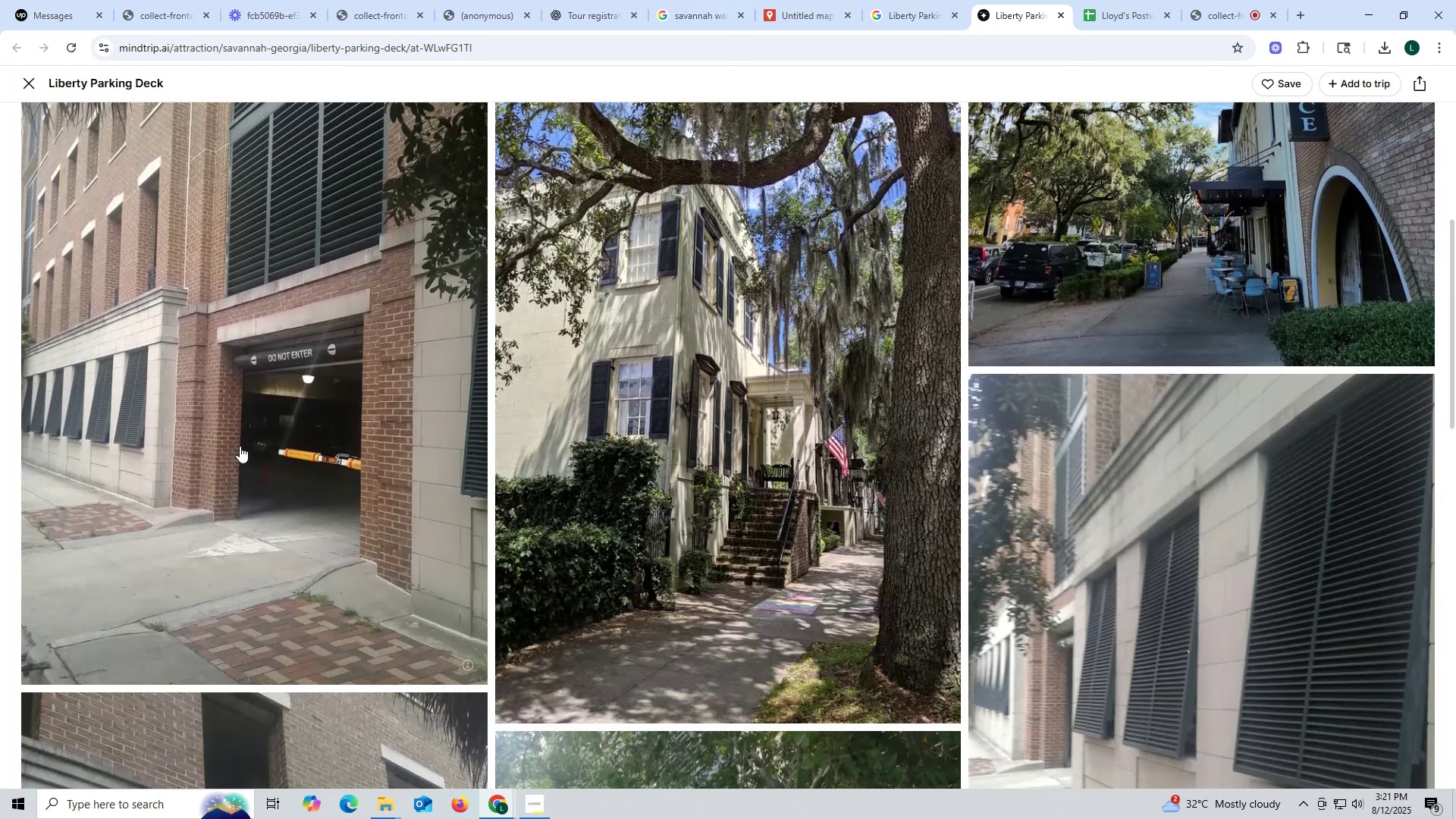 
left_click([231, 443])
 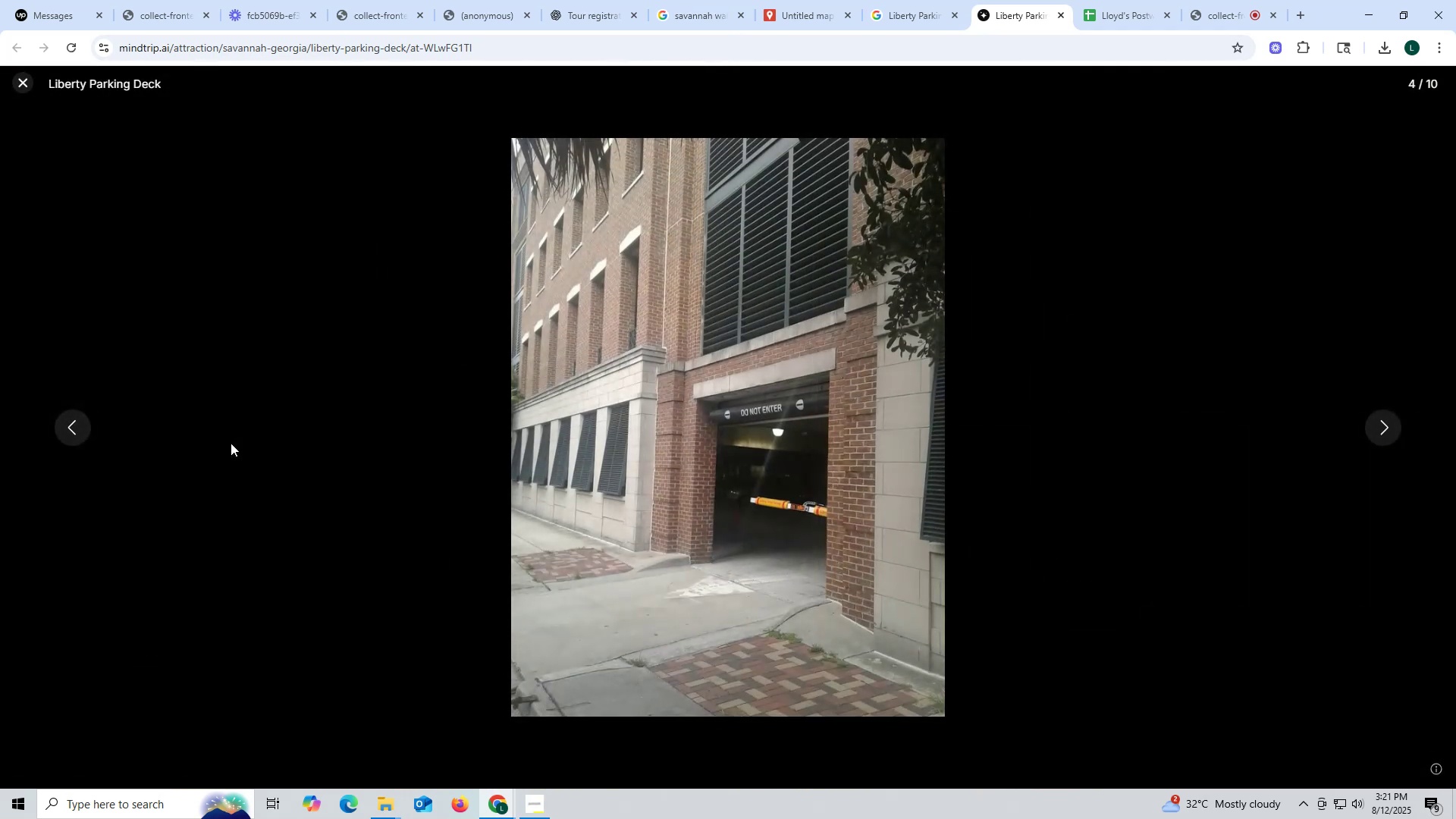 
key(Escape)
 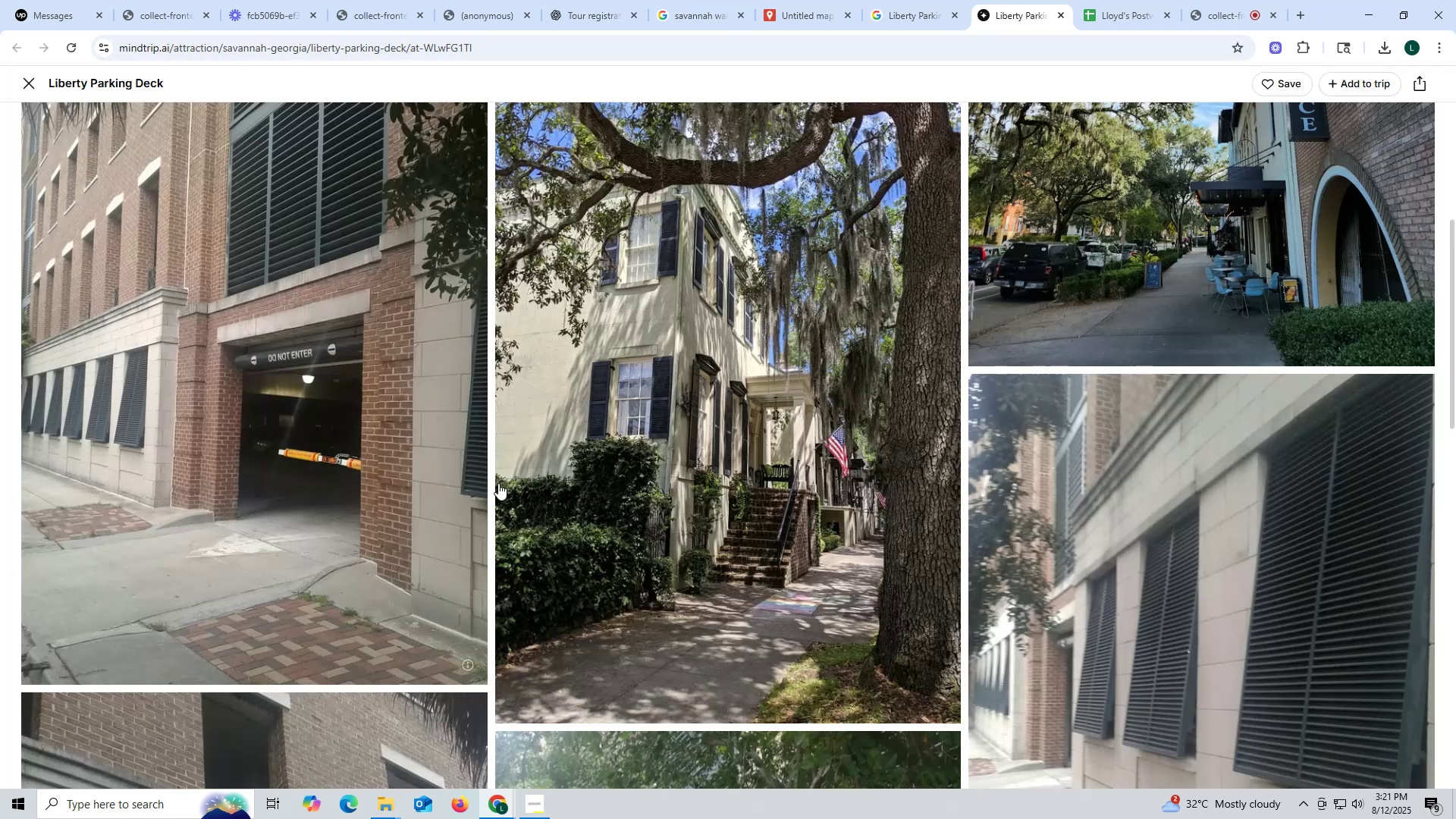 
scroll: coordinate [535, 489], scroll_direction: down, amount: 5.0
 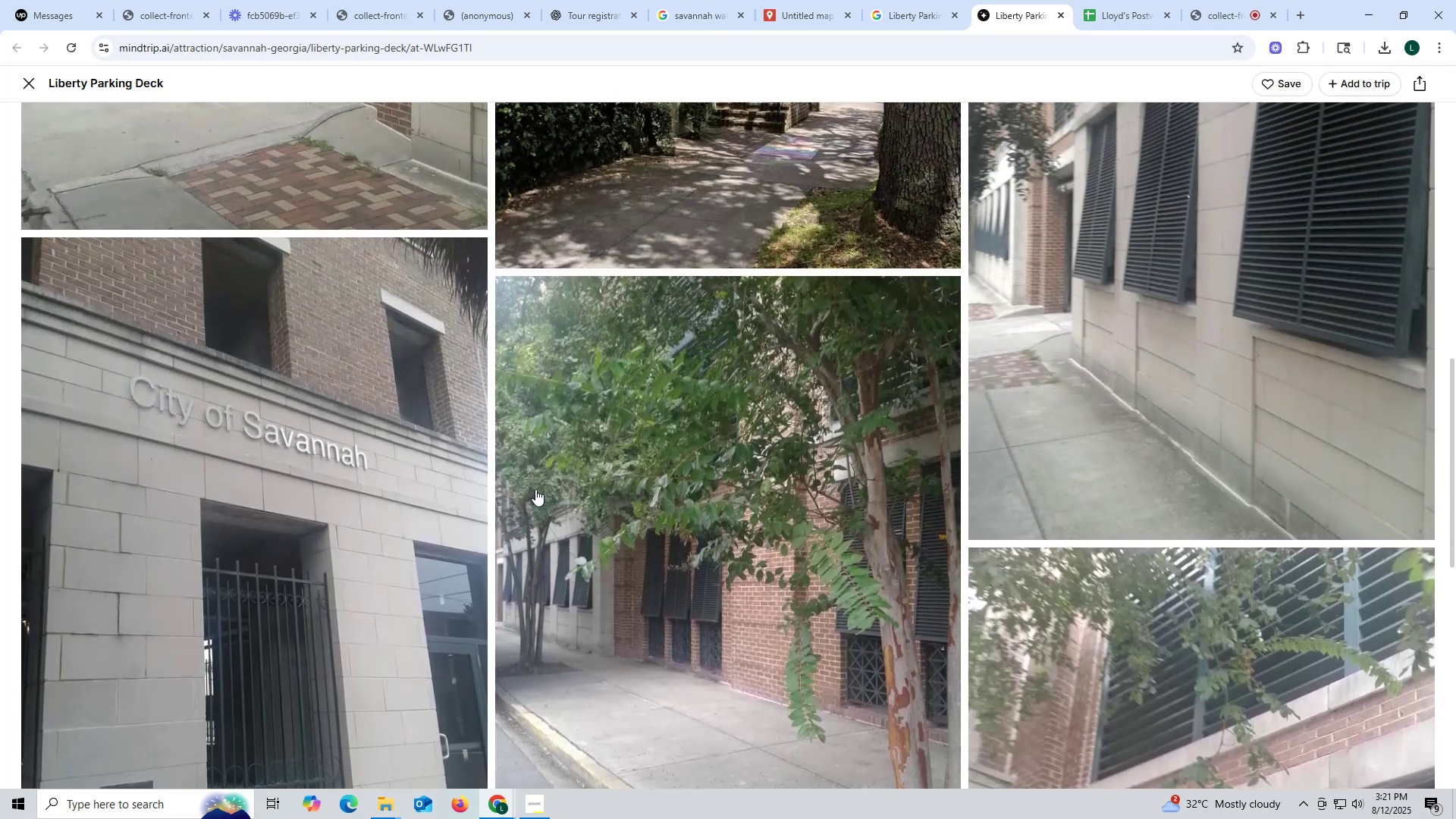 
scroll: coordinate [981, 510], scroll_direction: up, amount: 6.0
 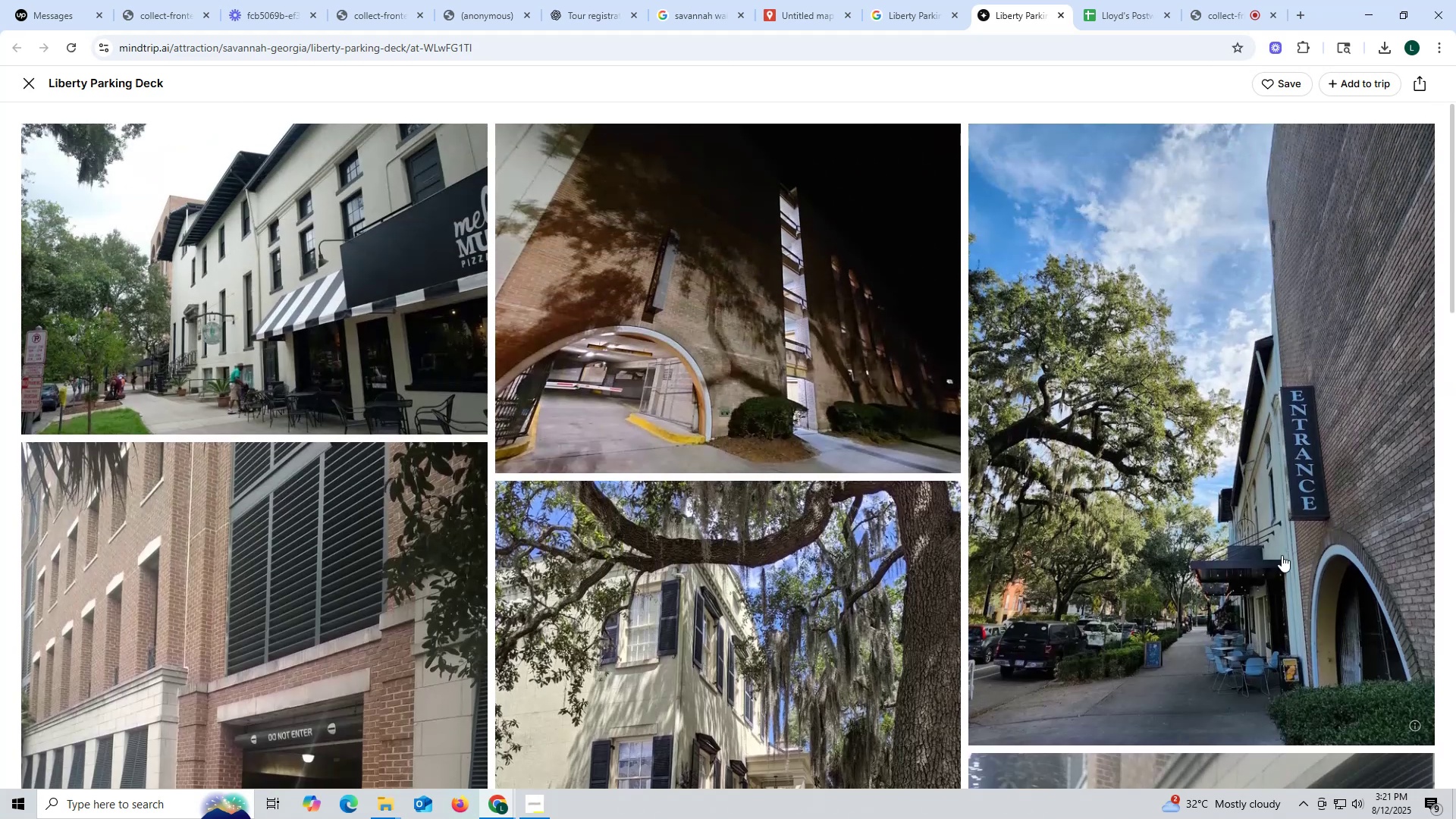 
left_click([1282, 555])
 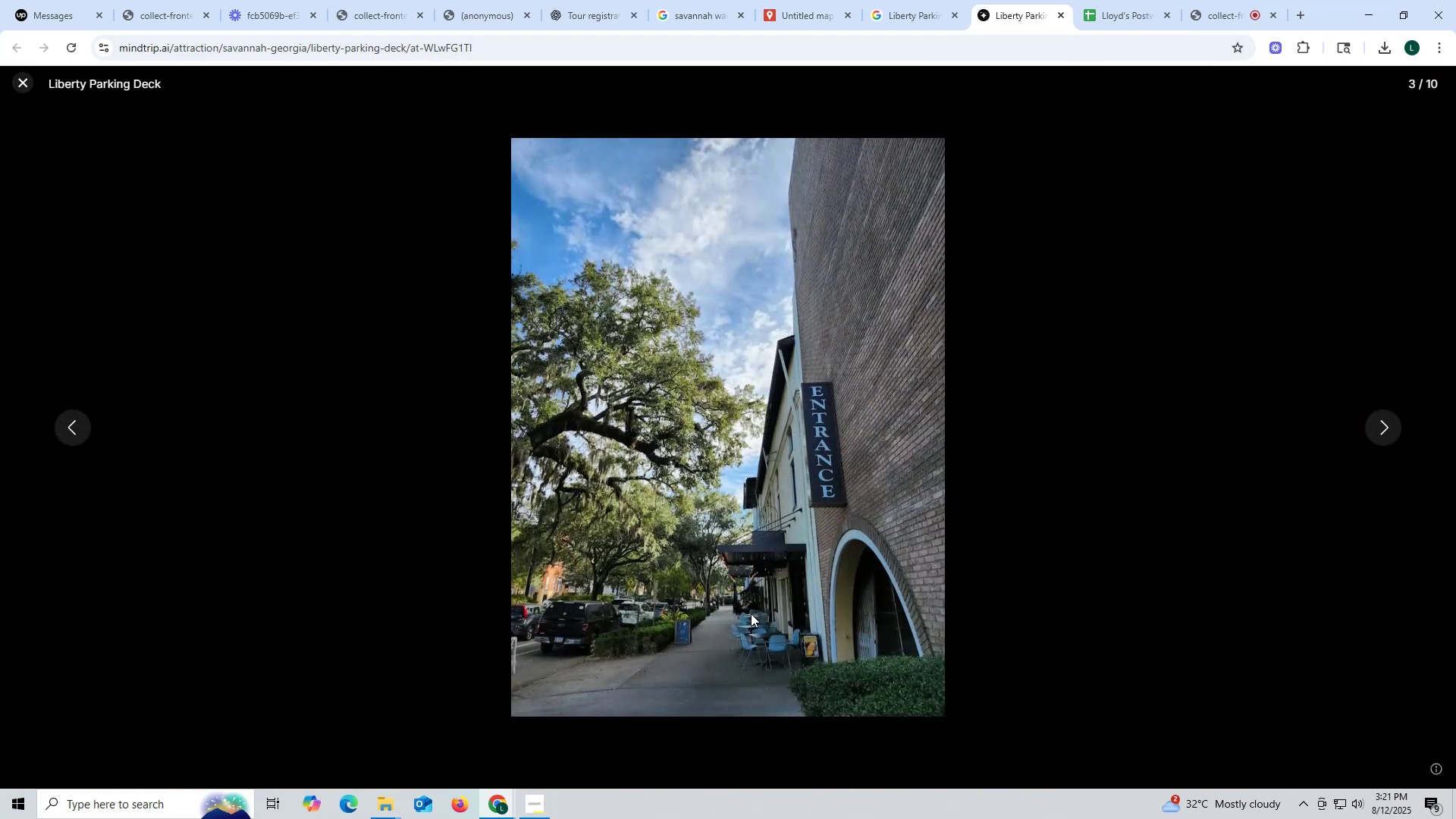 
wait(8.07)
 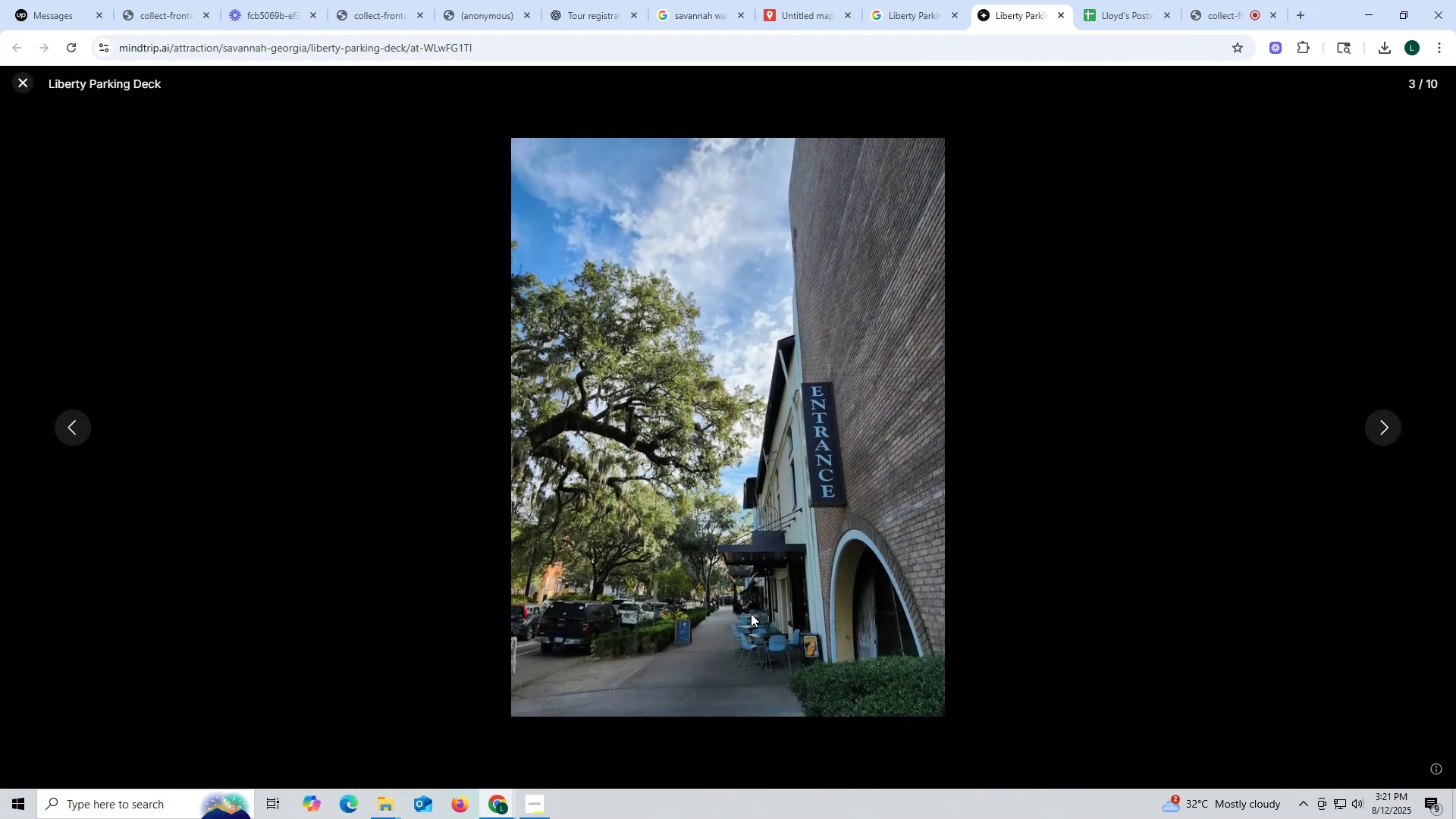 
left_click([350, 728])
 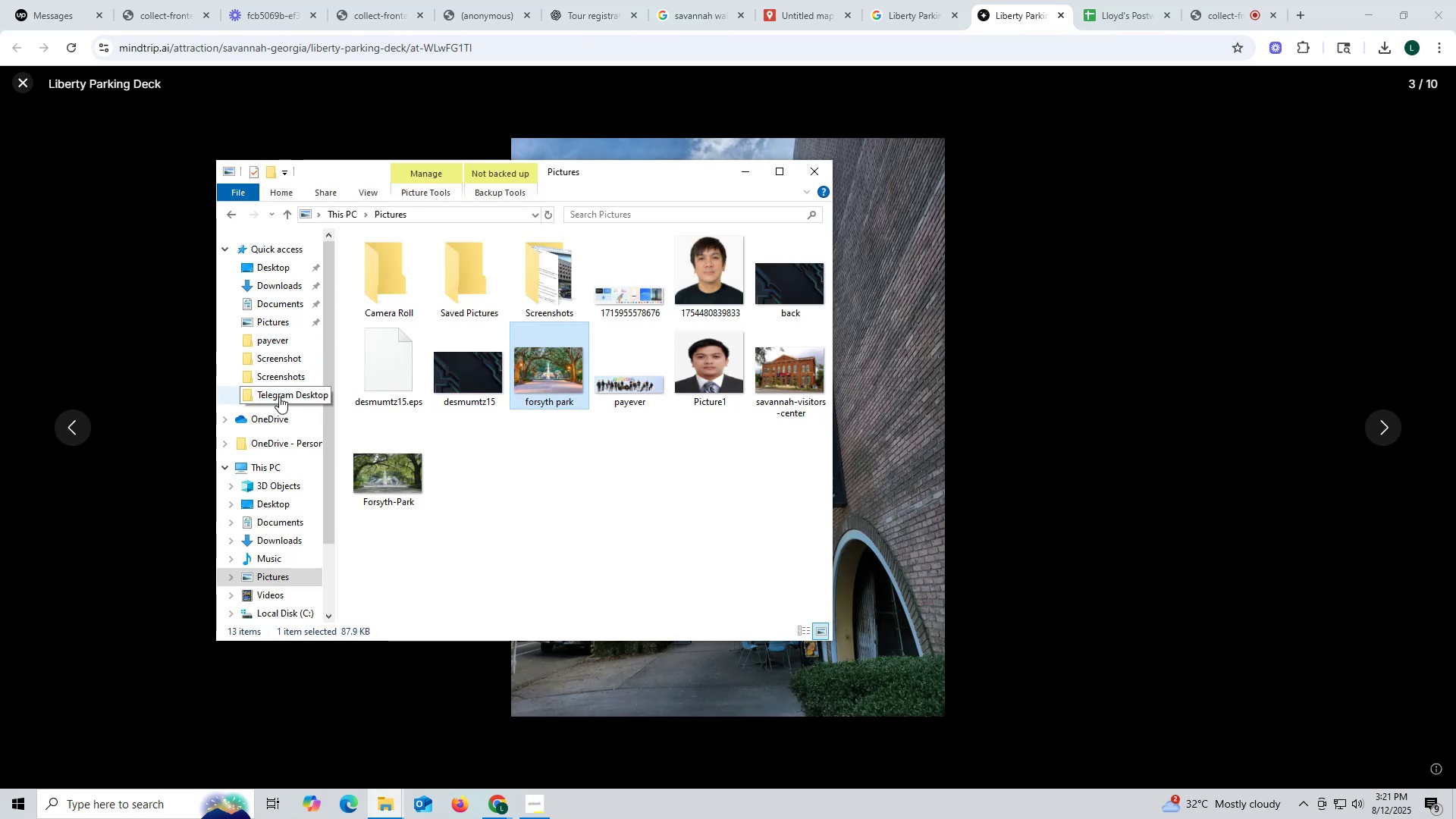 
left_click([280, 383])
 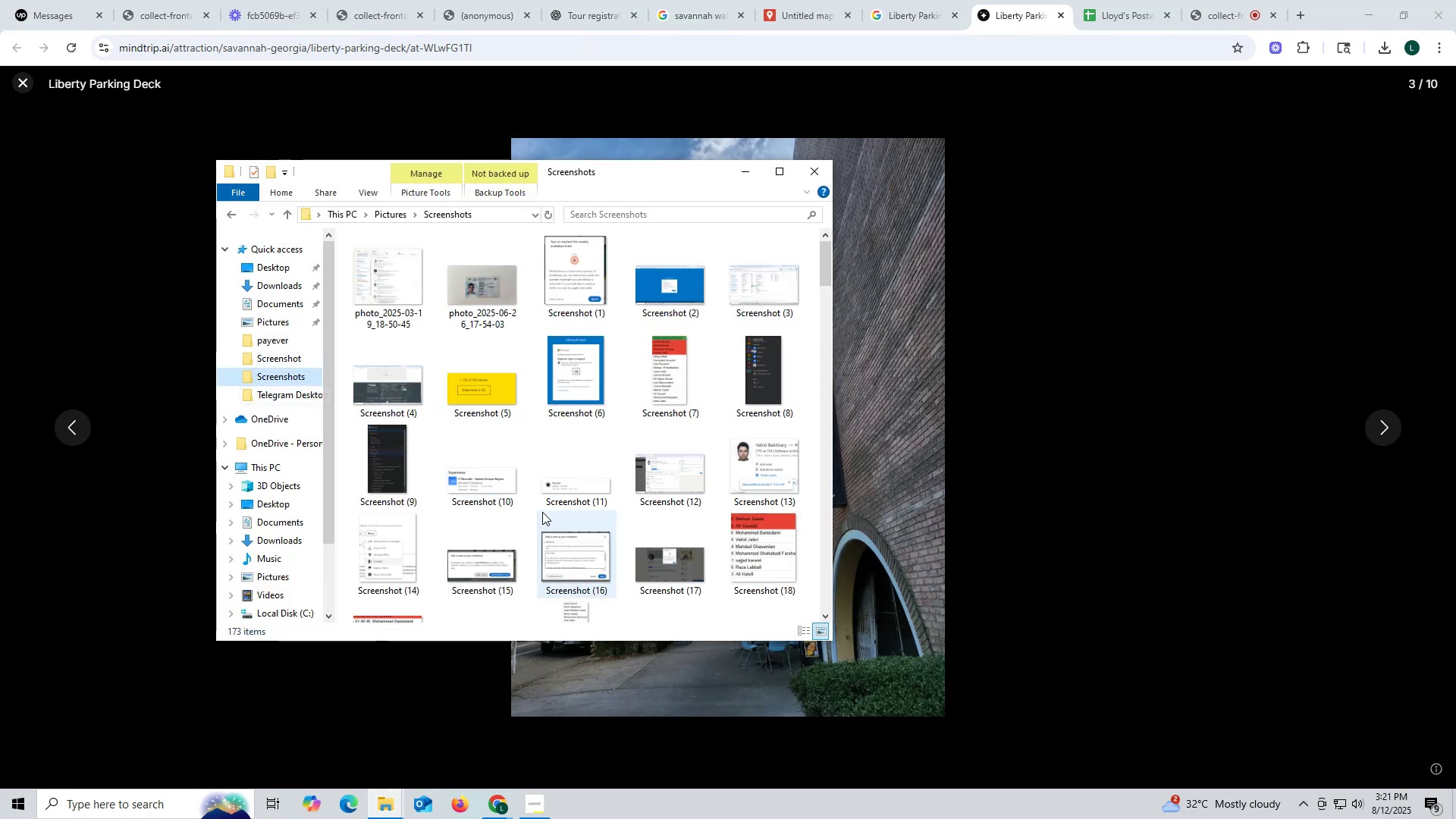 
scroll: coordinate [578, 535], scroll_direction: down, amount: 36.0
 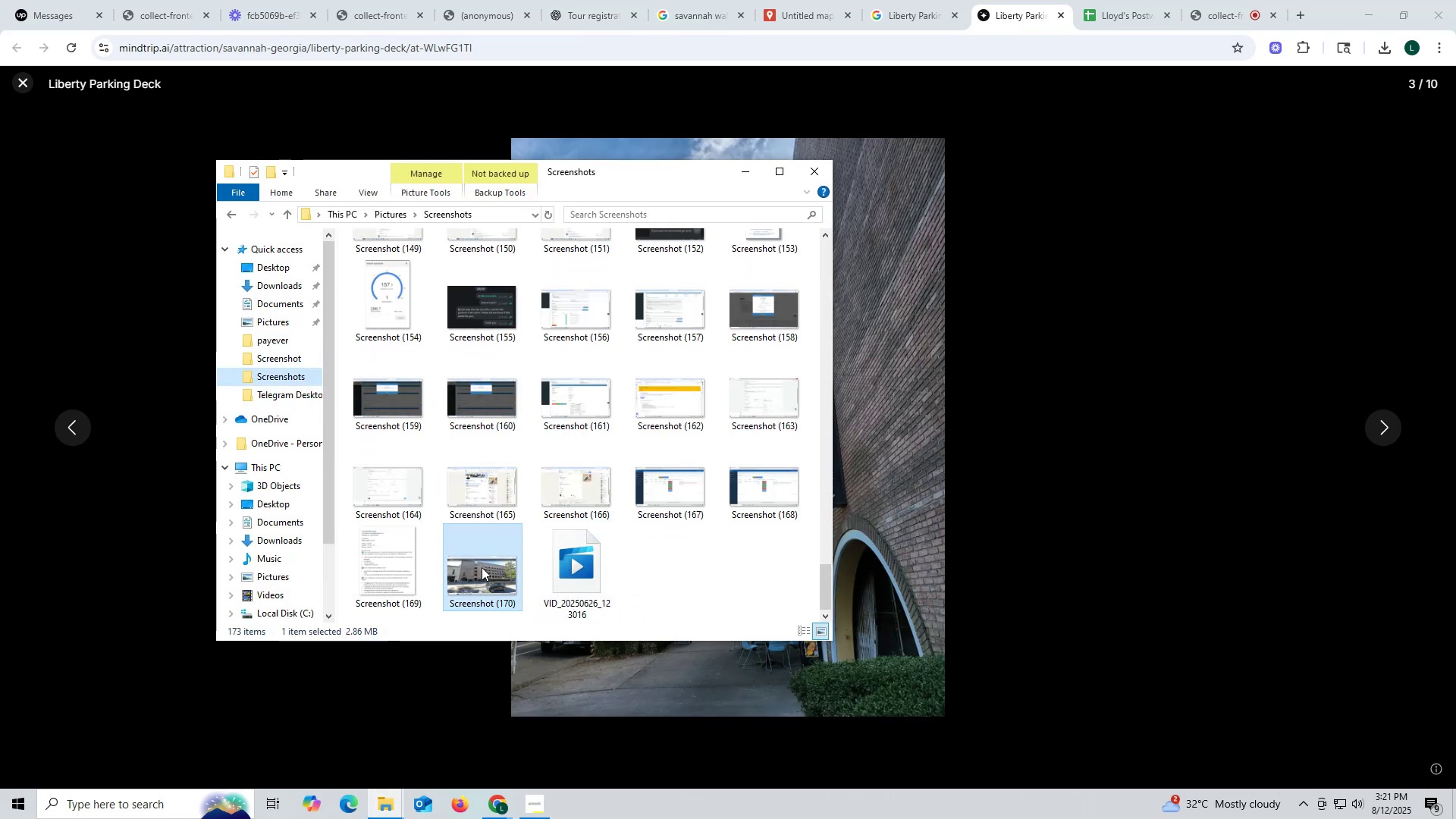 
double_click([482, 567])
 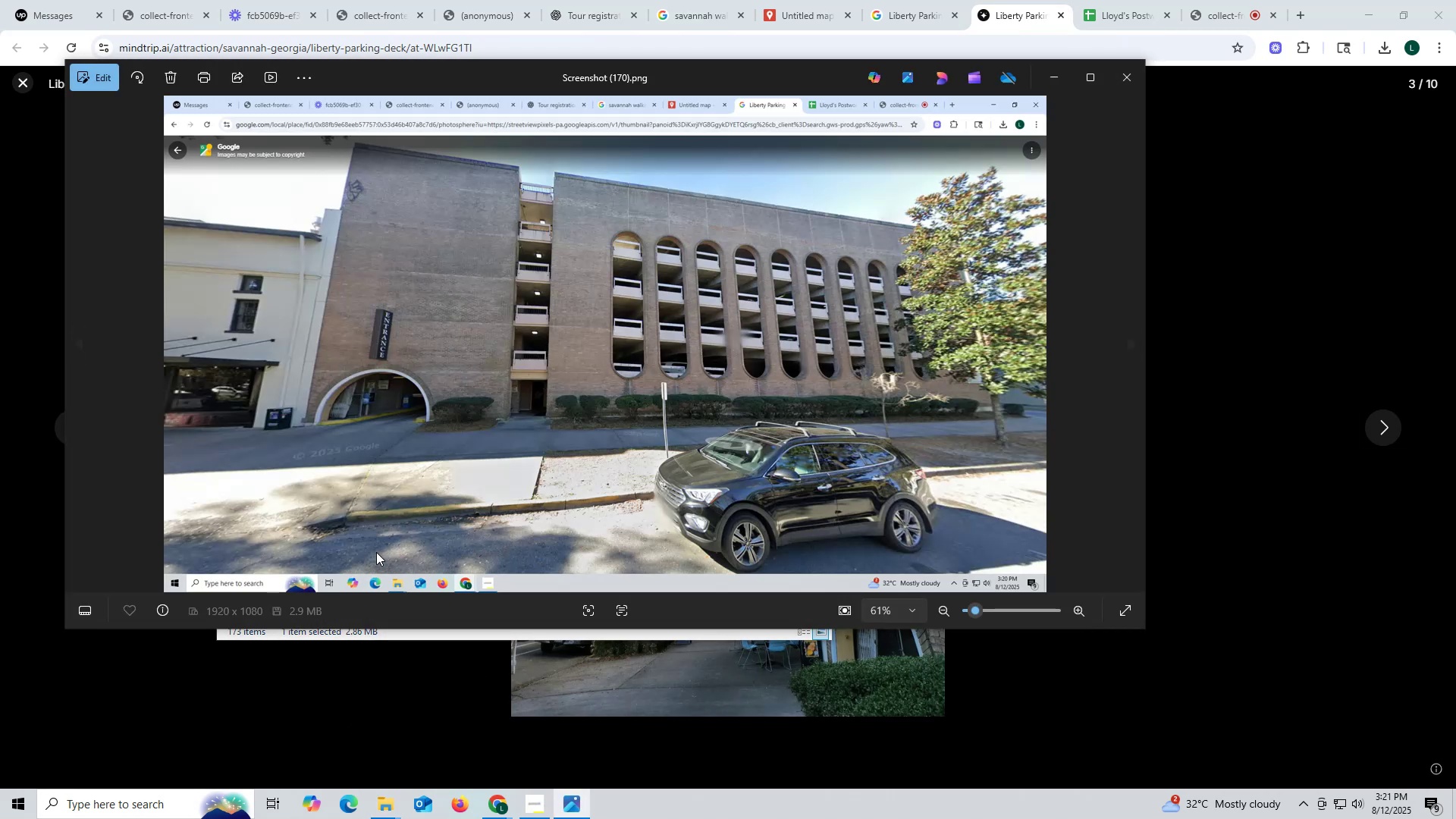 
wait(6.66)
 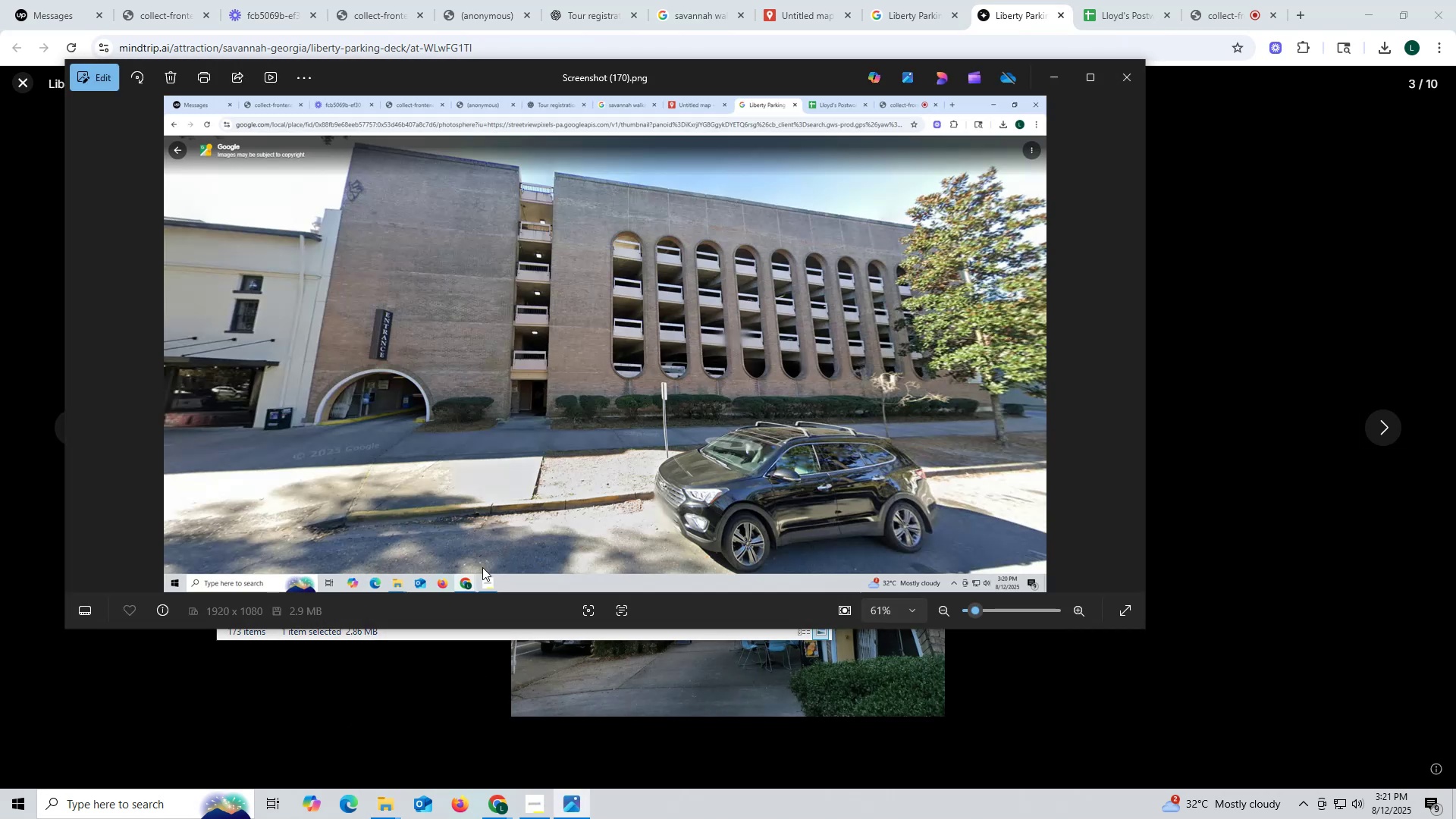 
left_click([98, 77])
 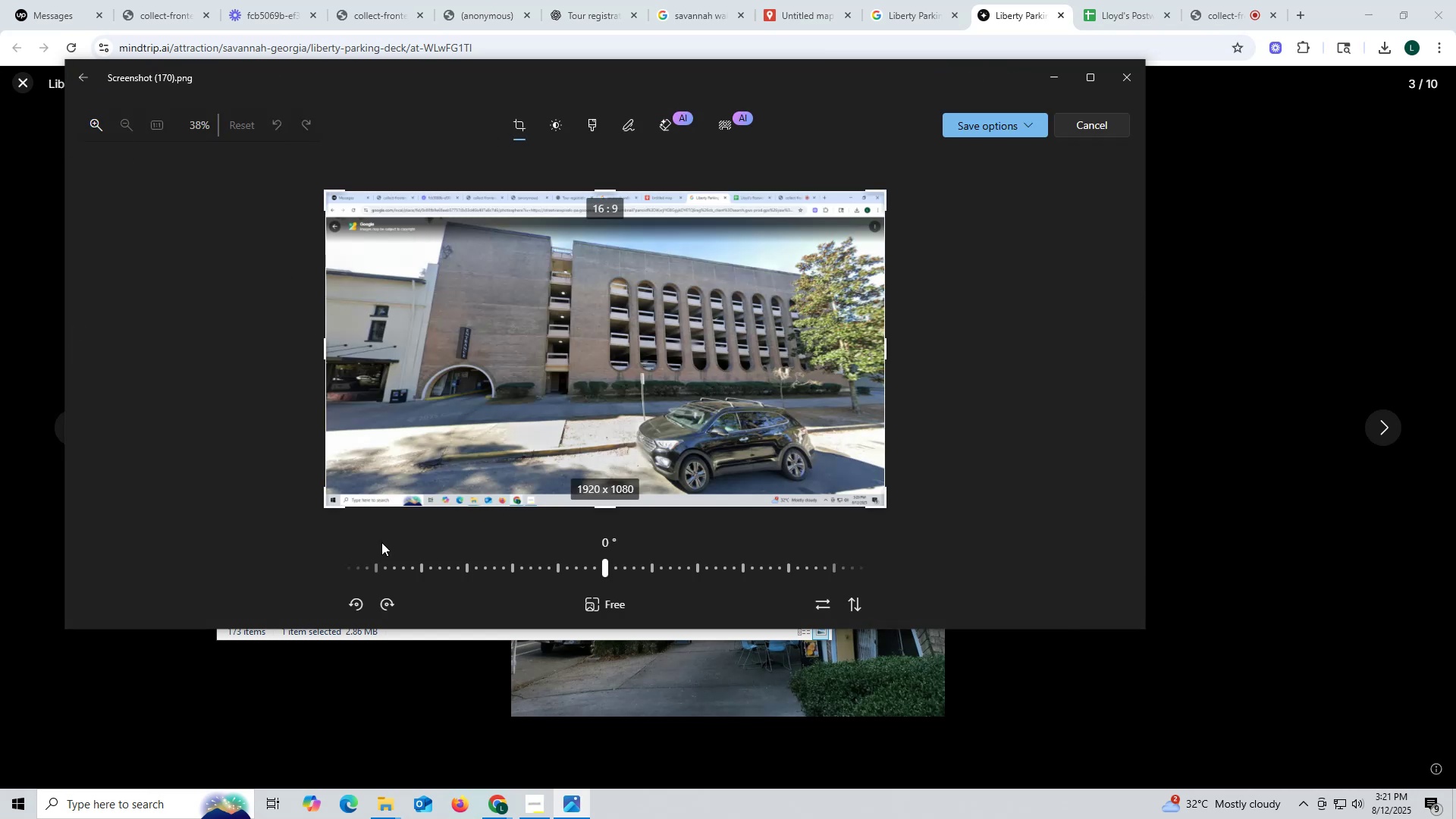 
left_click_drag(start_coordinate=[324, 512], to_coordinate=[337, 491])
 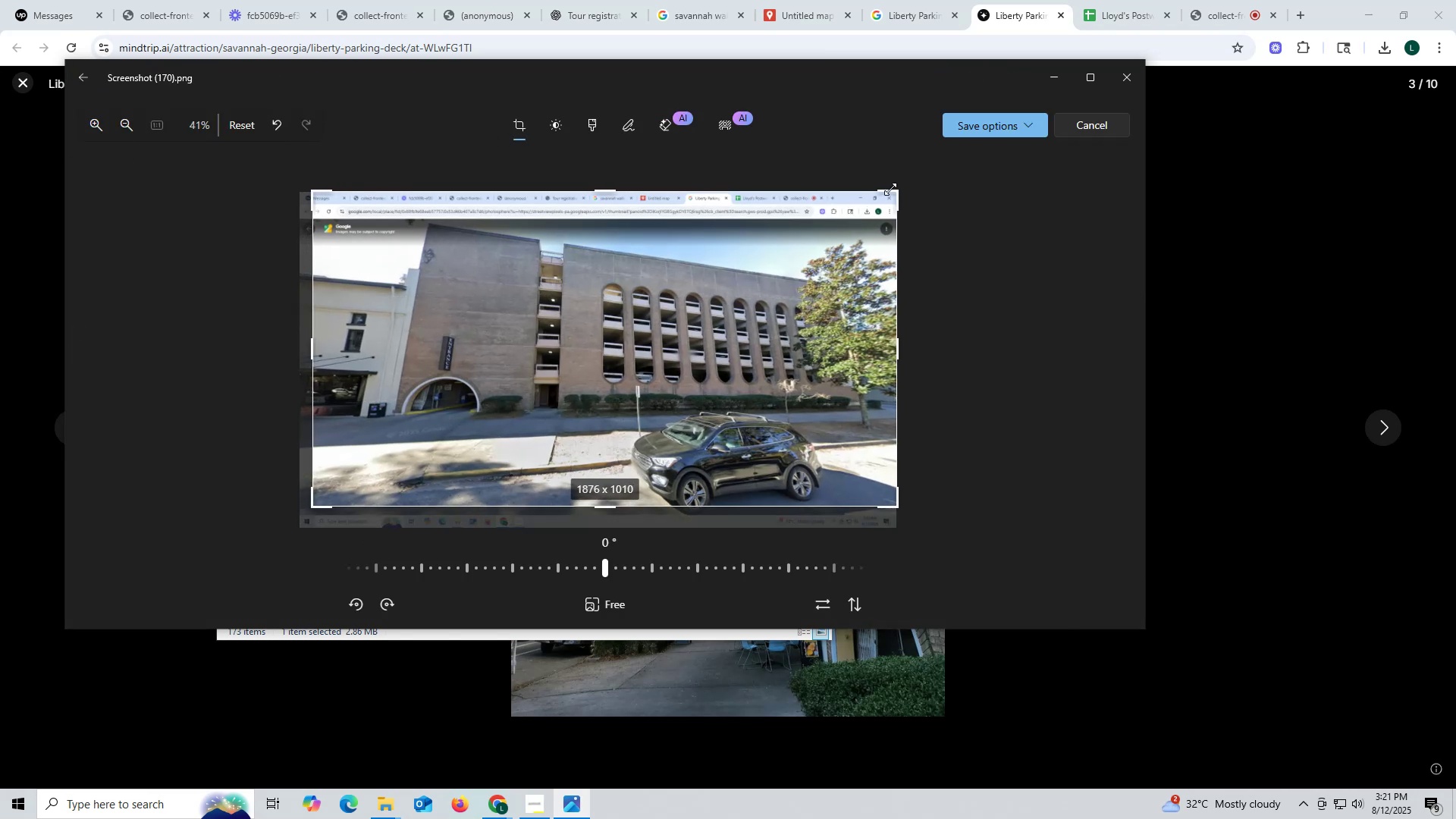 
left_click_drag(start_coordinate=[891, 189], to_coordinate=[886, 234])
 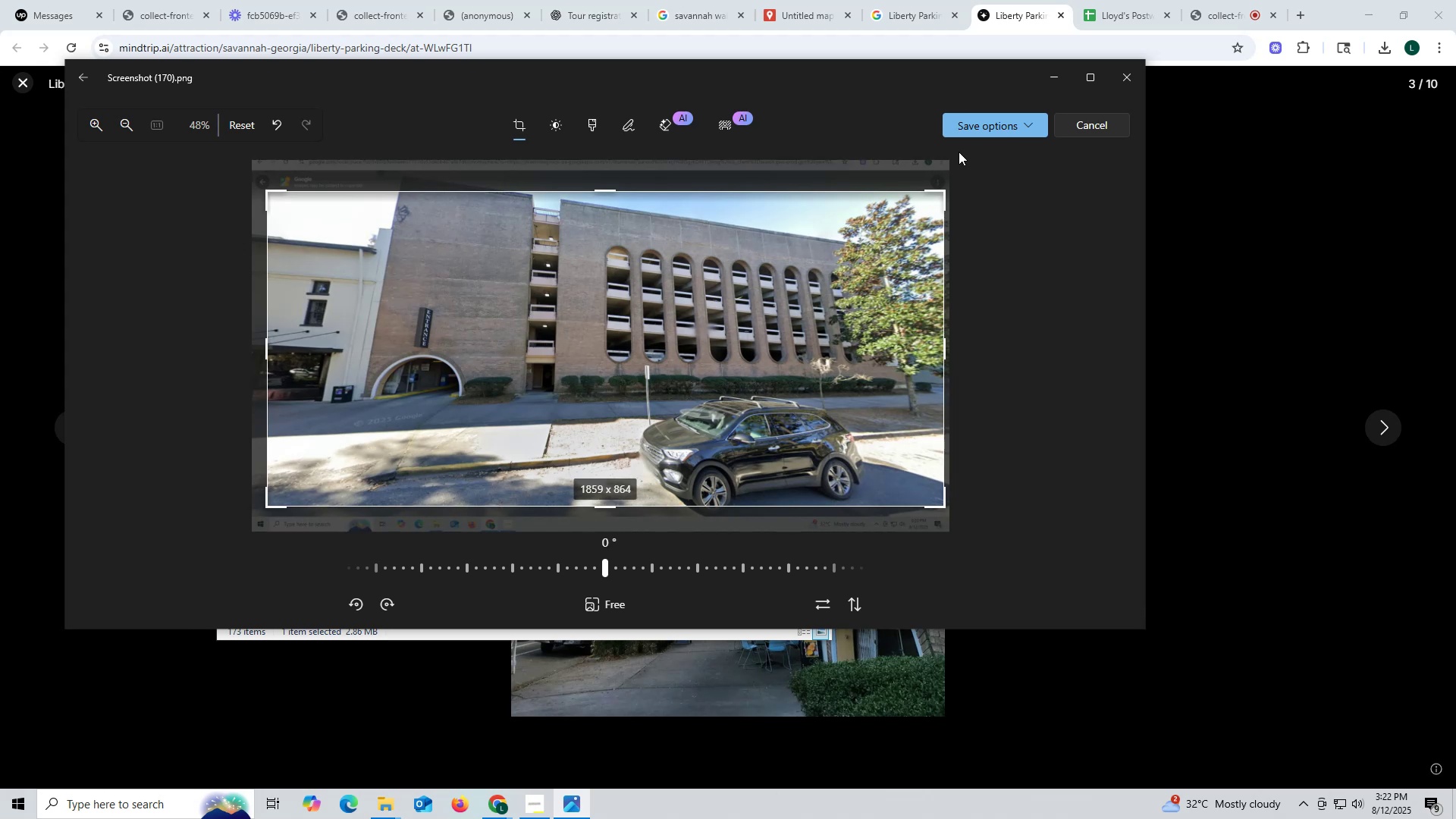 
left_click([987, 119])
 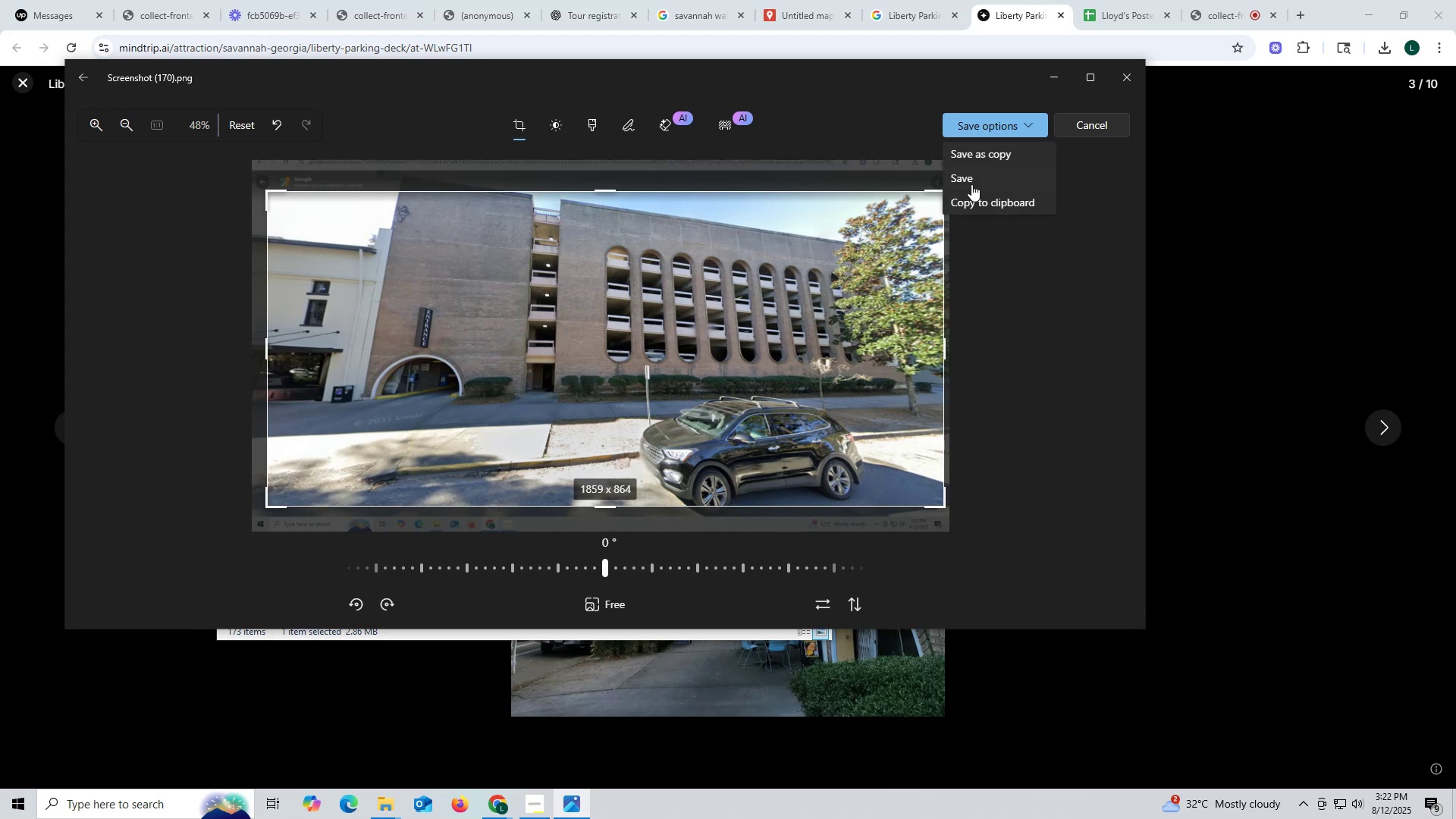 
left_click([971, 183])
 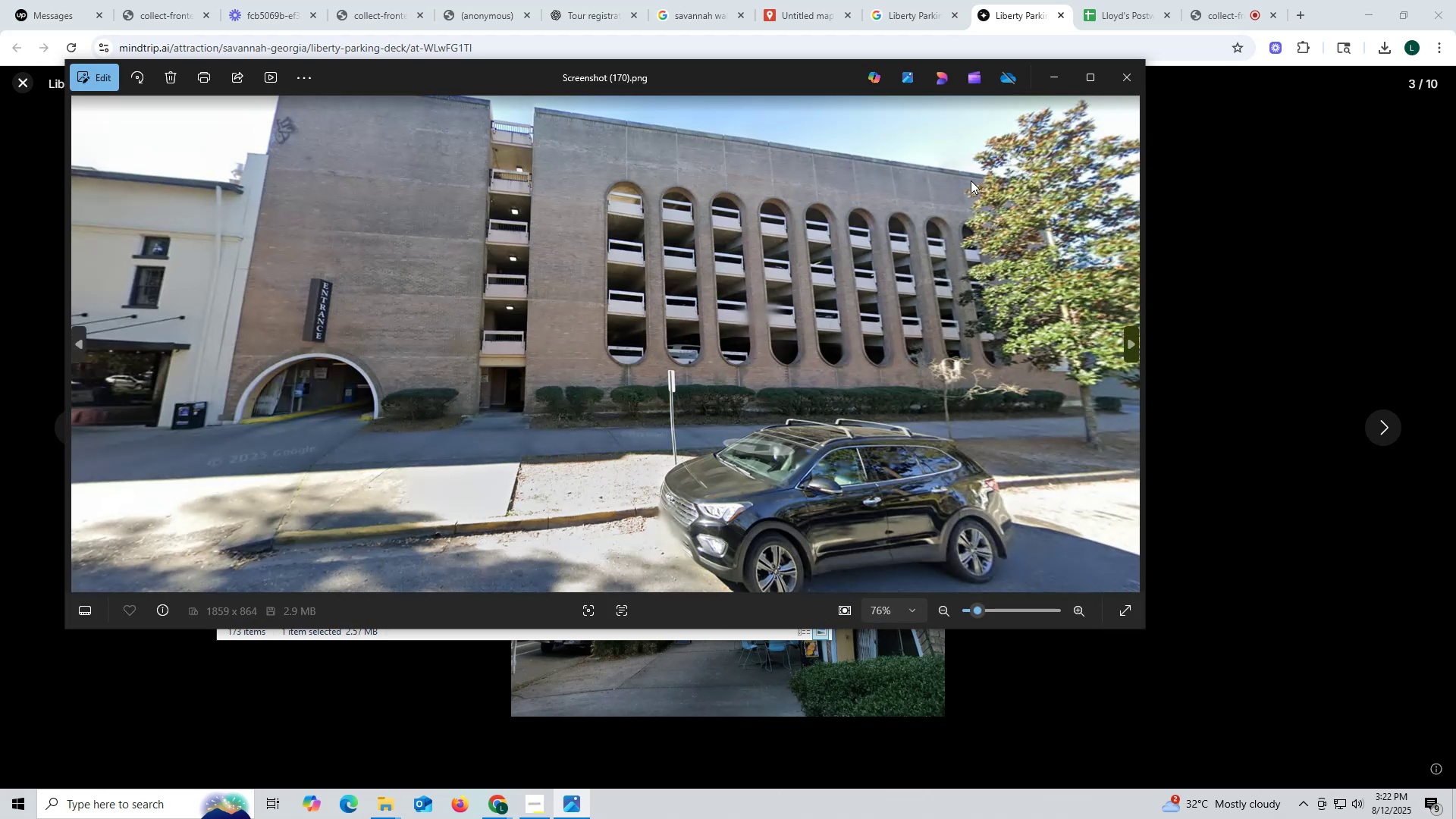 
key(Escape)
 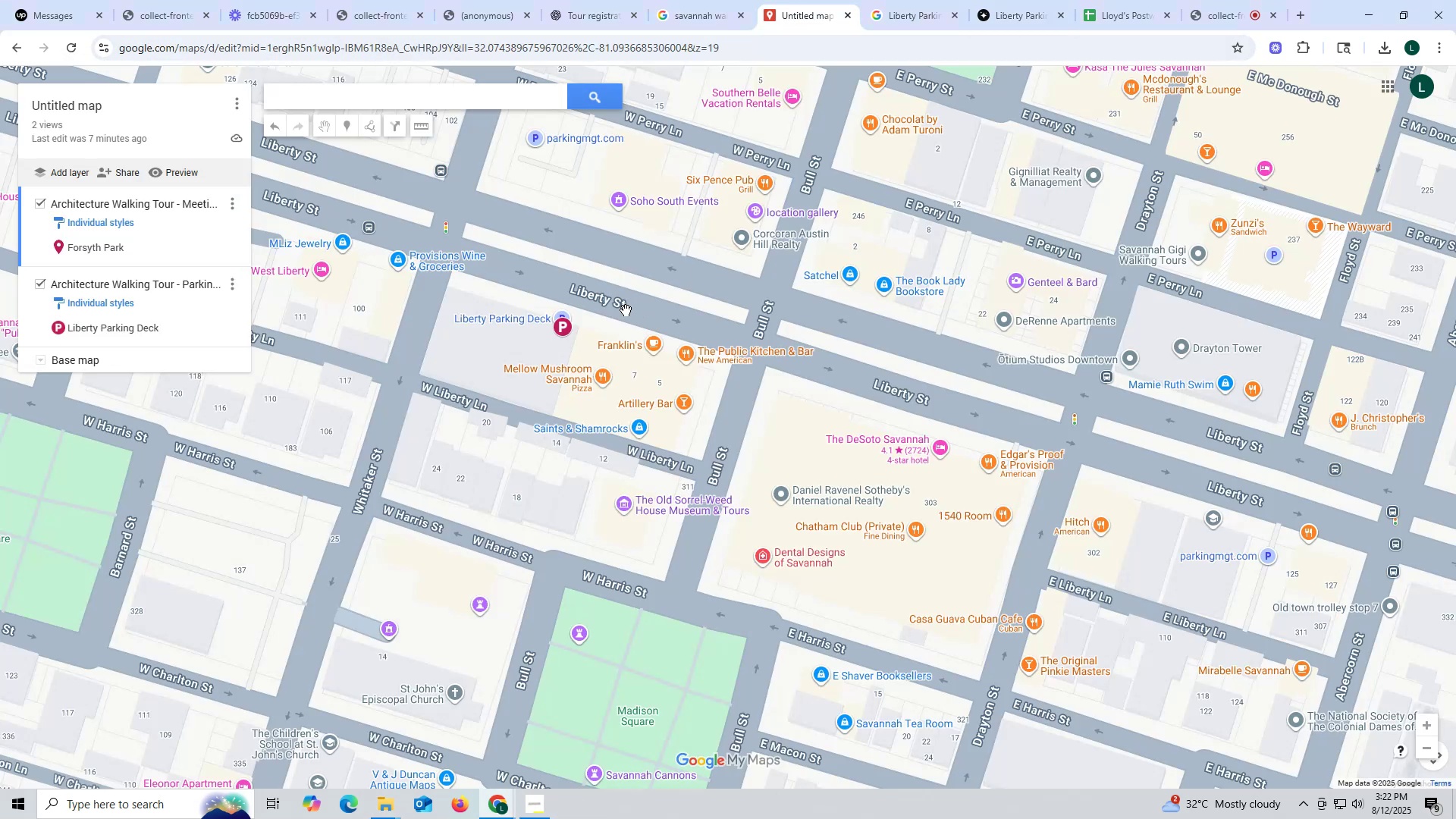 
left_click([566, 331])
 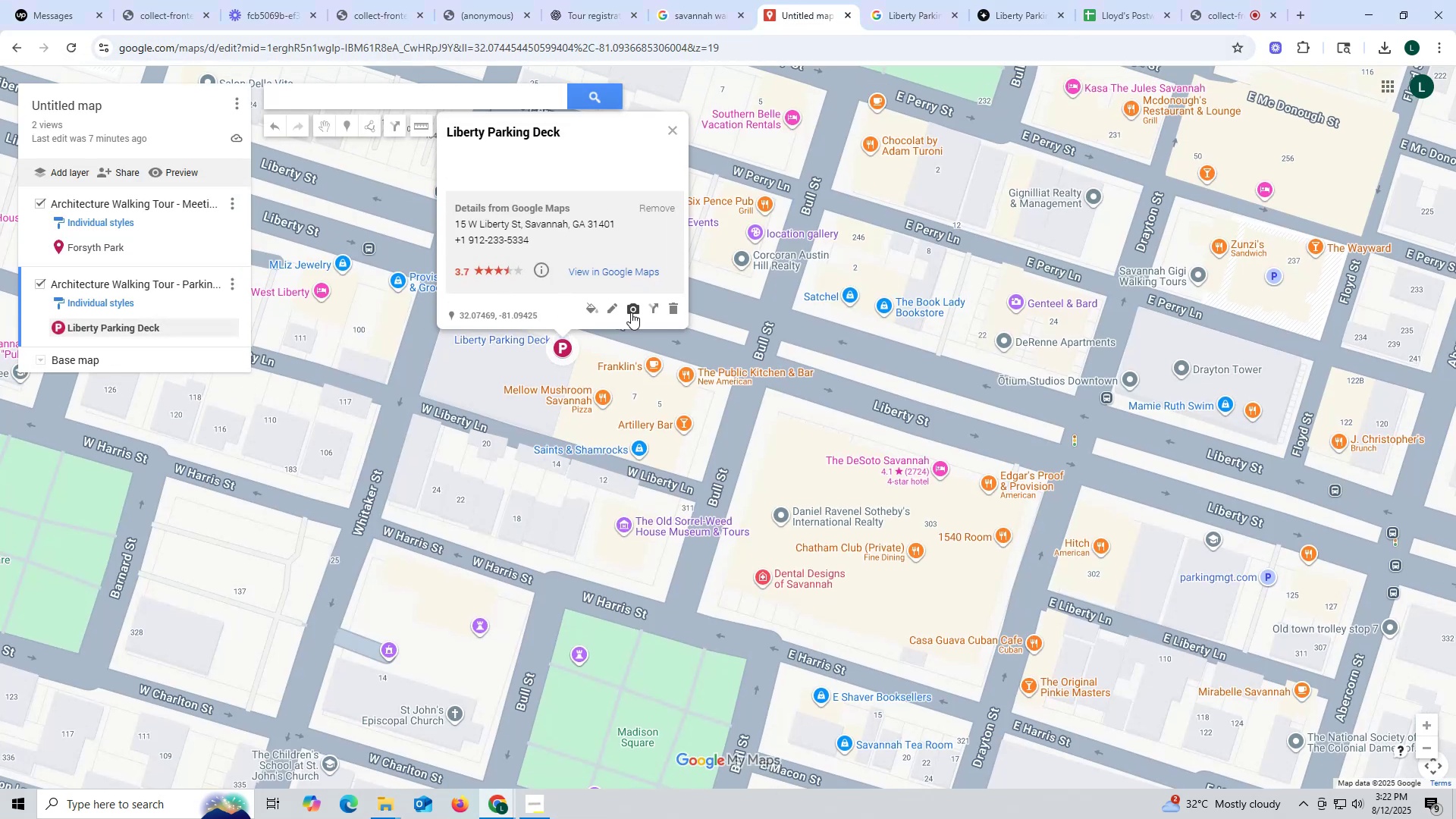 
left_click([632, 312])
 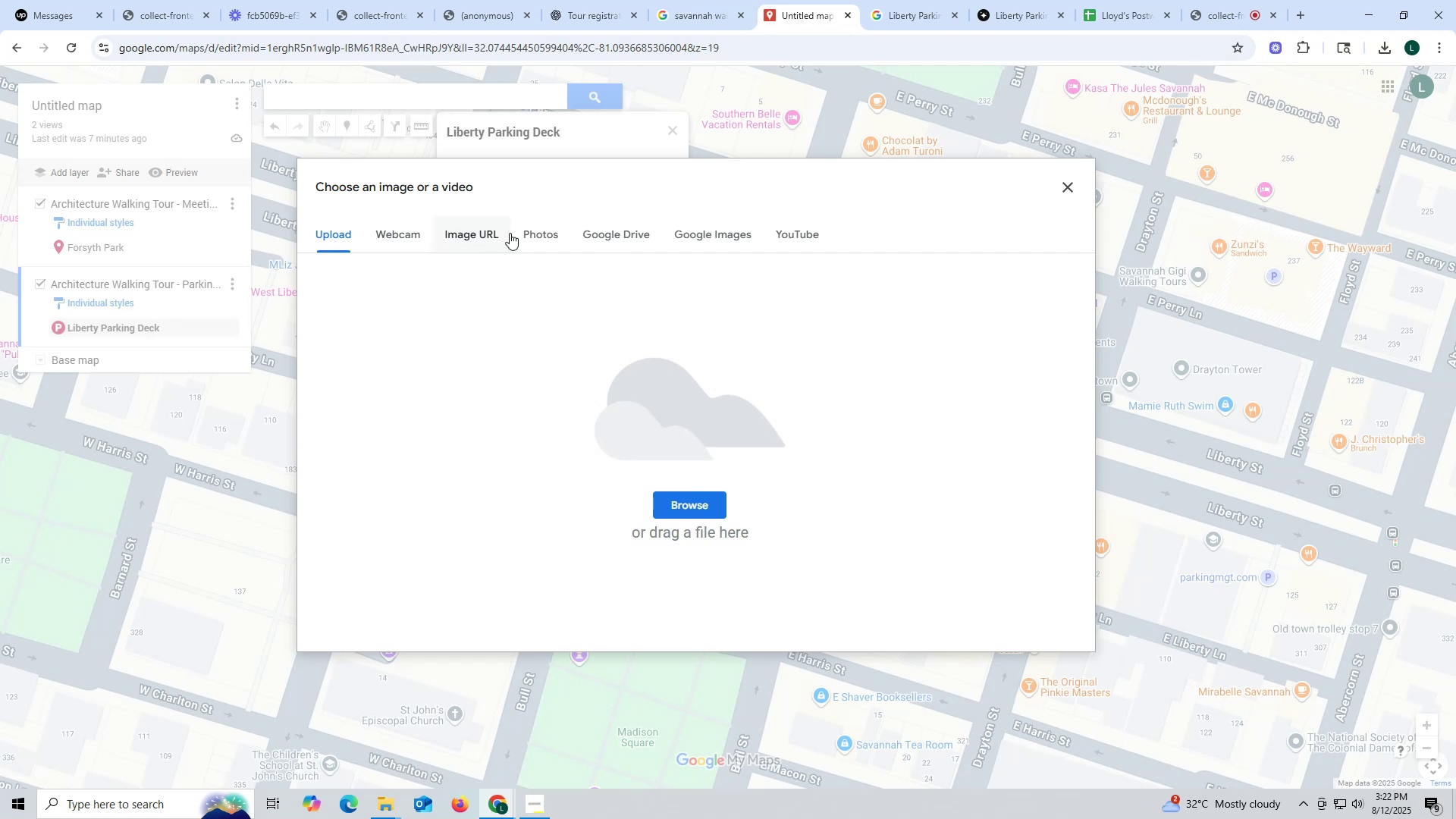 
left_click_drag(start_coordinate=[720, 508], to_coordinate=[717, 508])
 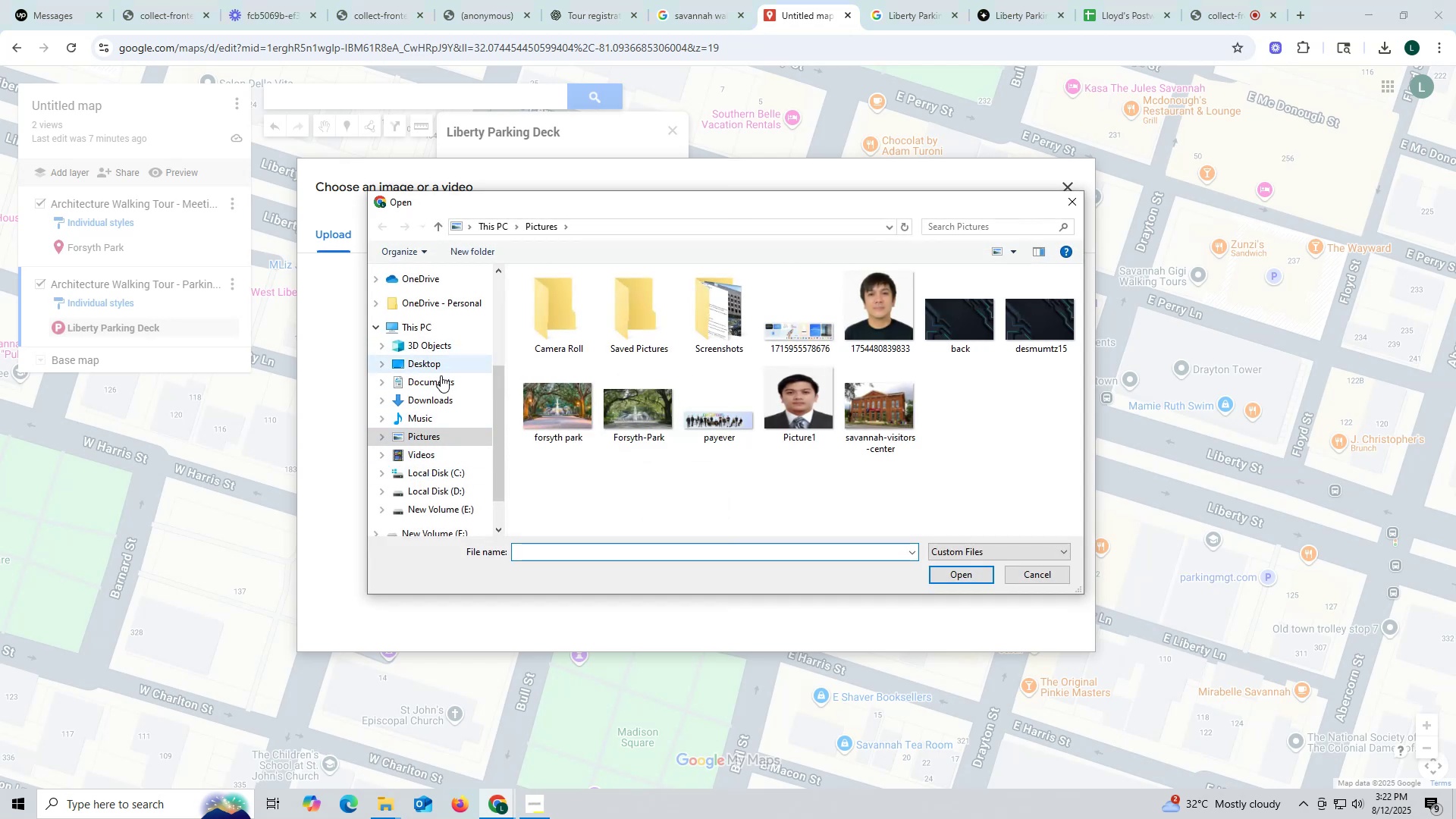 
scroll: coordinate [457, 342], scroll_direction: up, amount: 2.0
 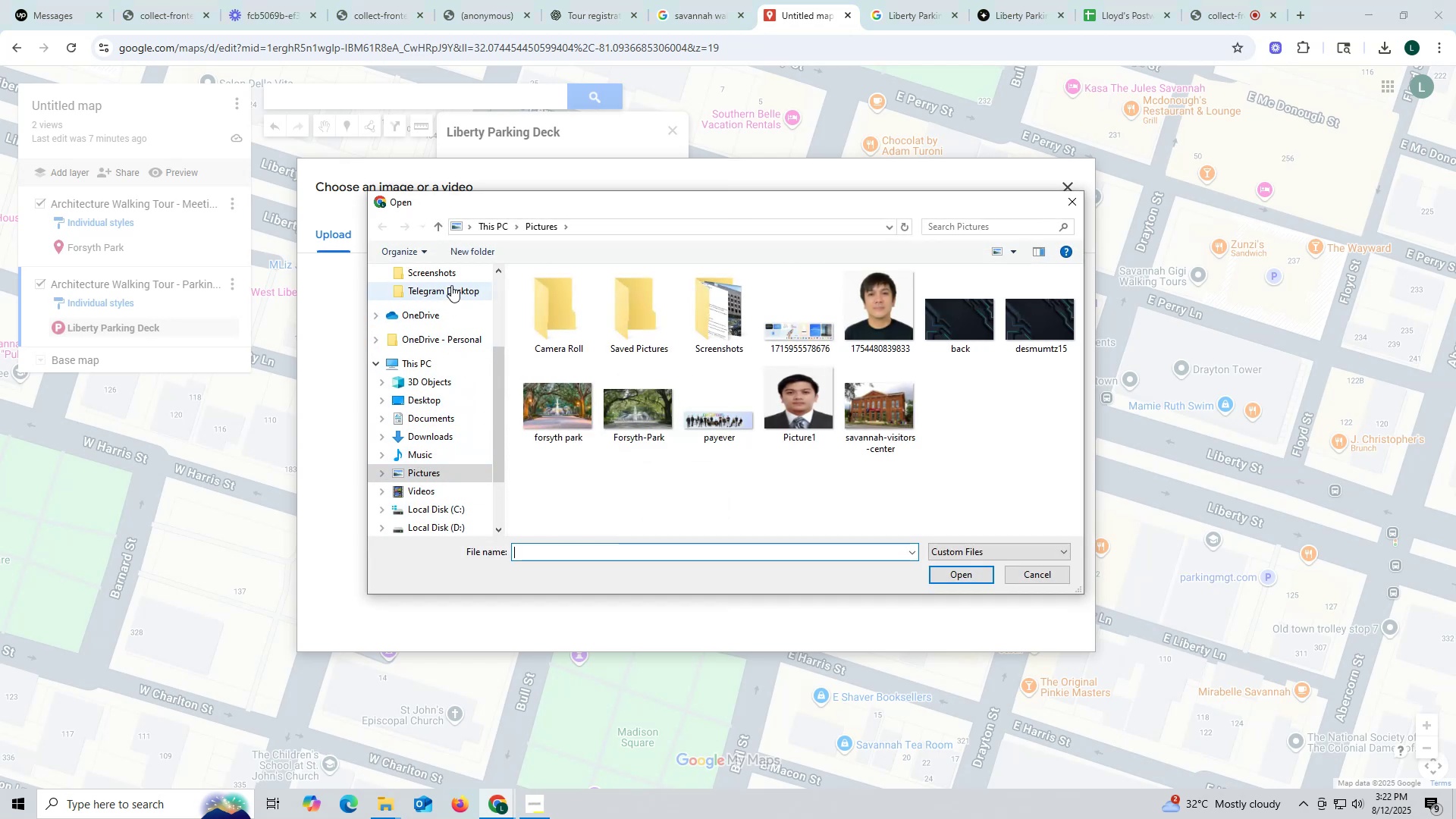 
left_click([453, 275])
 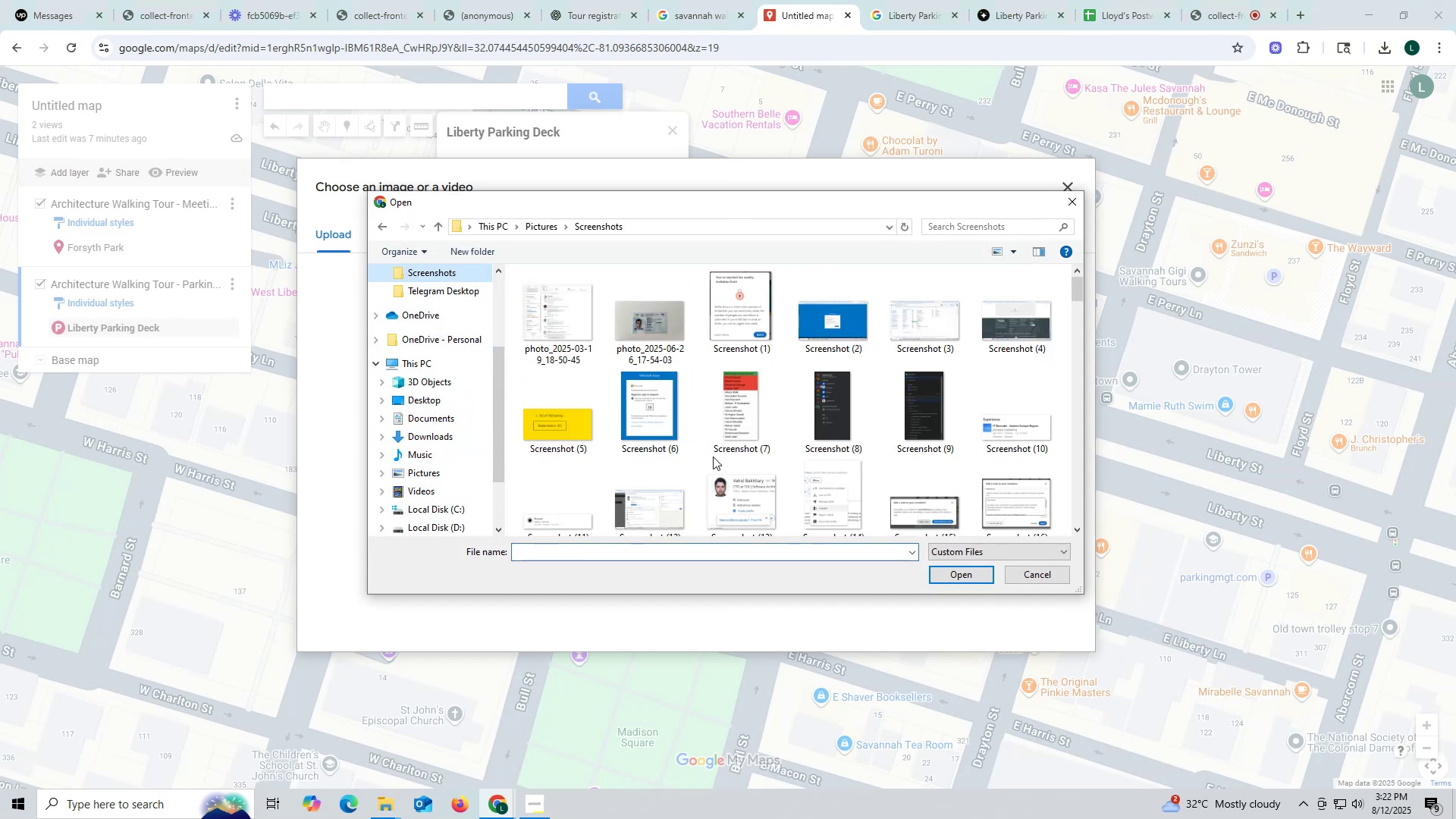 
scroll: coordinate [811, 535], scroll_direction: down, amount: 41.0
 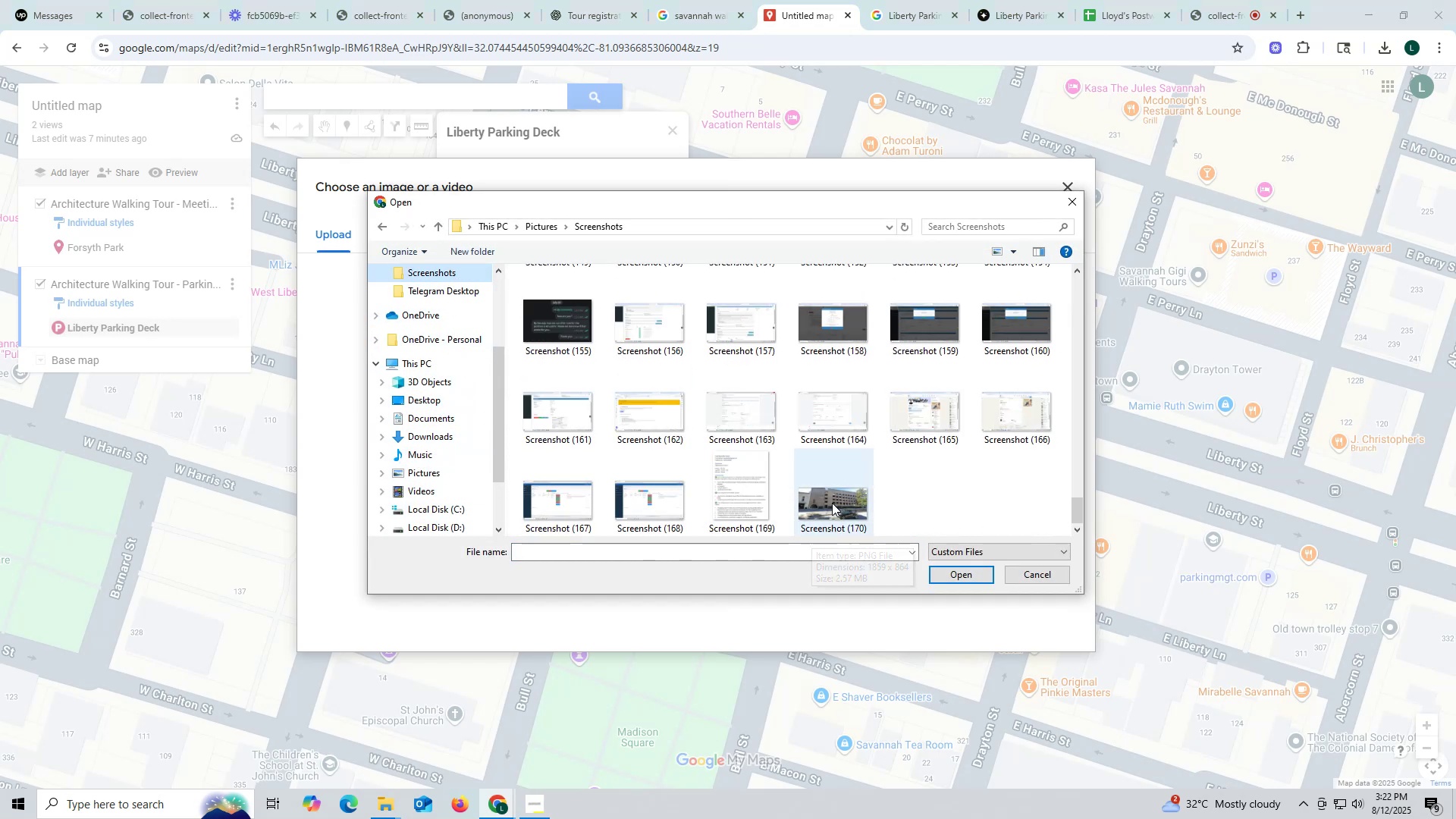 
left_click([832, 503])
 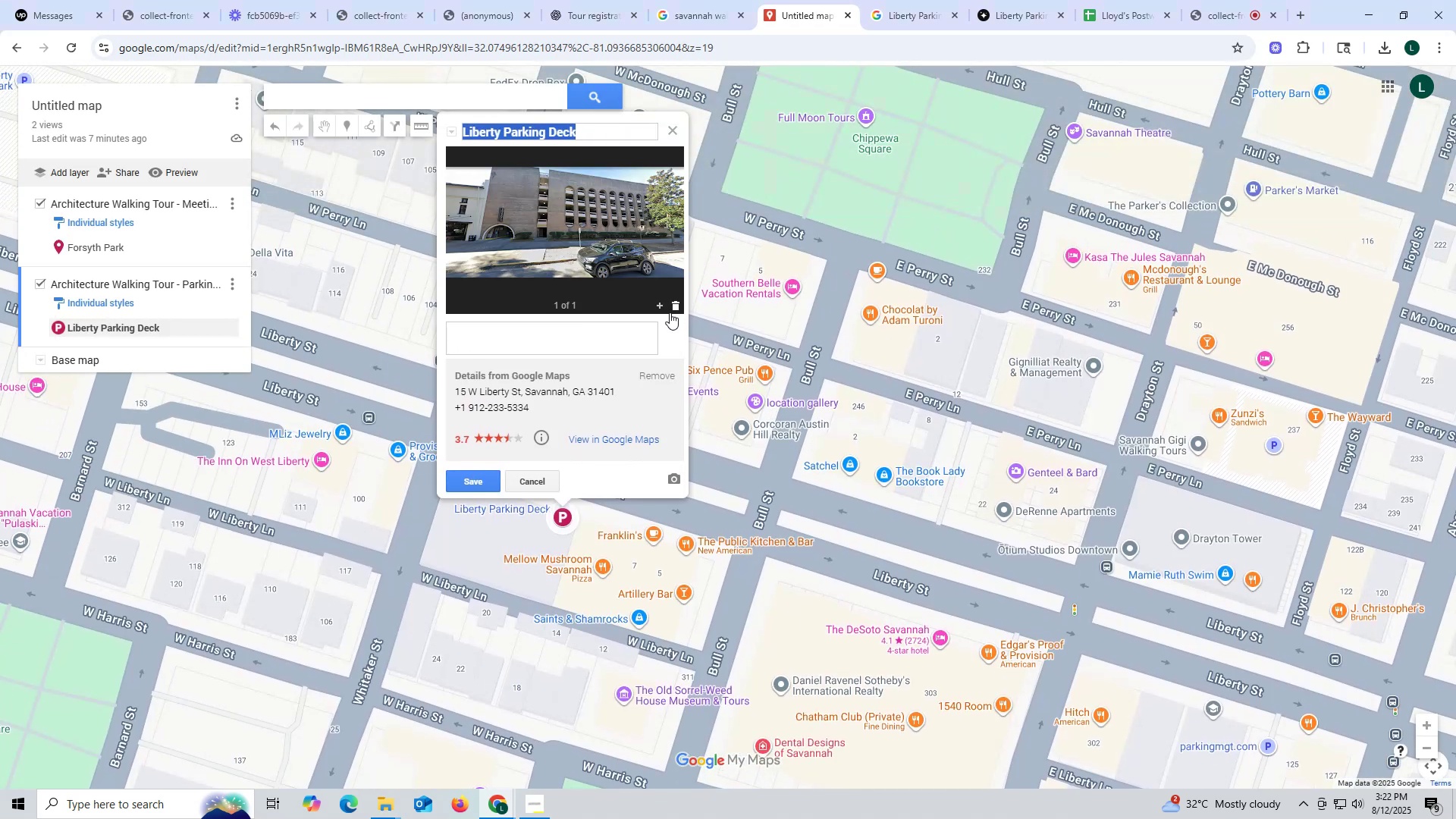 
wait(7.34)
 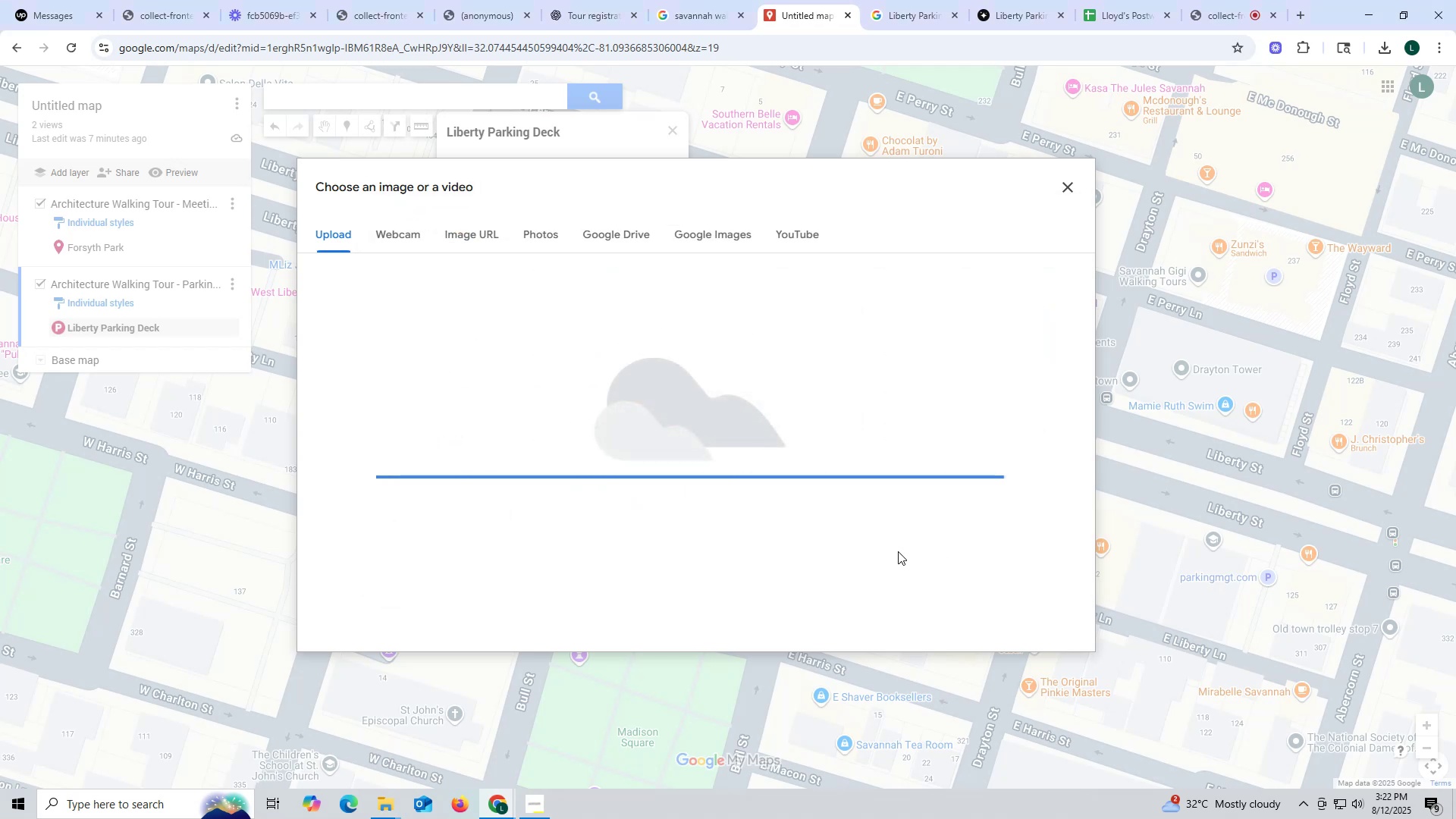 
left_click([463, 484])
 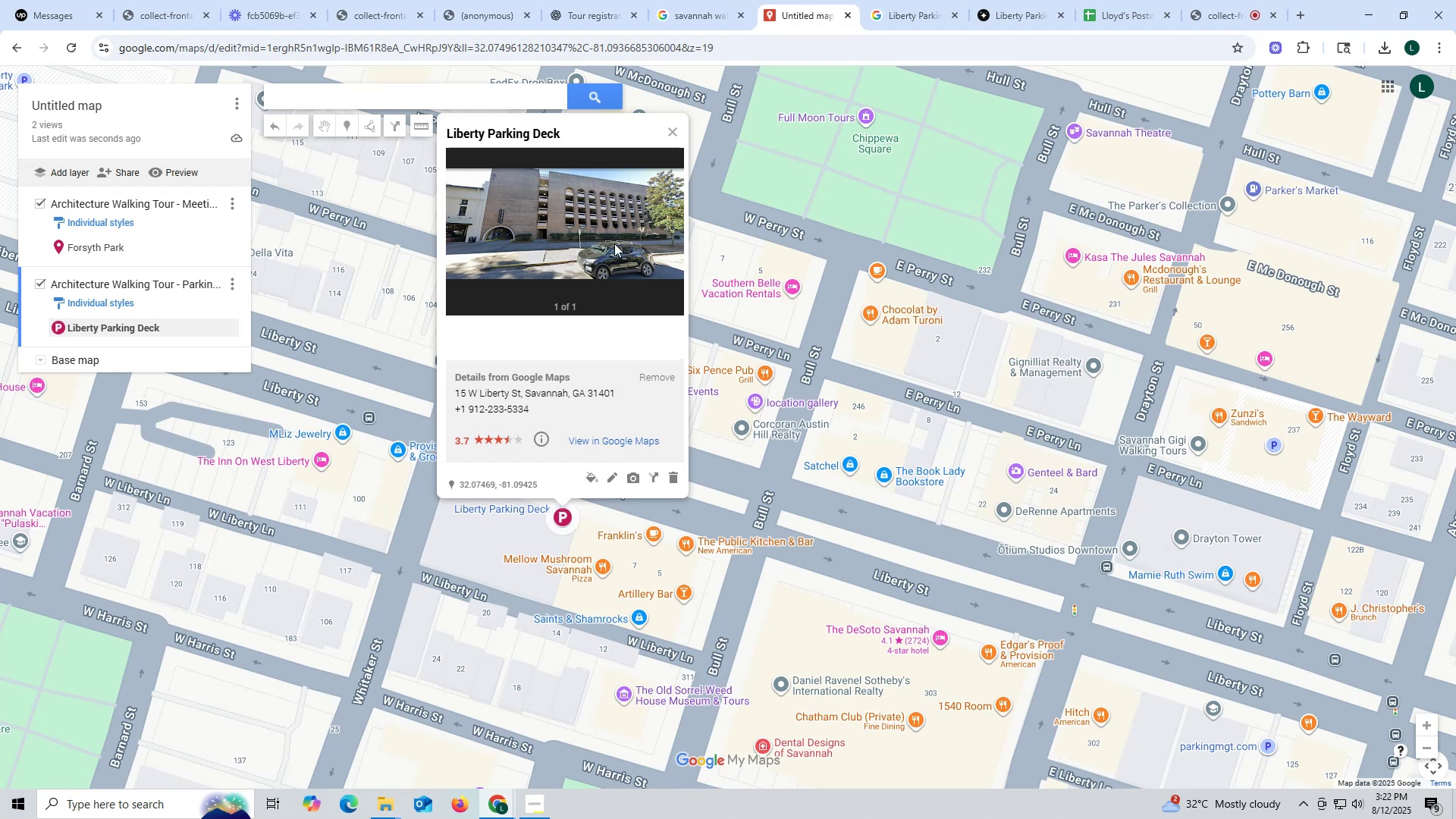 
wait(7.42)
 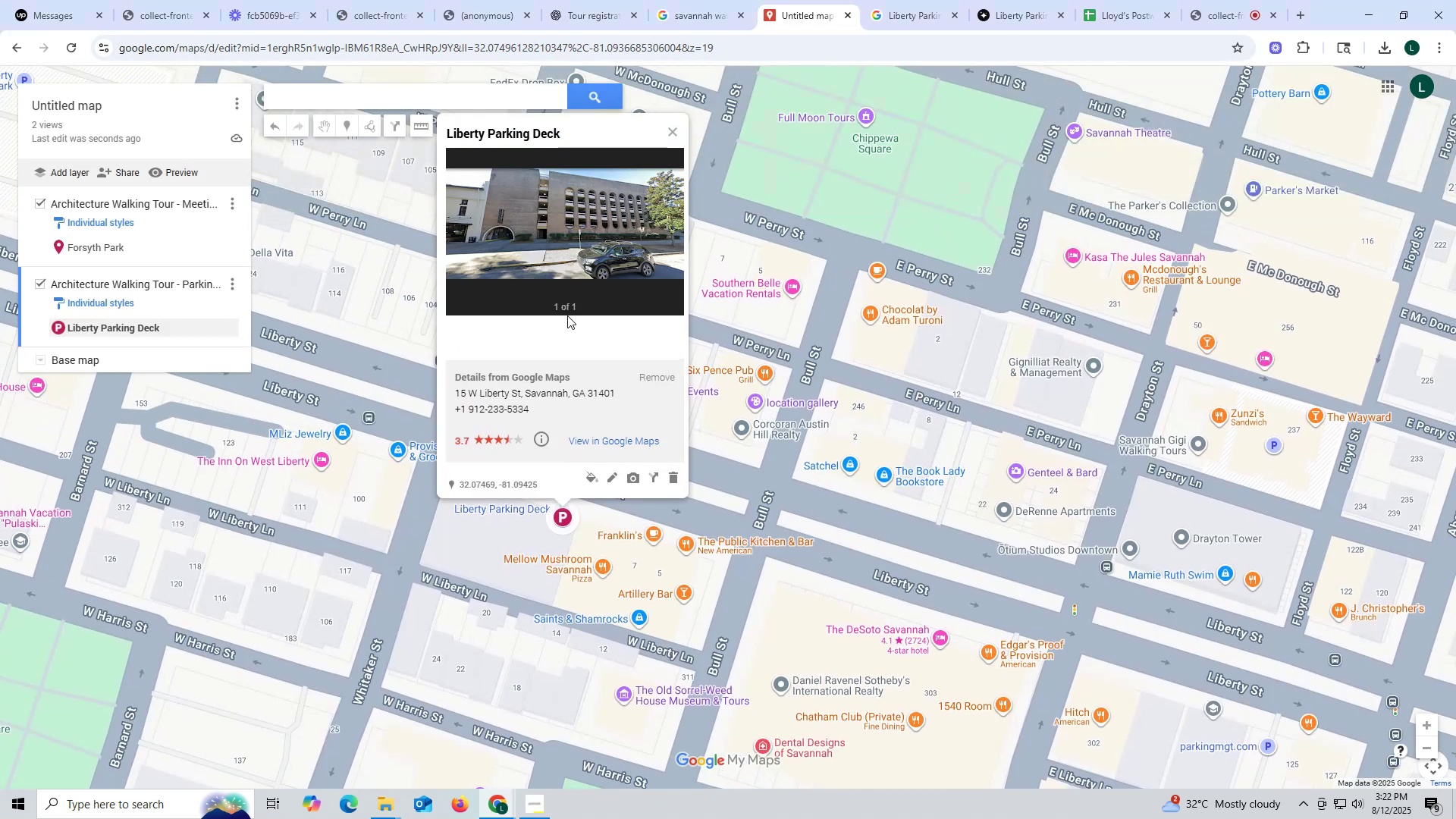 
mouse_move([677, 149])
 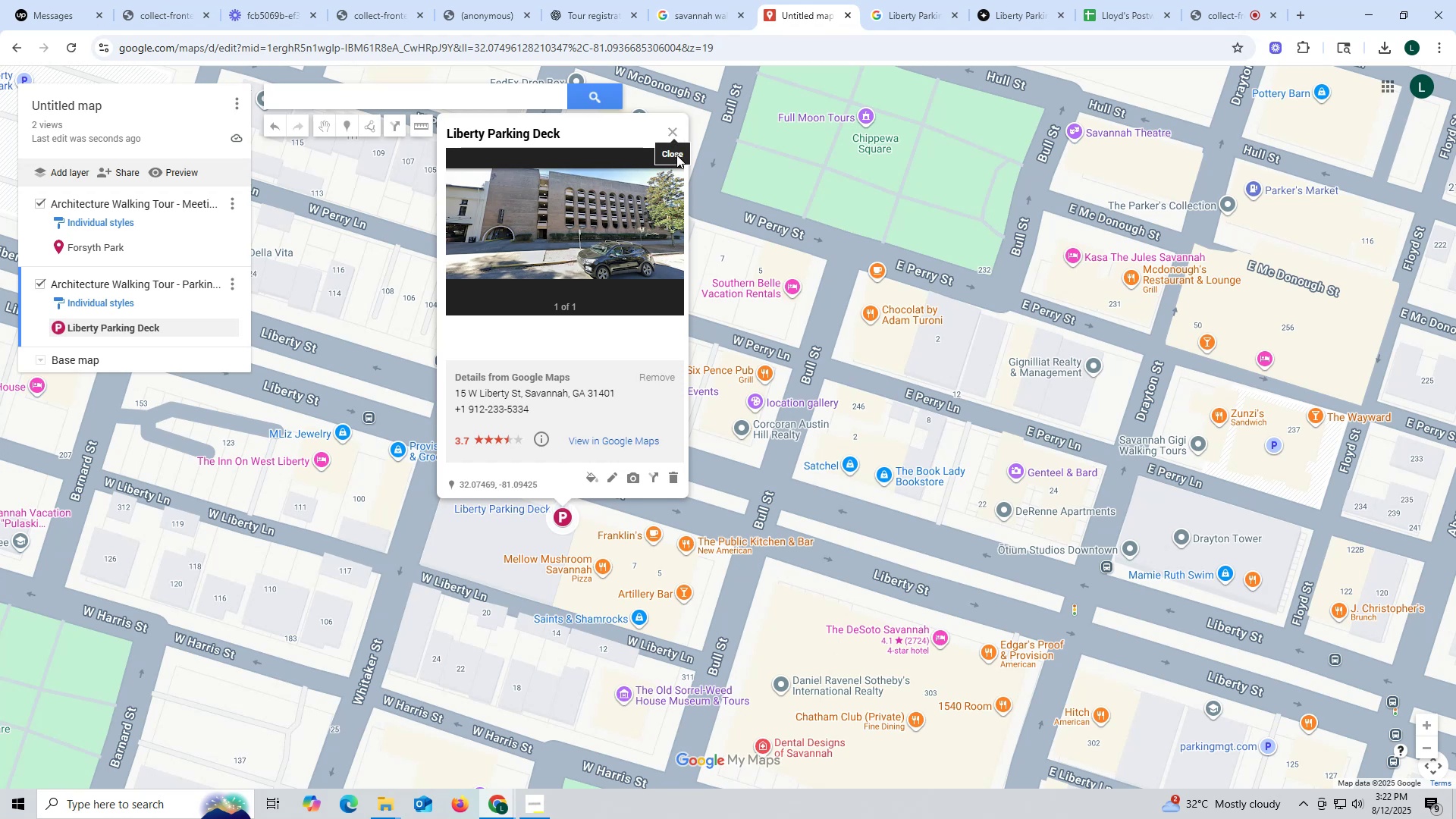 
left_click([676, 155])
 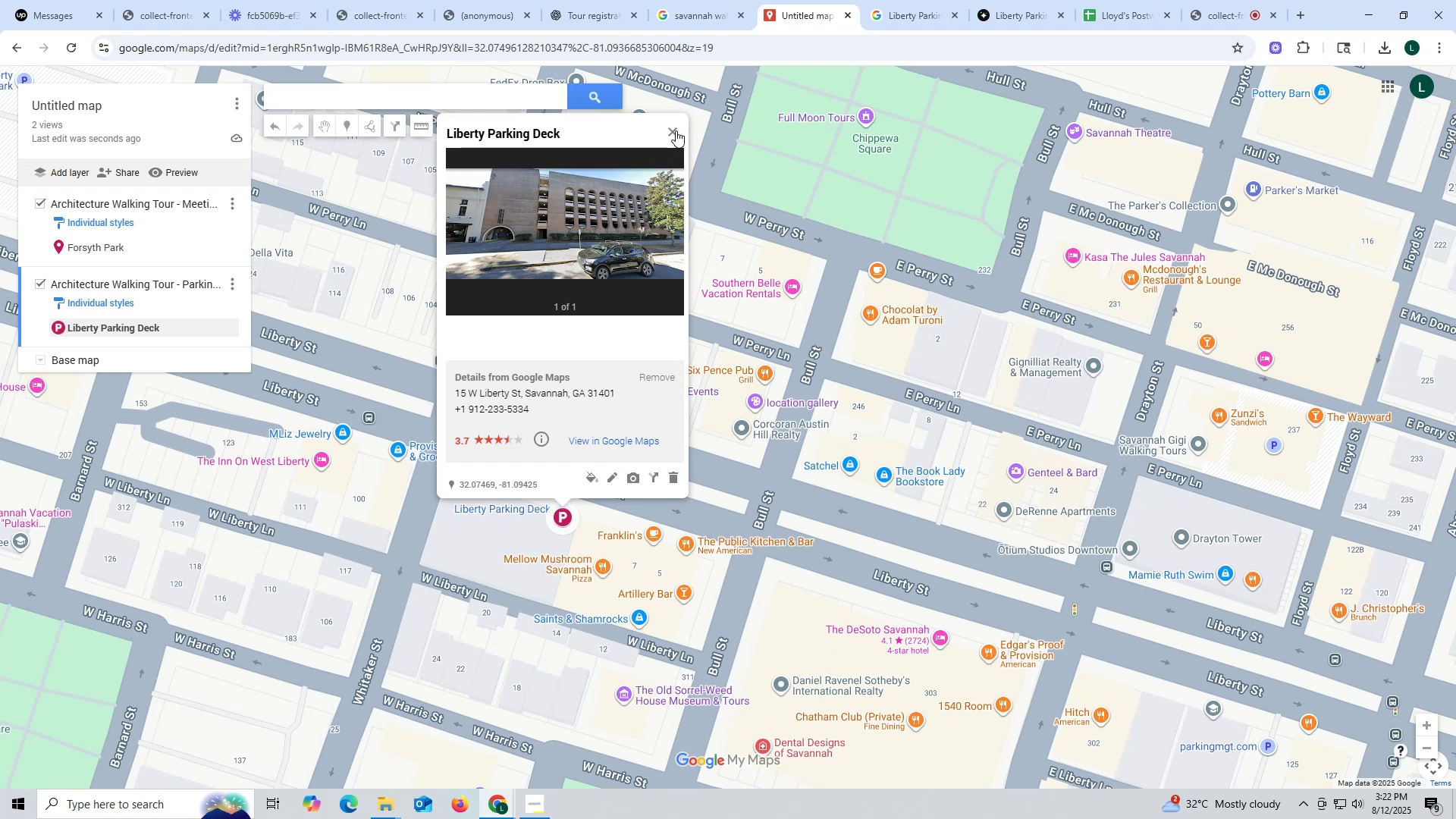 
left_click([676, 130])
 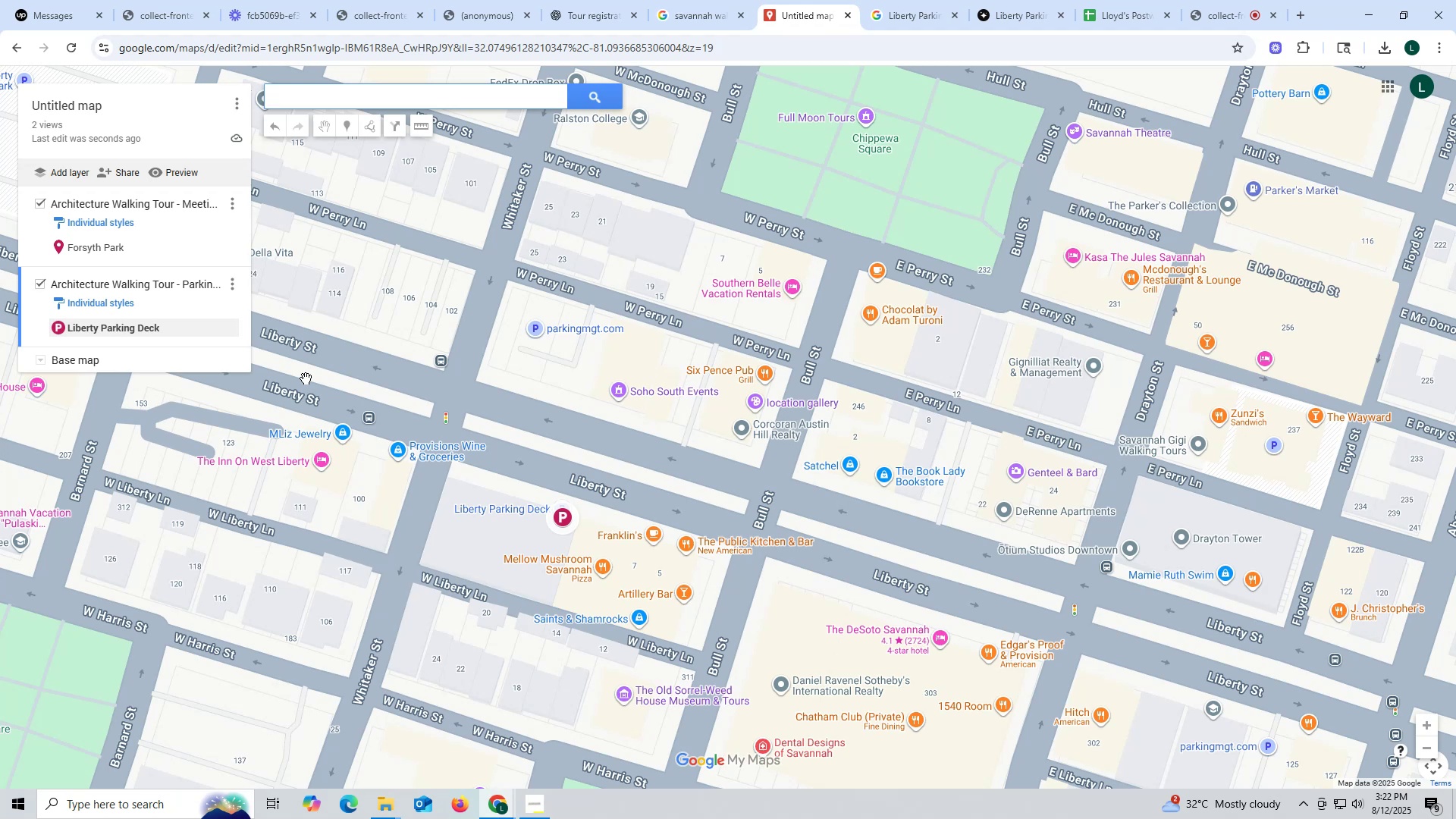 
wait(5.04)
 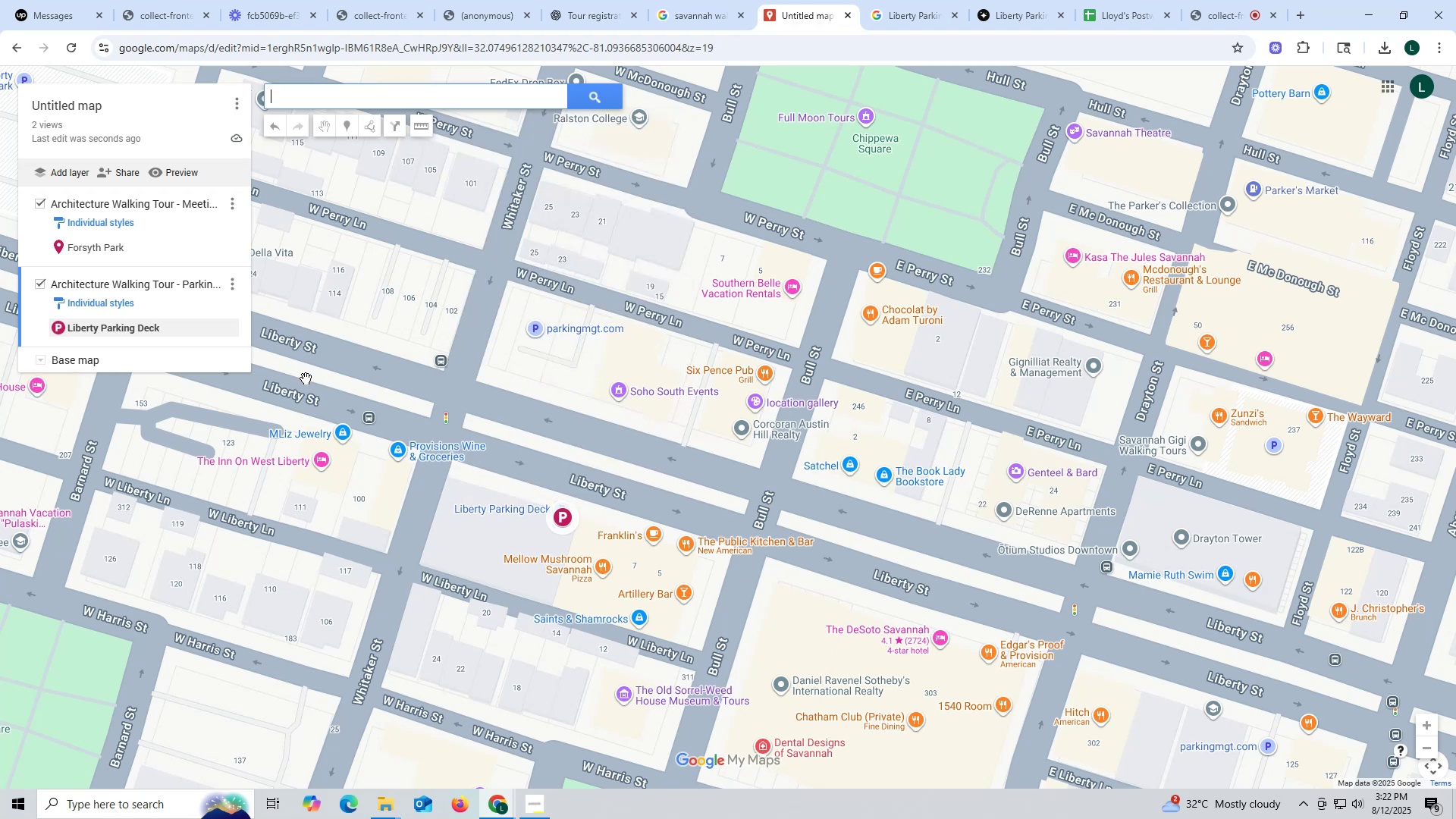 
left_click([181, 171])
 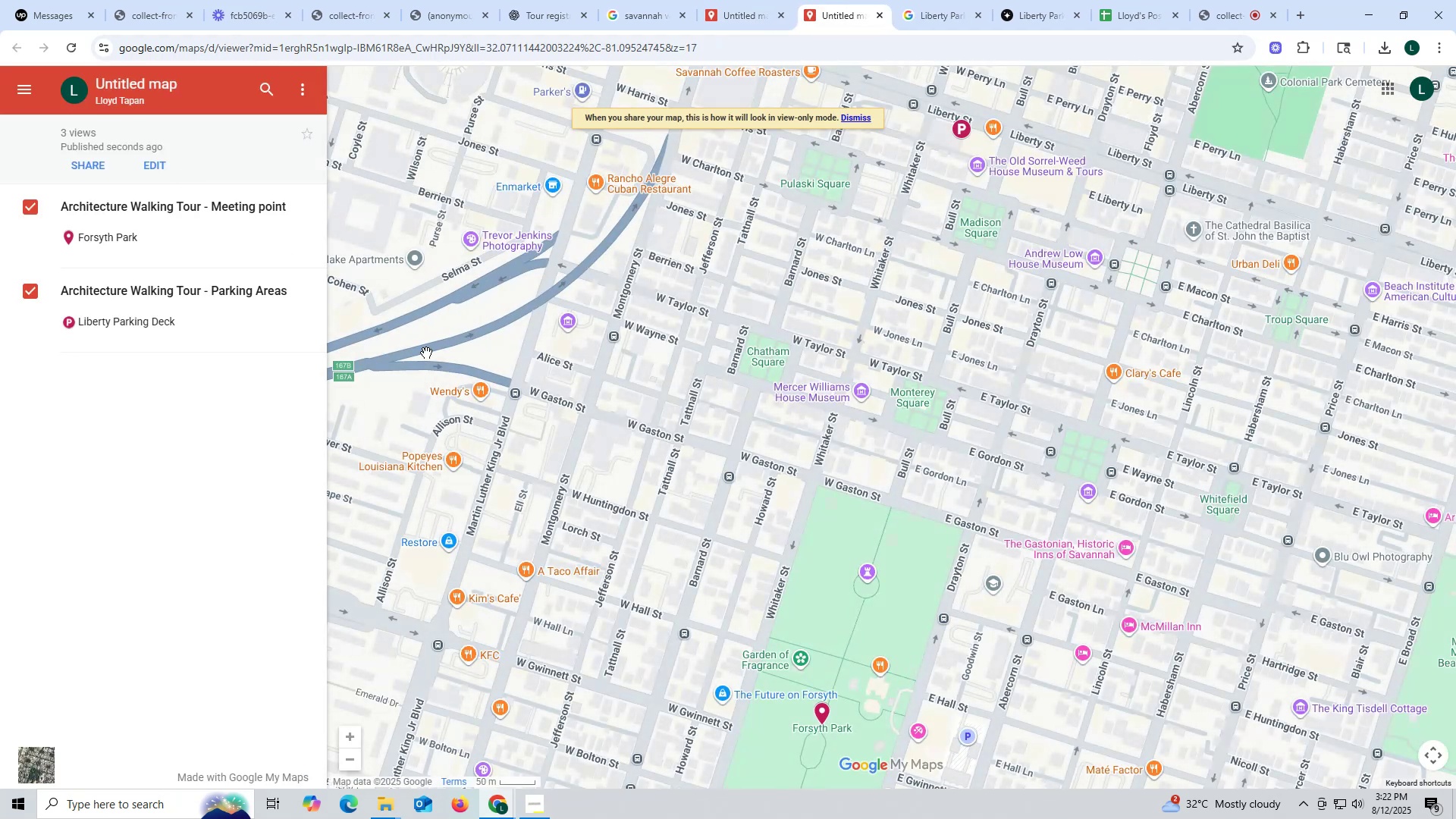 
left_click_drag(start_coordinate=[789, 454], to_coordinate=[701, 480])
 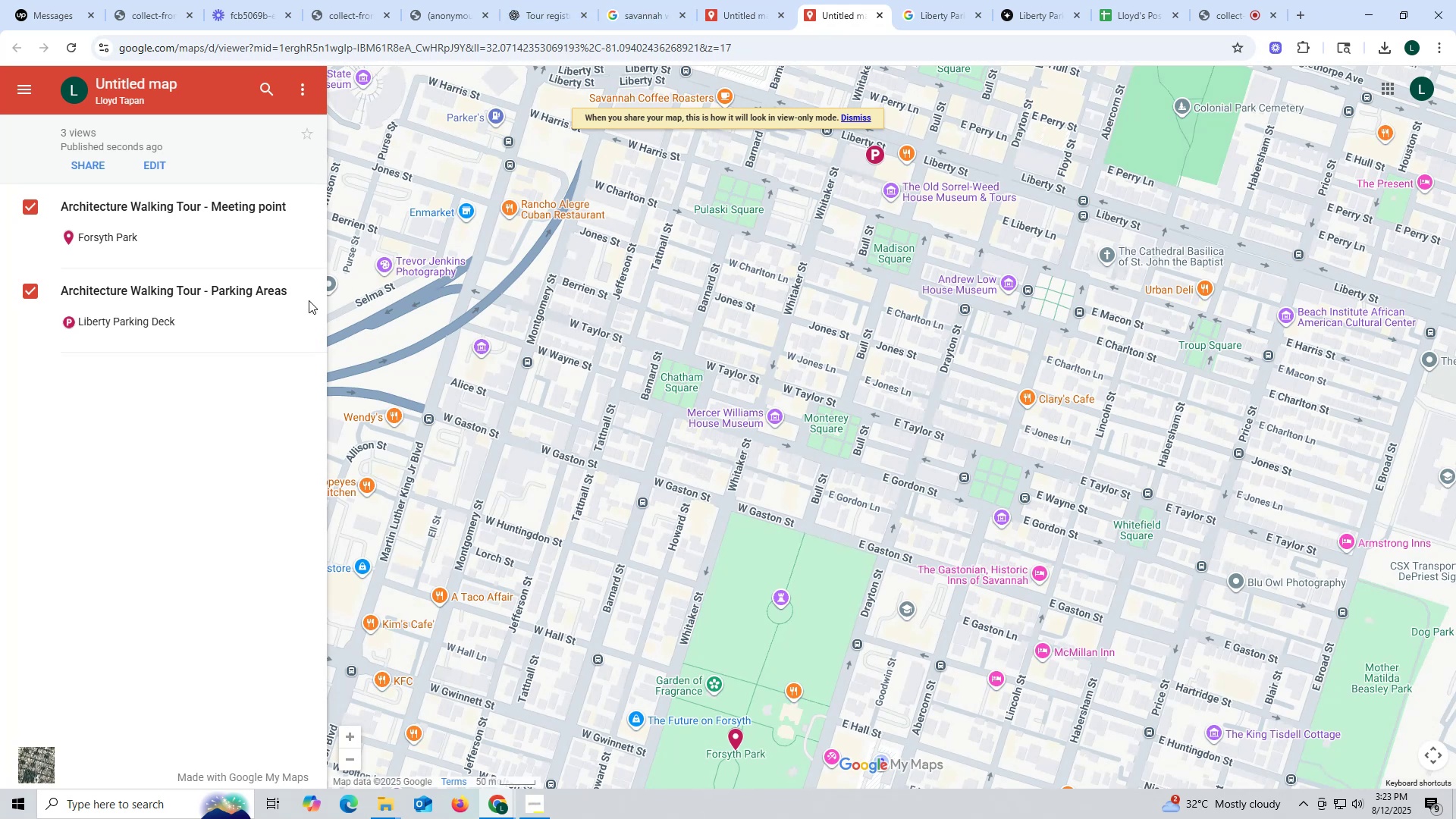 
wait(6.81)
 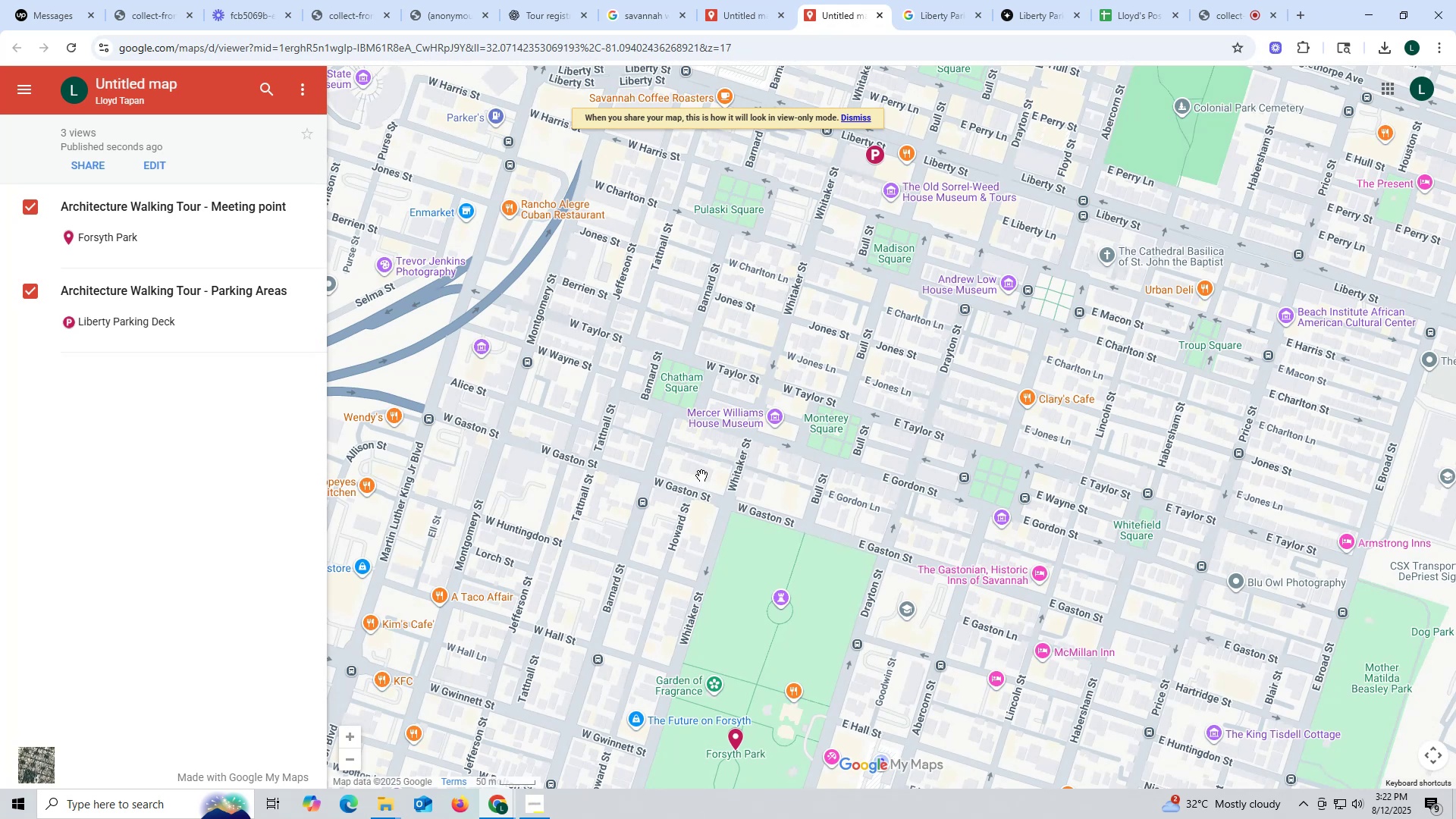 
left_click_drag(start_coordinate=[878, 14], to_coordinate=[874, 14])
 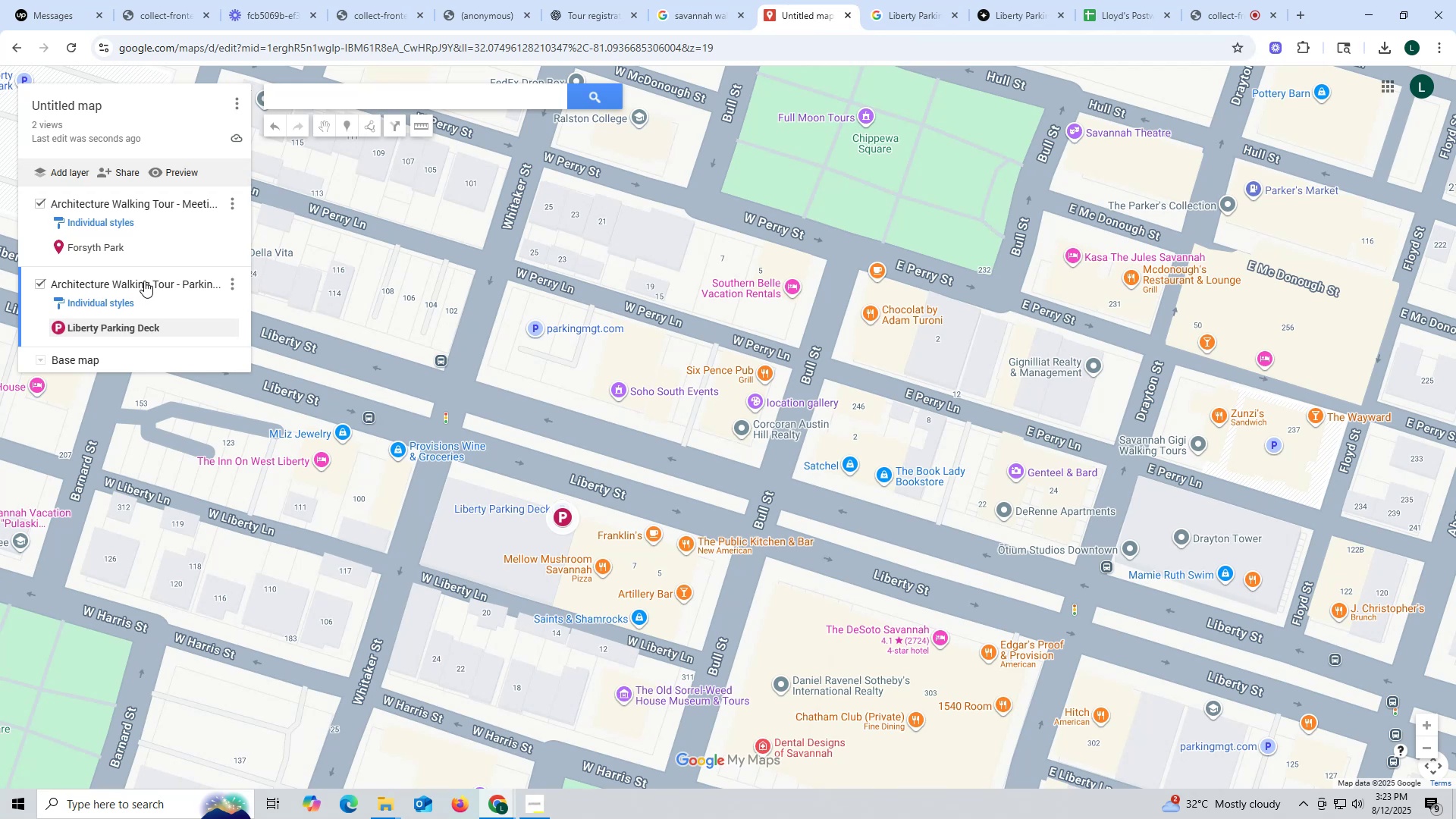 
left_click_drag(start_coordinate=[166, 277], to_coordinate=[155, 209])
 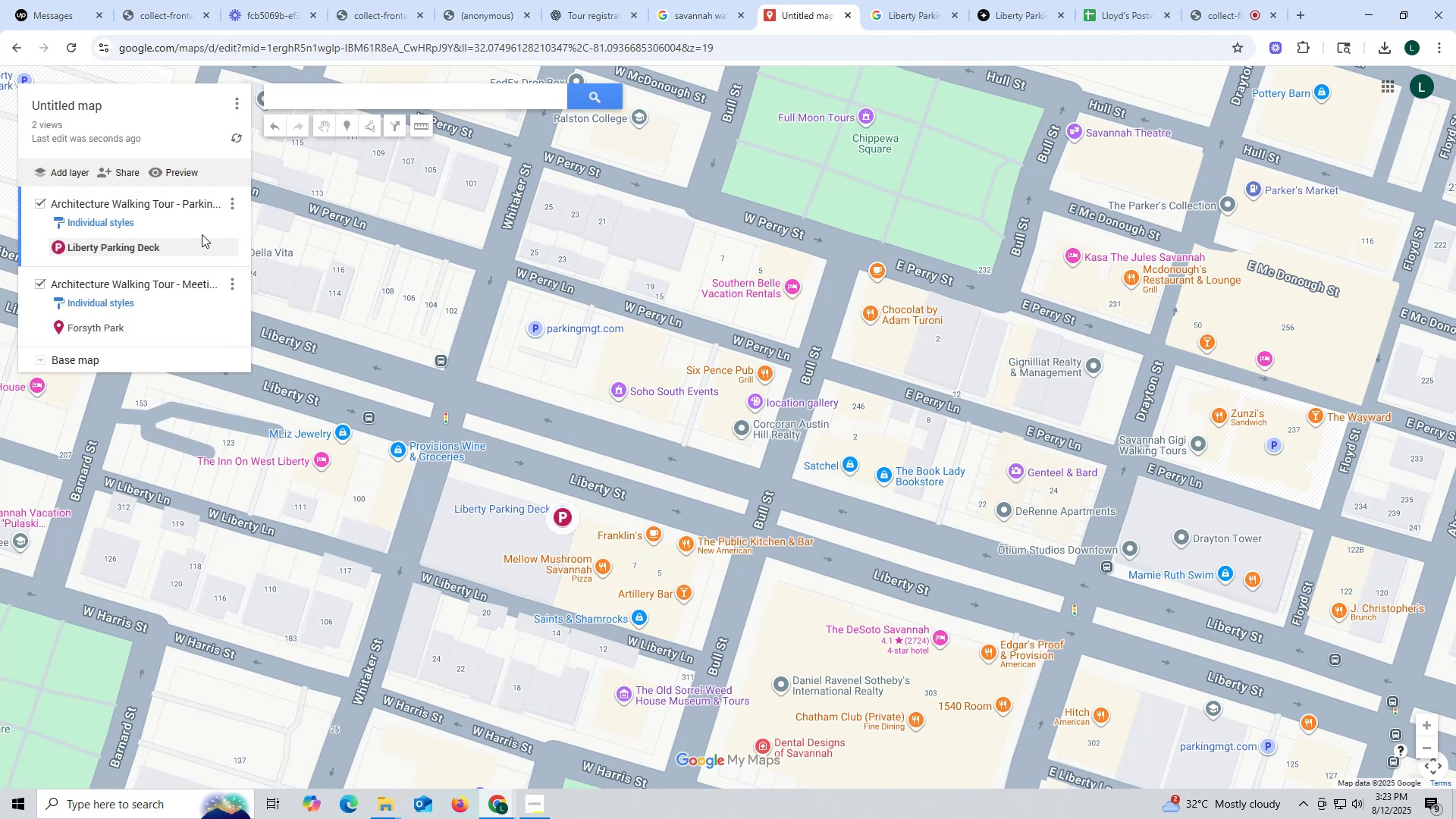 
left_click_drag(start_coordinate=[192, 226], to_coordinate=[207, 310])
 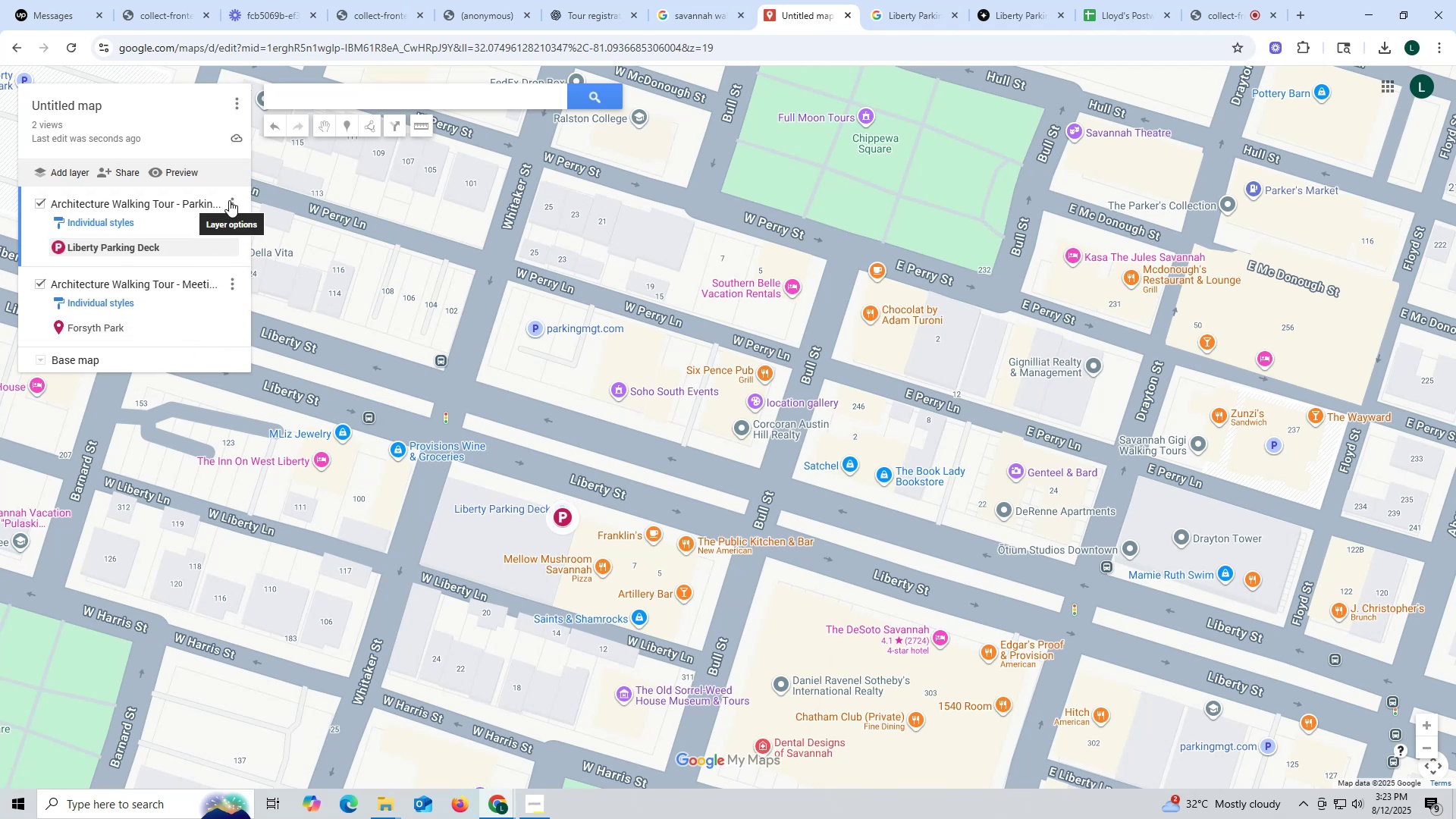 
left_click([229, 200])
 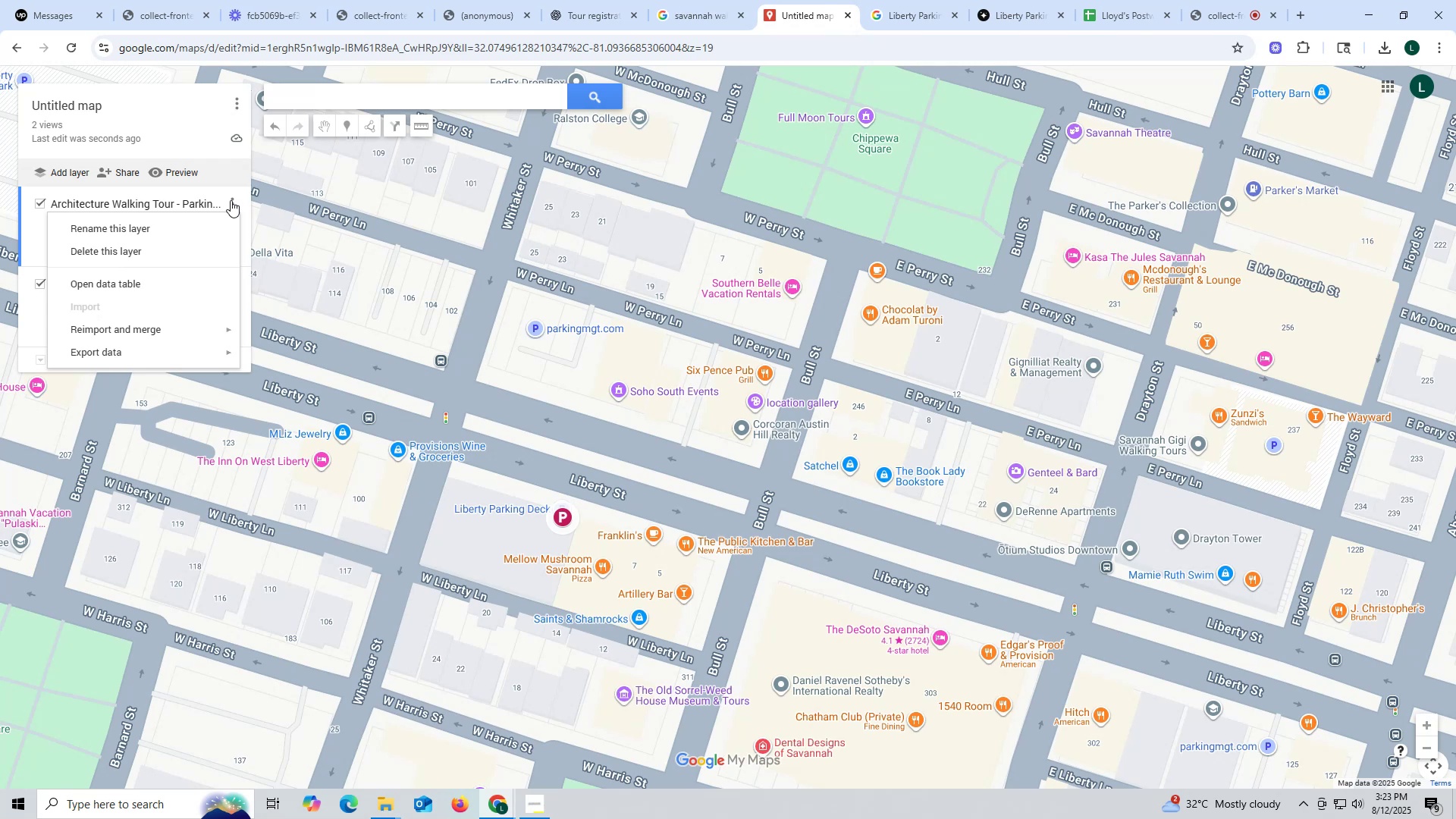 
wait(5.73)
 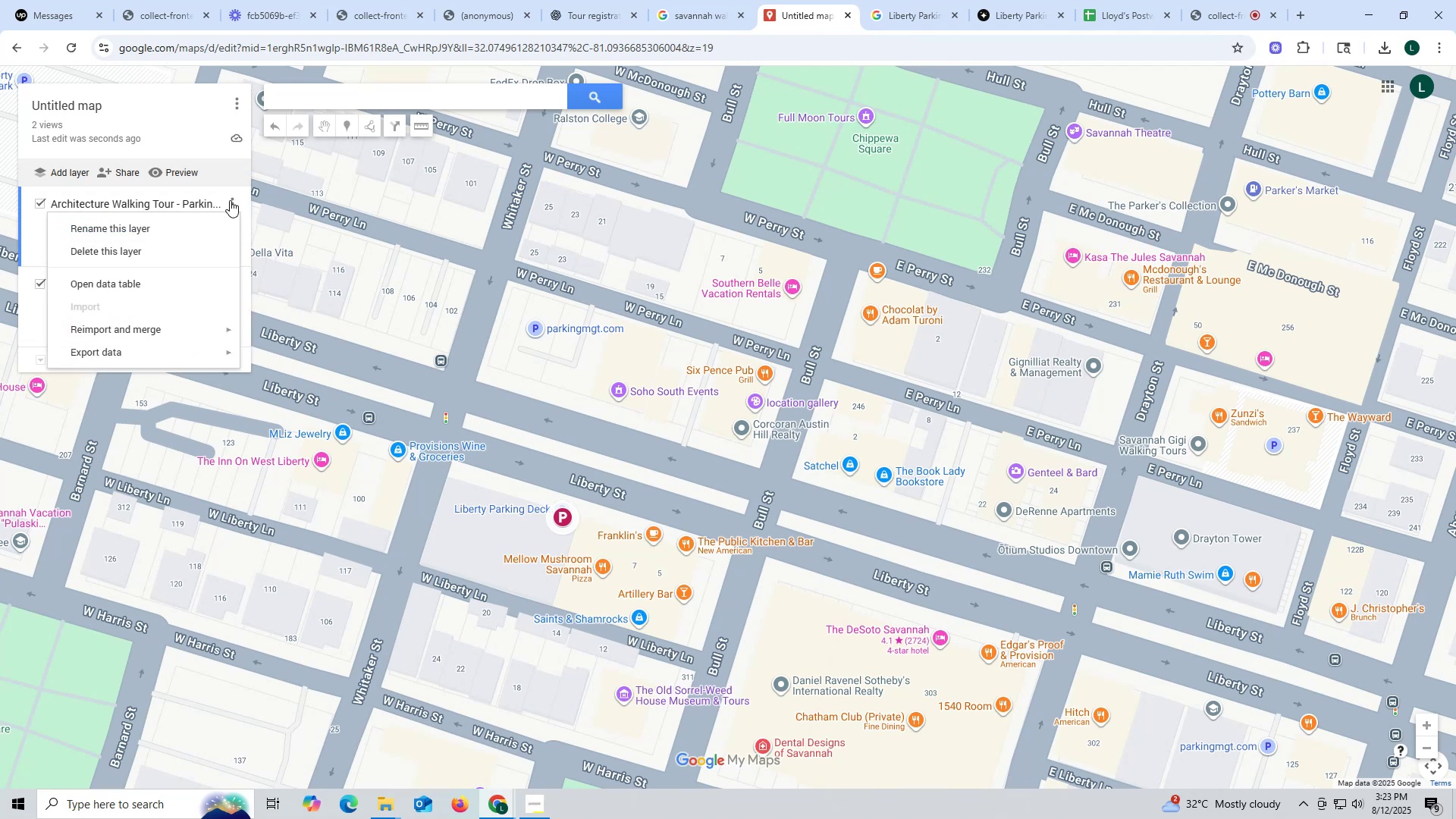 
left_click([180, 110])
 